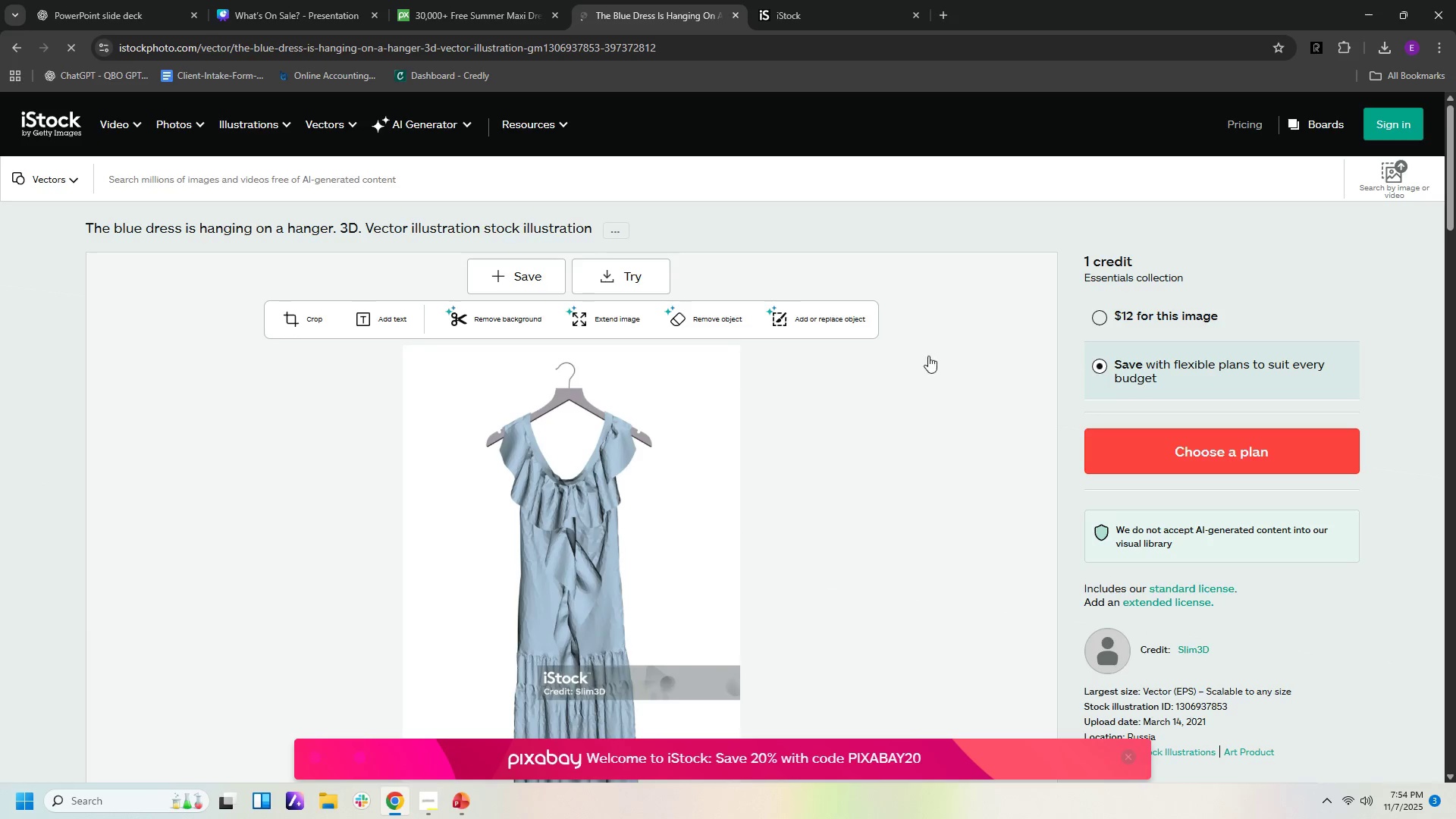 
scroll: coordinate [865, 447], scroll_direction: down, amount: 3.0
 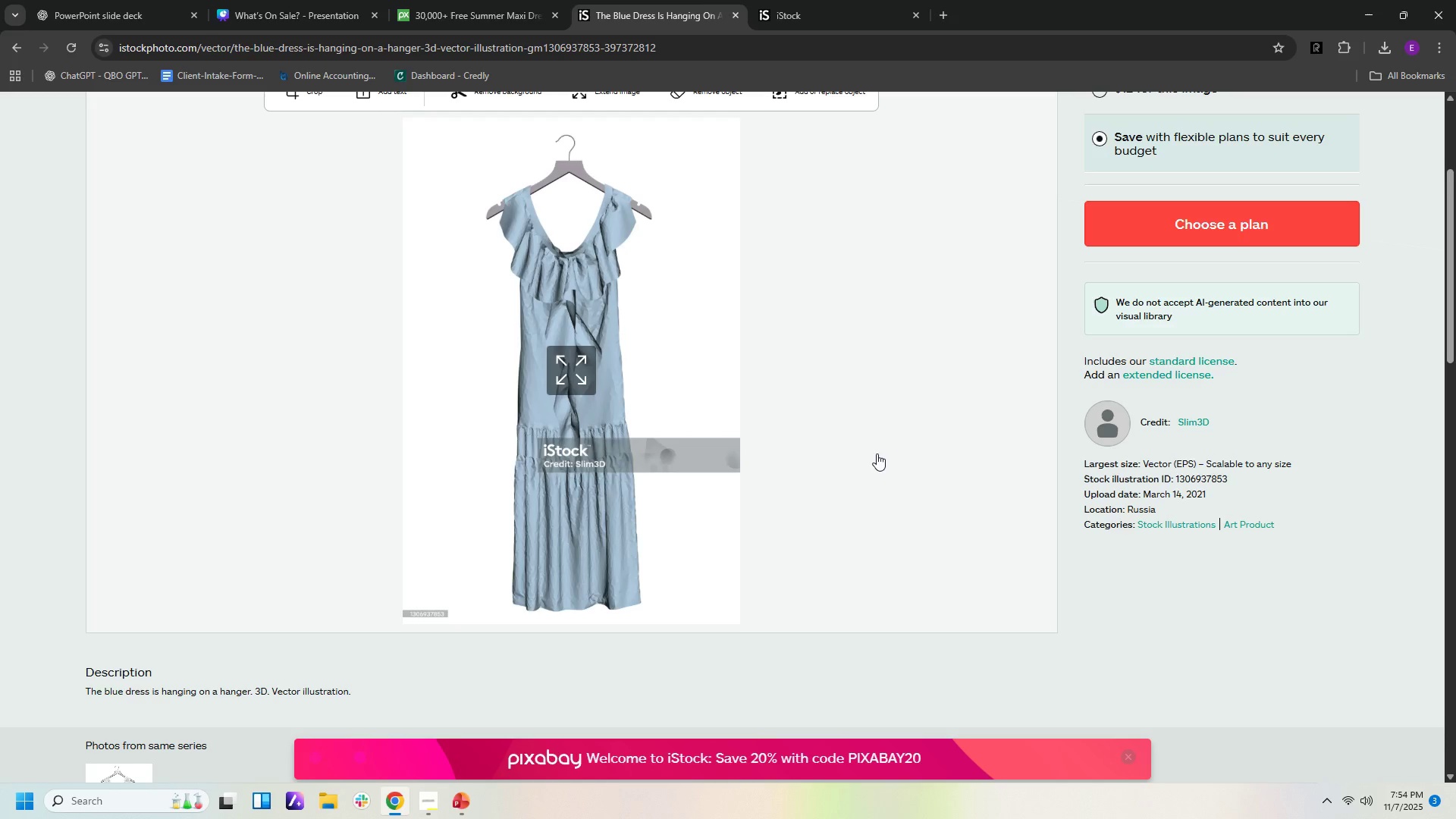 
right_click([669, 347])
 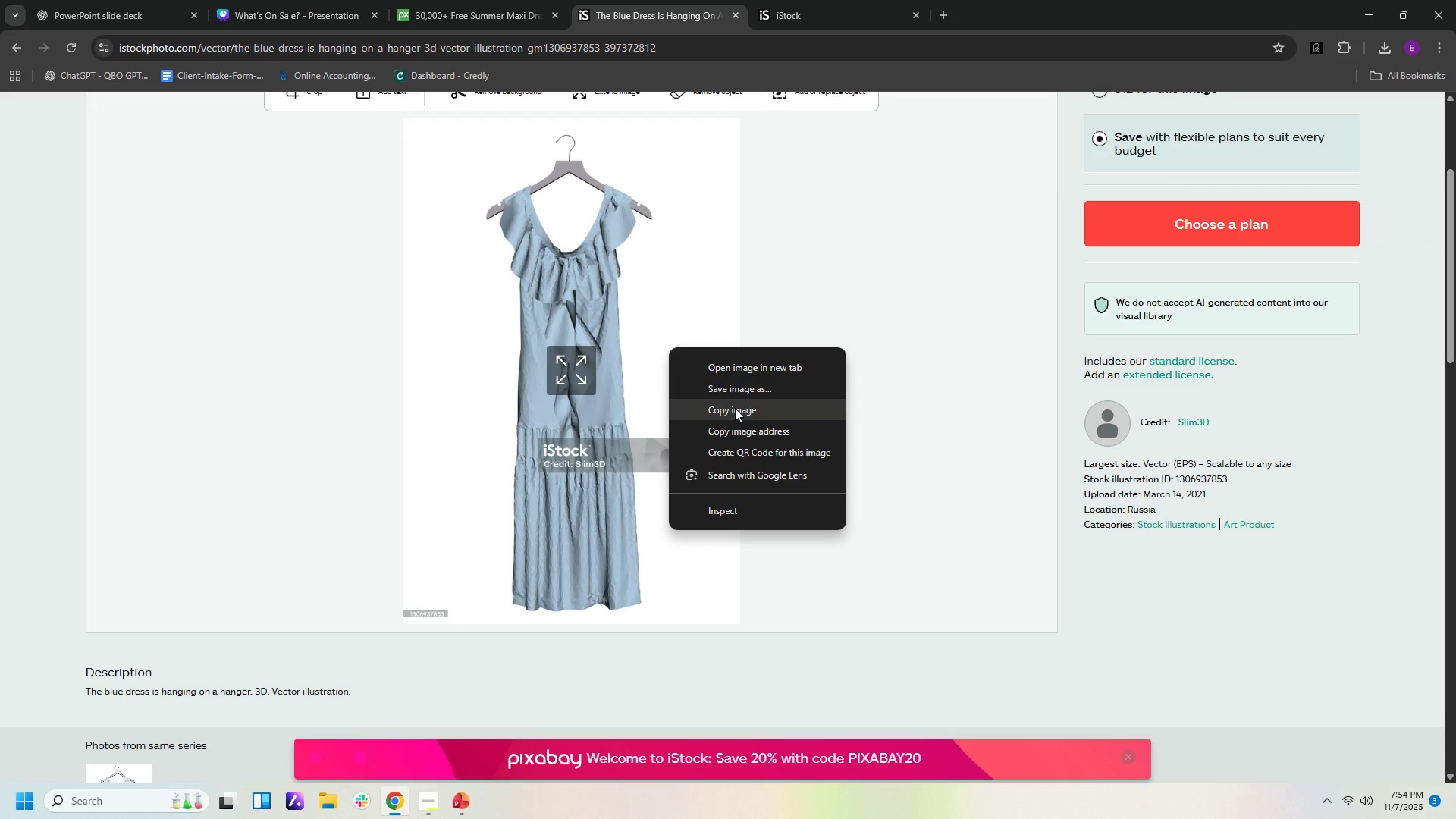 
wait(8.78)
 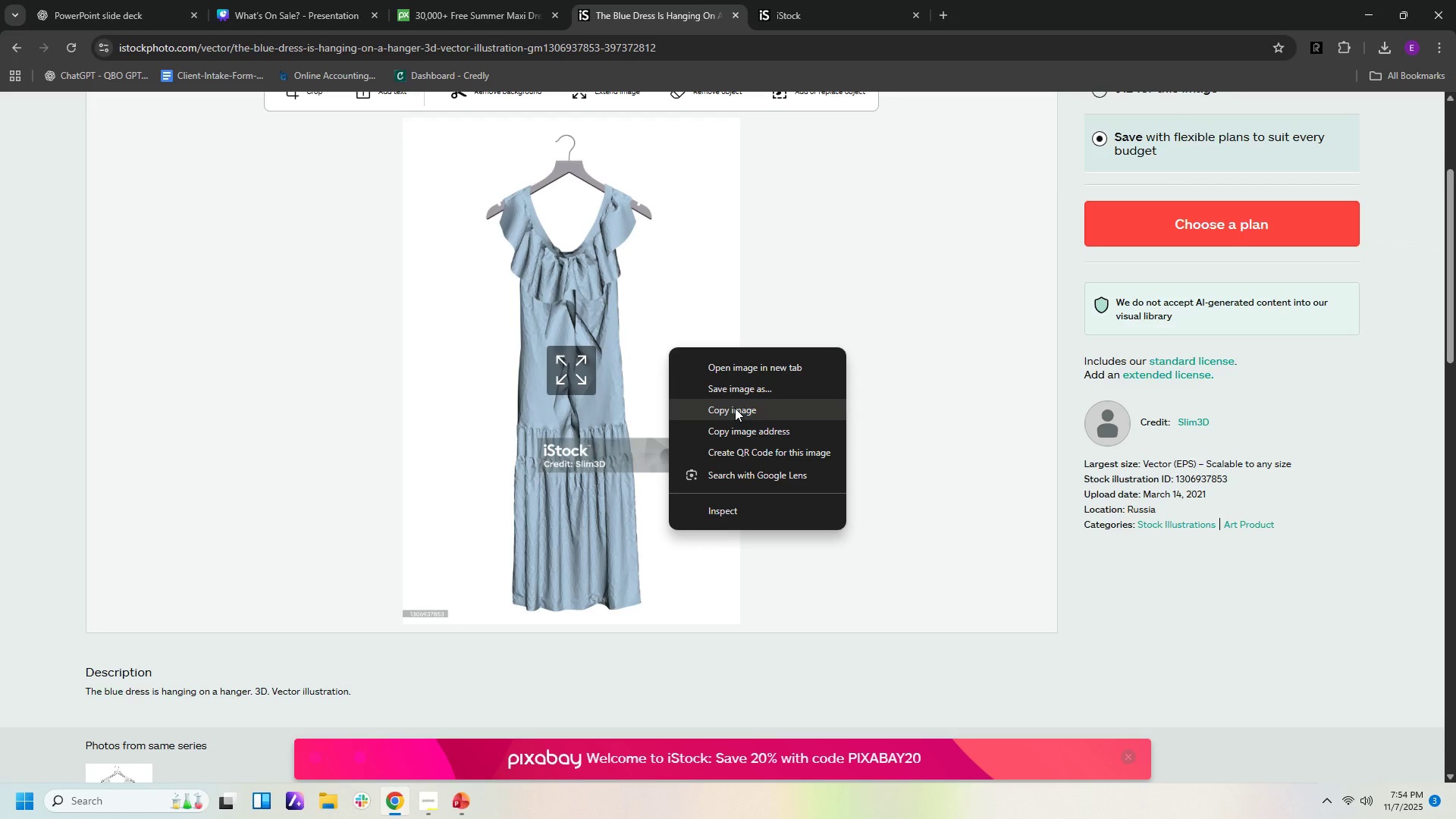 
left_click([736, 397])
 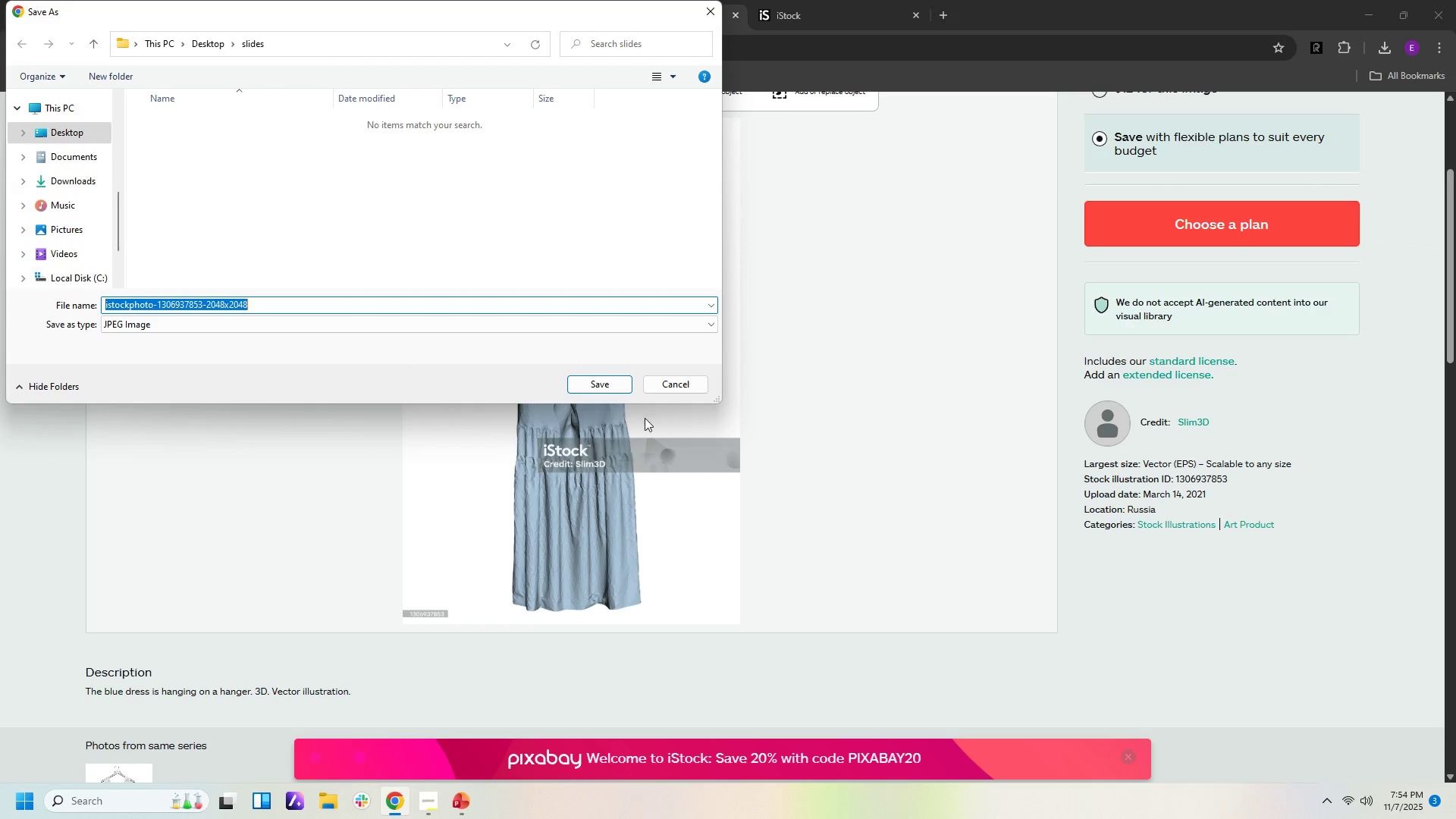 
left_click([611, 379])
 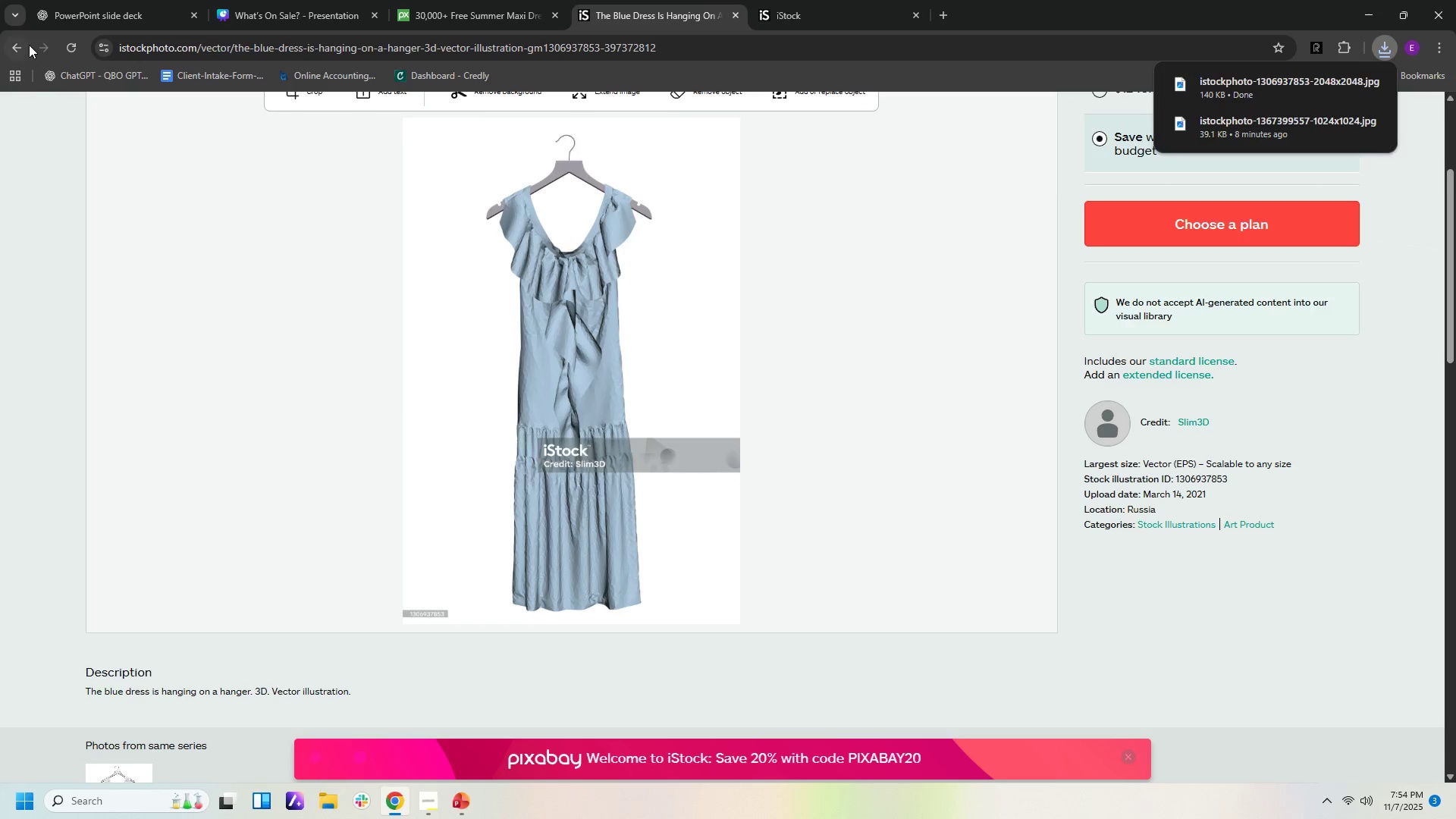 
left_click([14, 45])
 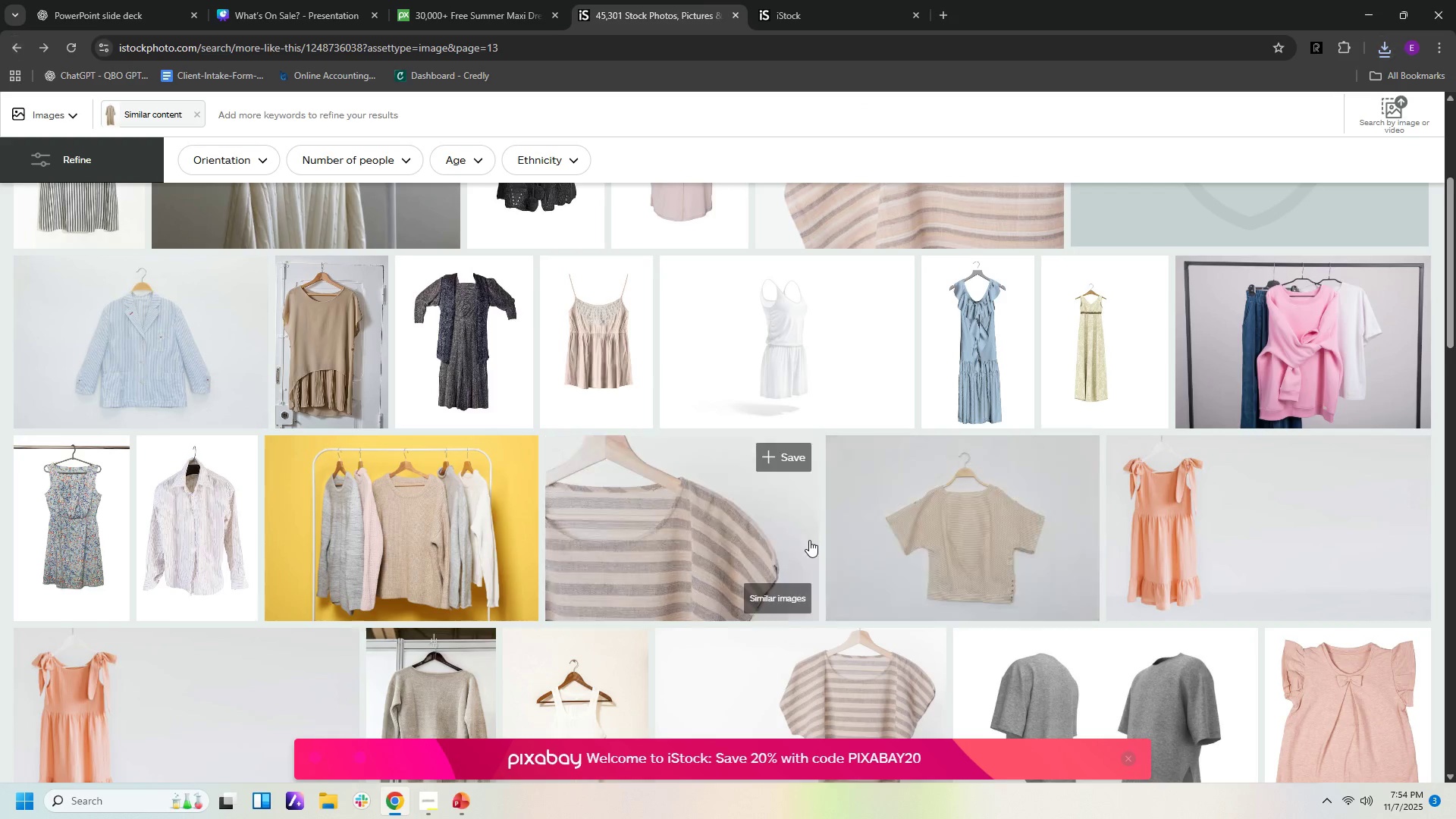 
scroll: coordinate [809, 540], scroll_direction: down, amount: 5.0
 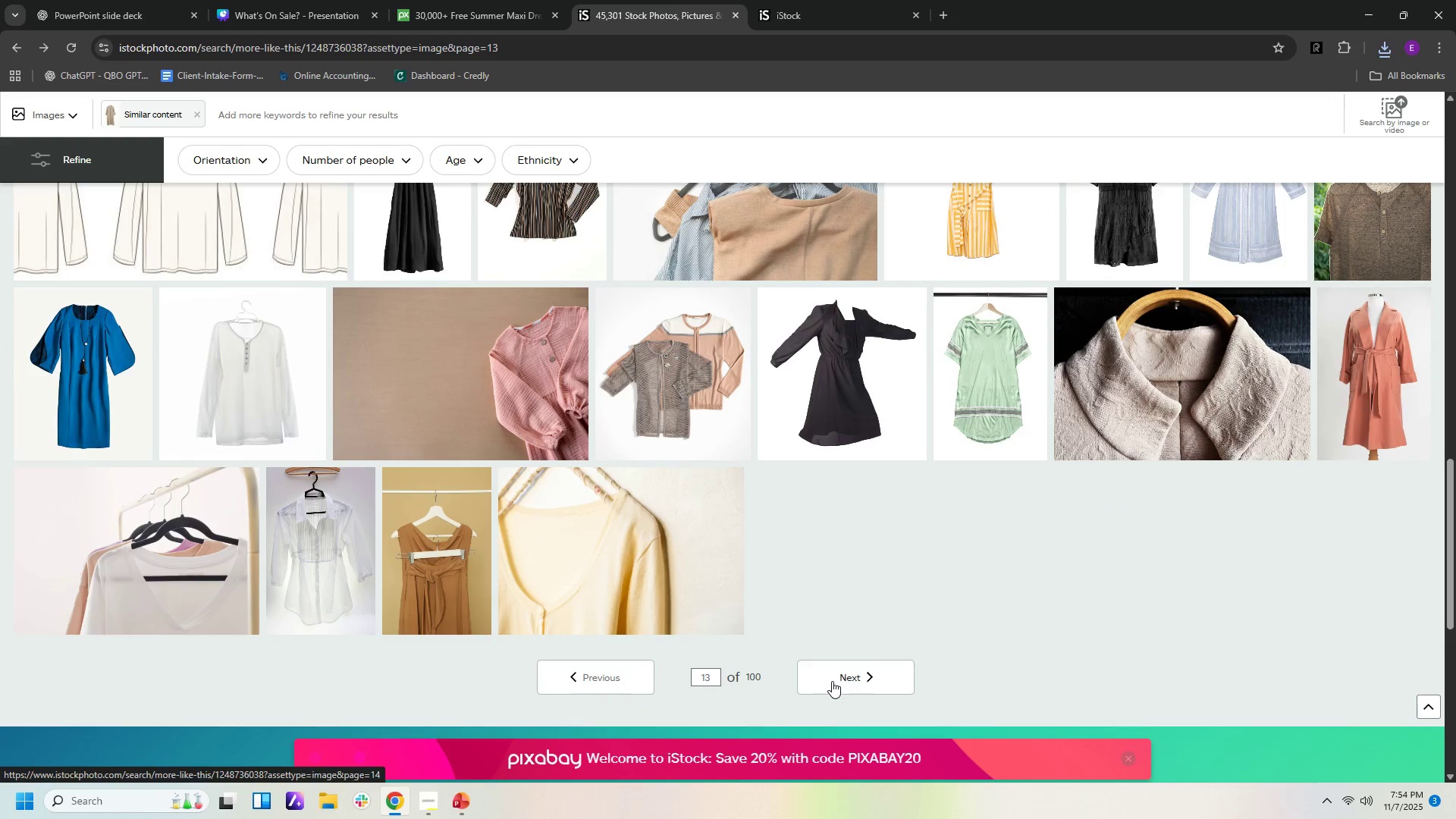 
left_click([832, 681])
 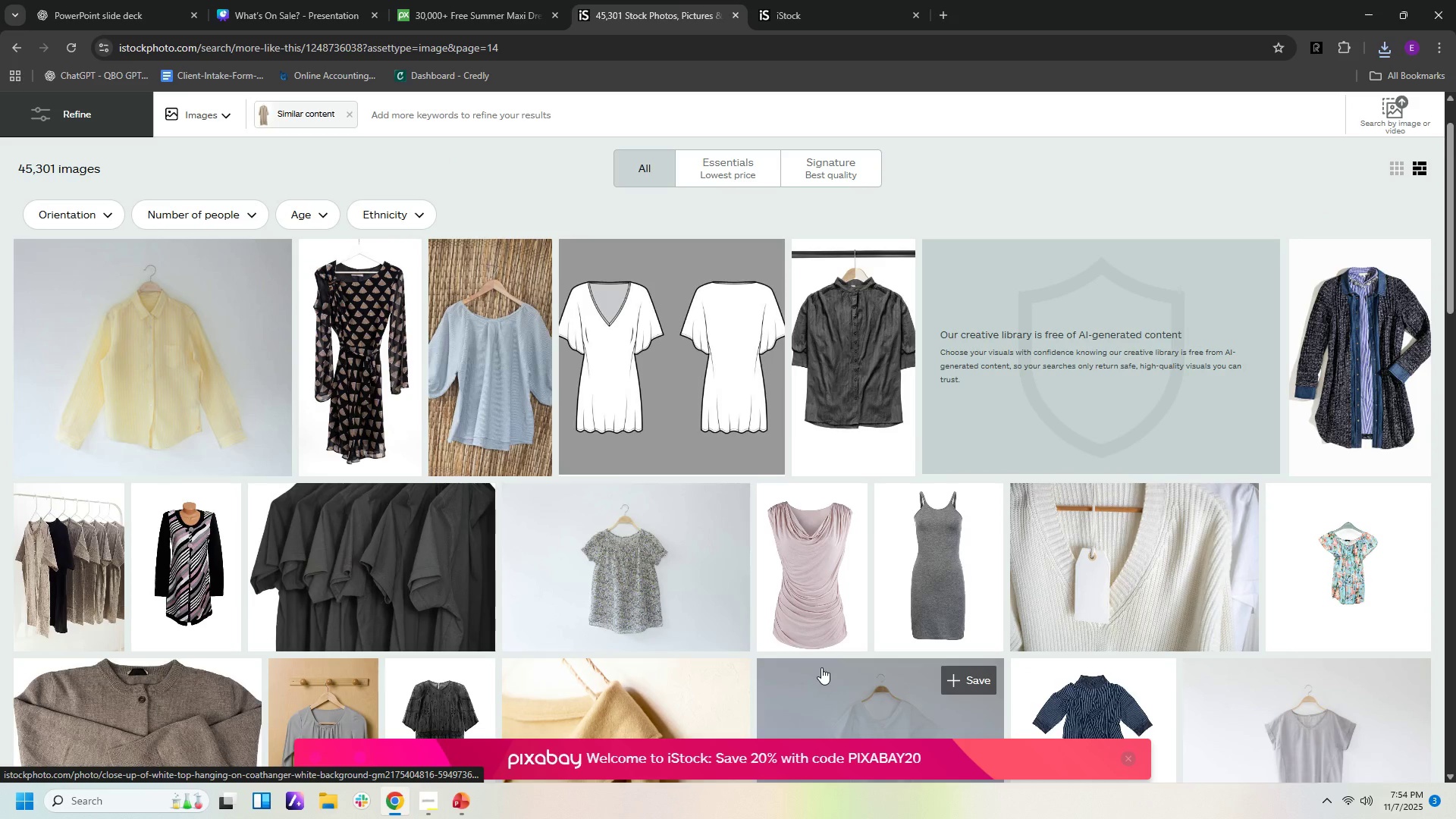 
scroll: coordinate [816, 663], scroll_direction: down, amount: 9.0
 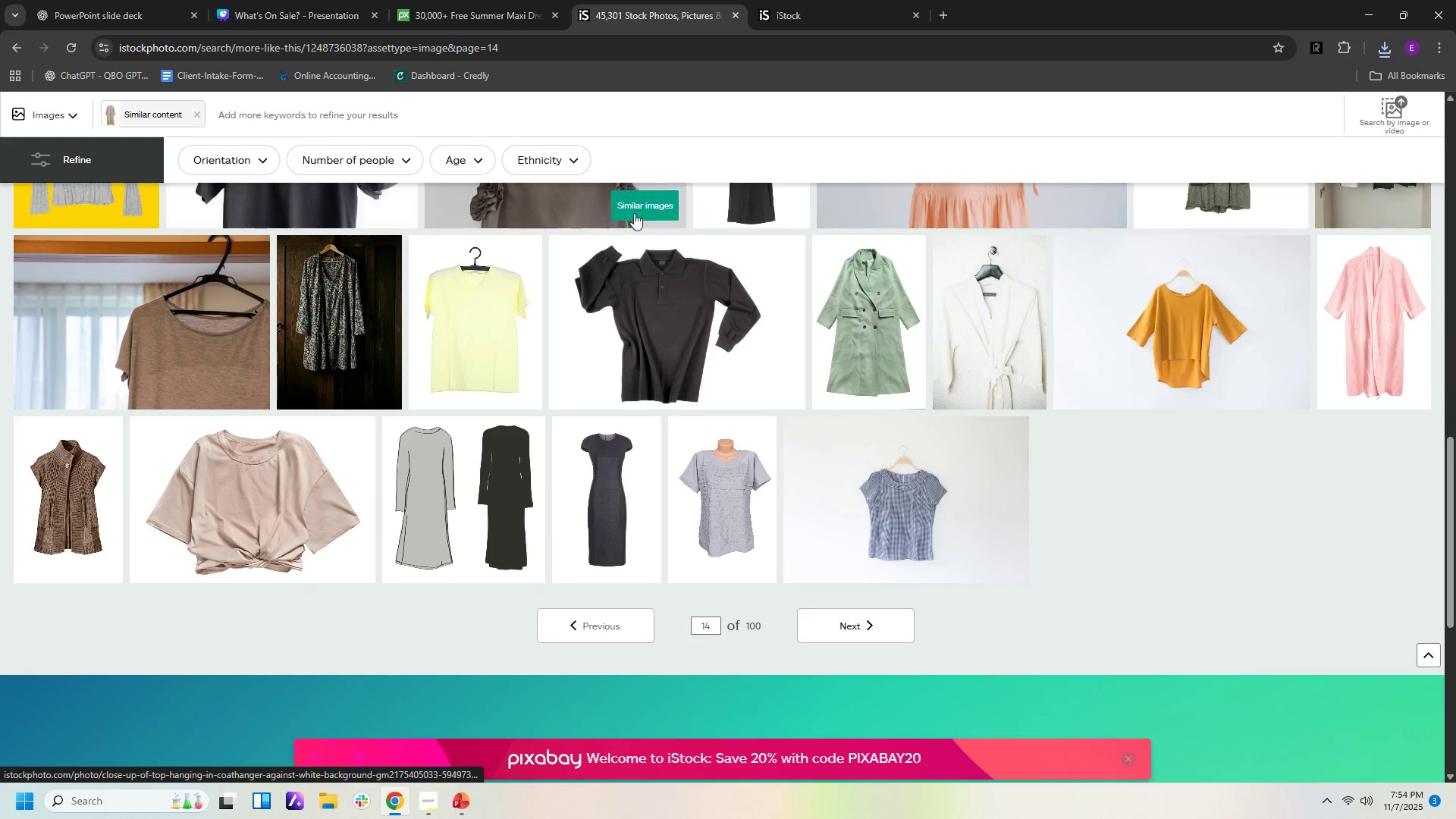 
left_click([276, 123])
 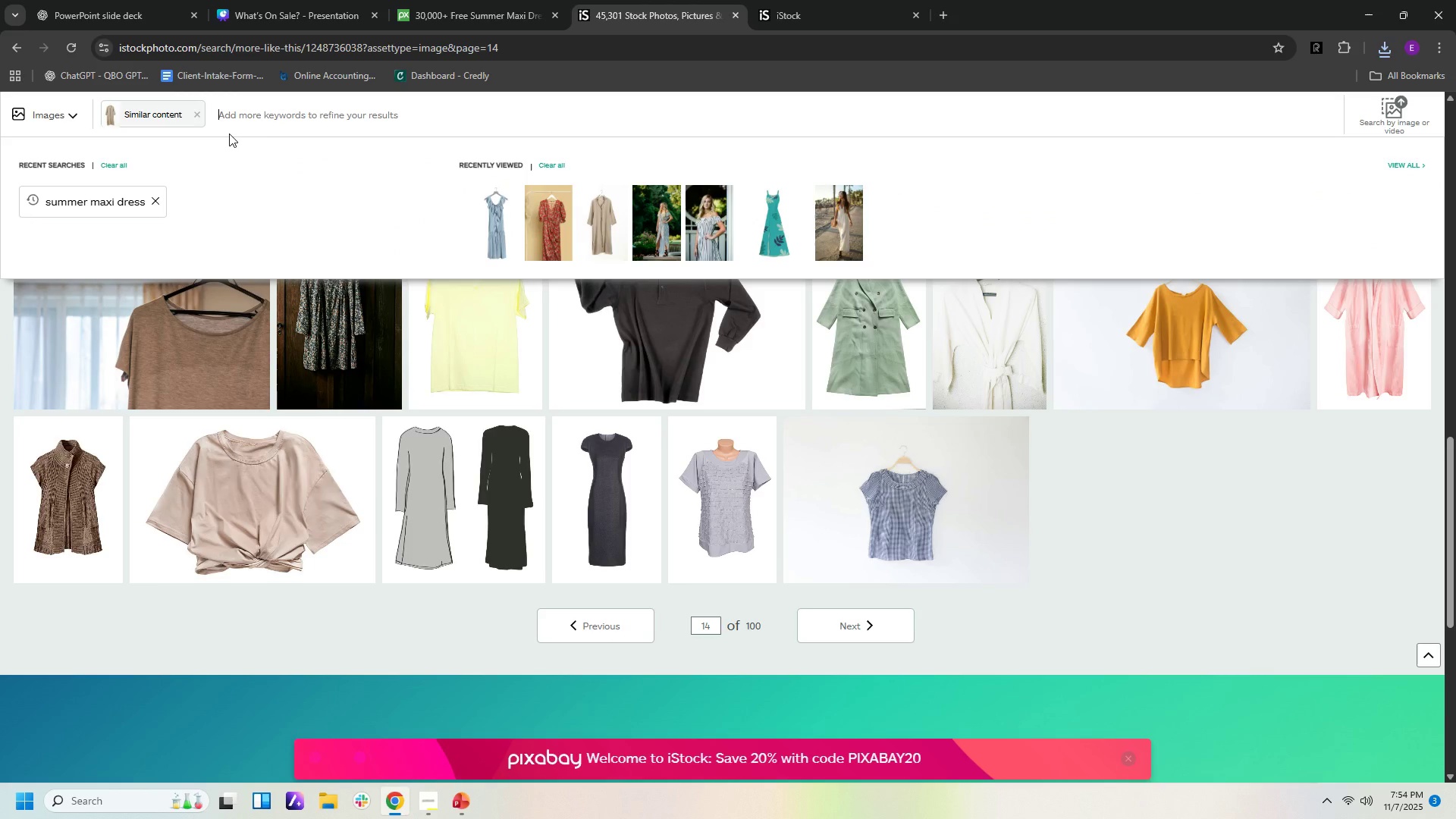 
type(summre oplo man)
 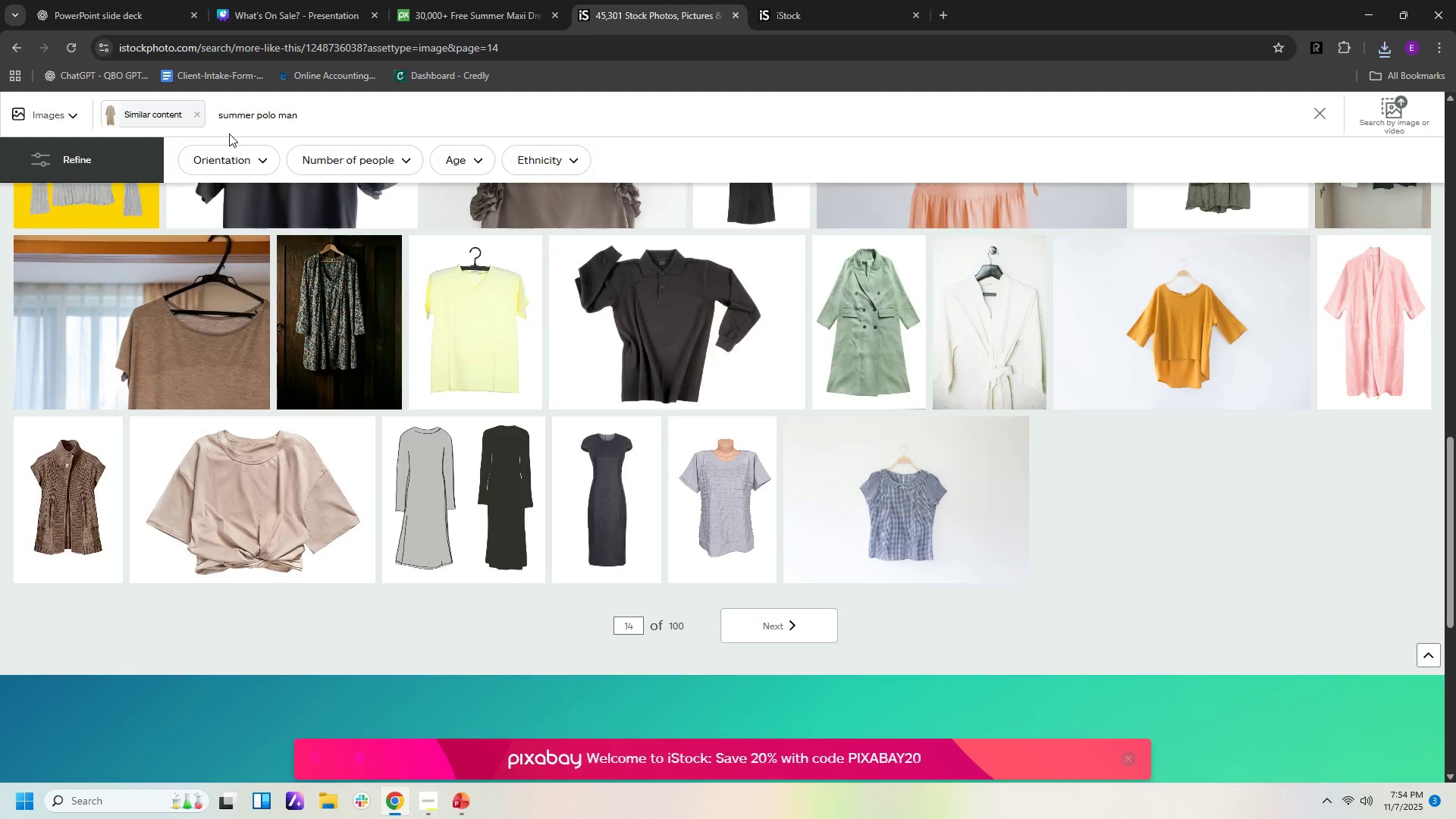 
hold_key(key=Enter, duration=0.3)
 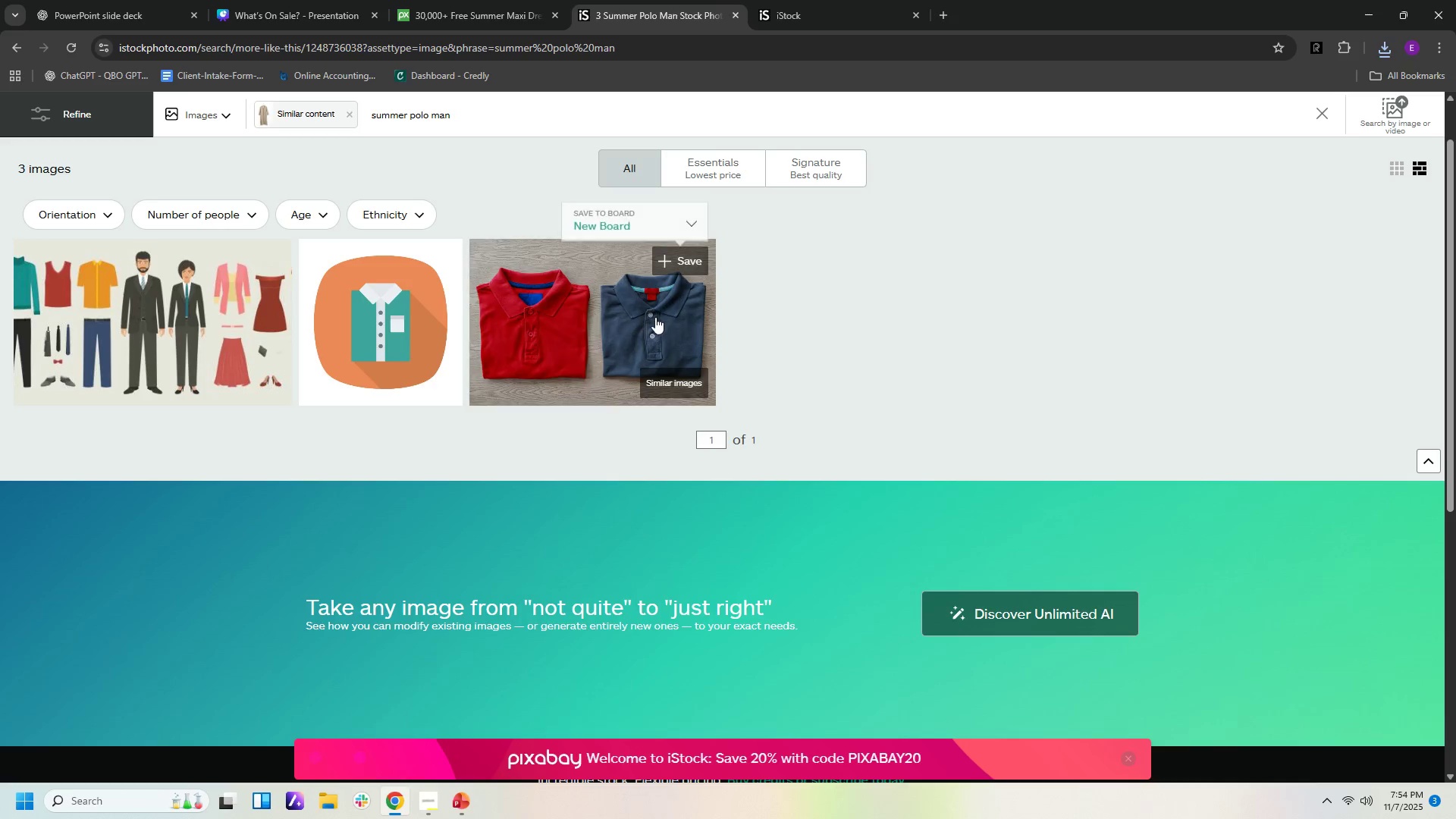 
wait(6.37)
 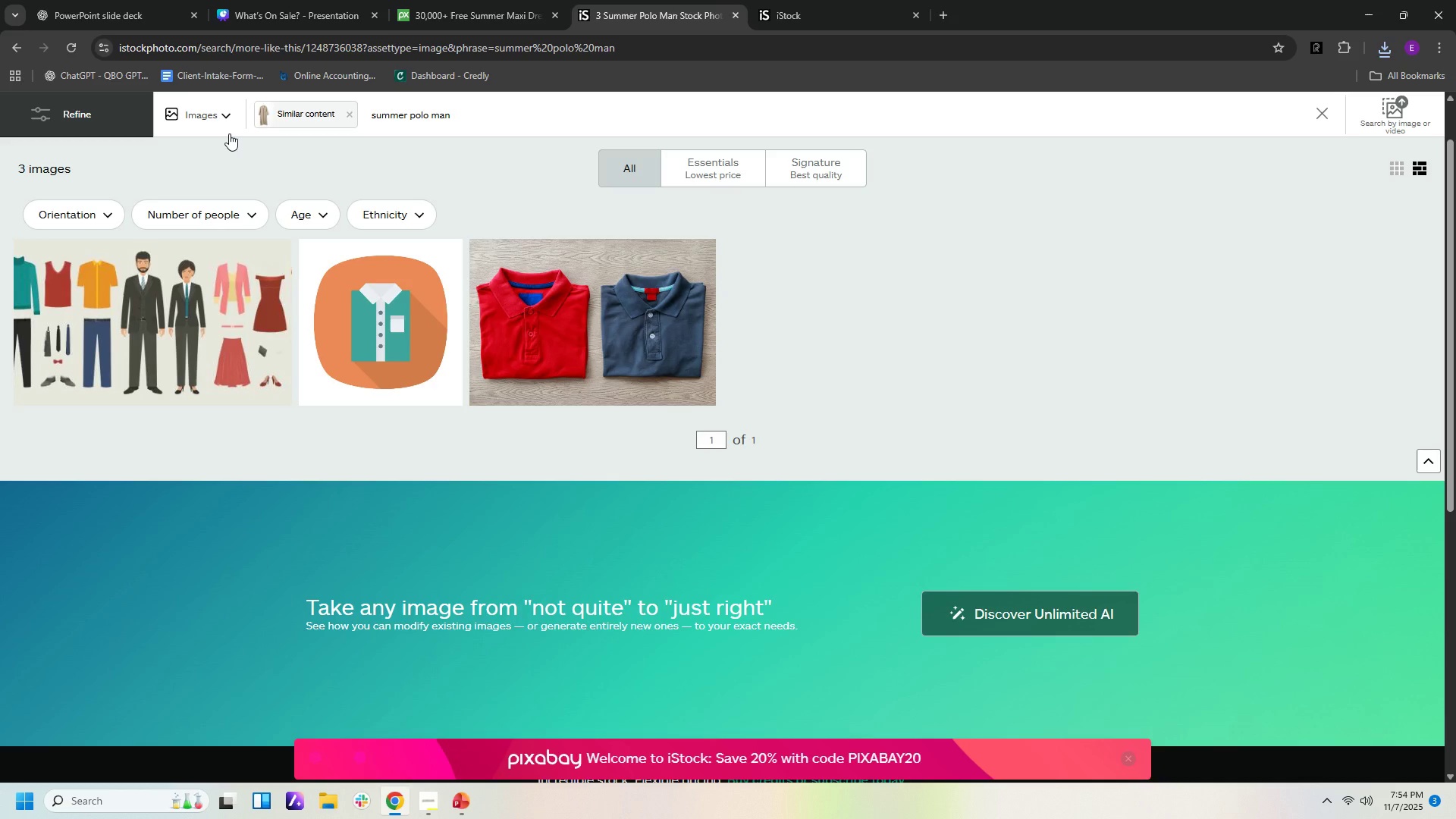 
left_click([626, 337])
 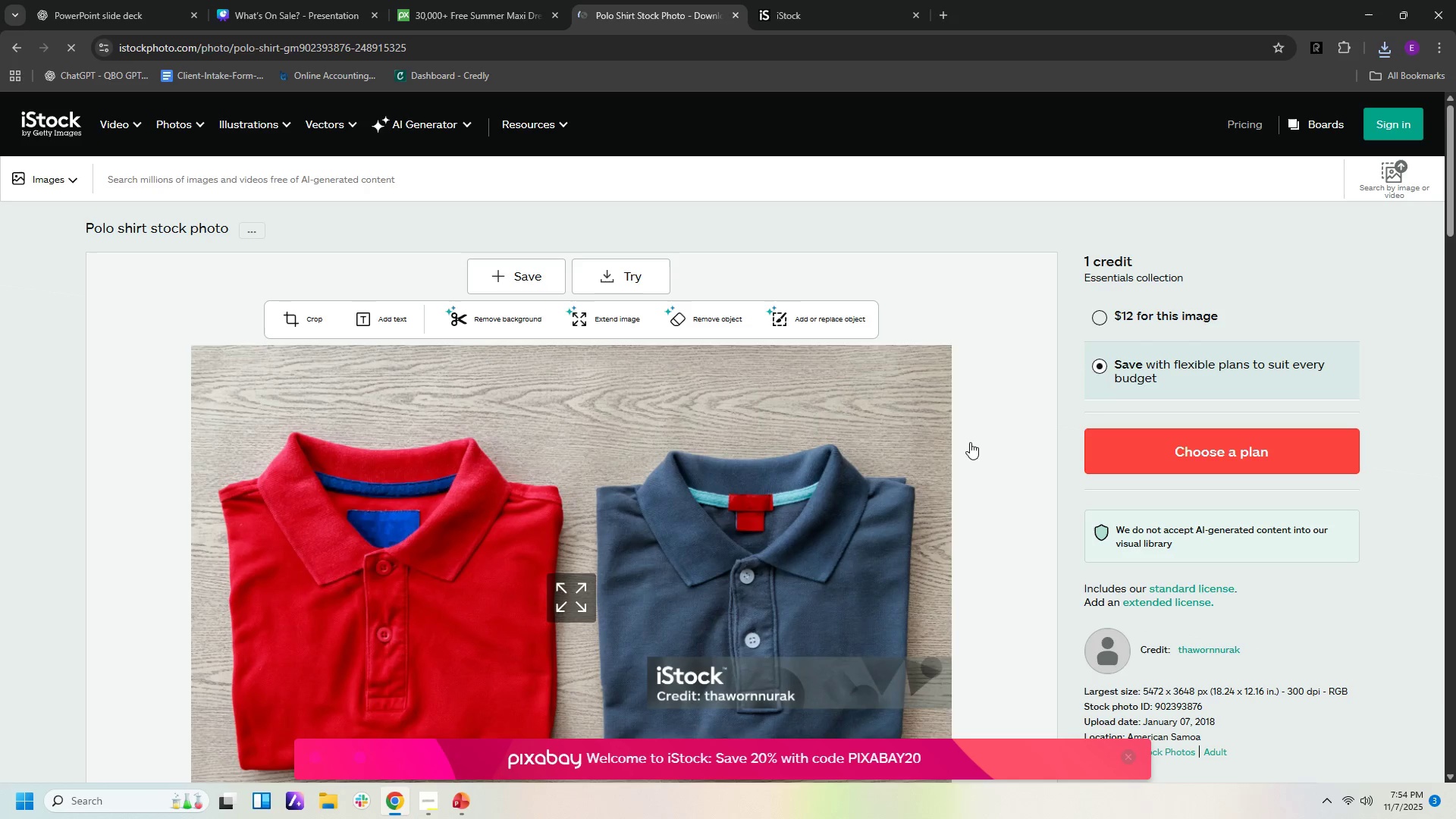 
scroll: coordinate [971, 446], scroll_direction: down, amount: 10.0
 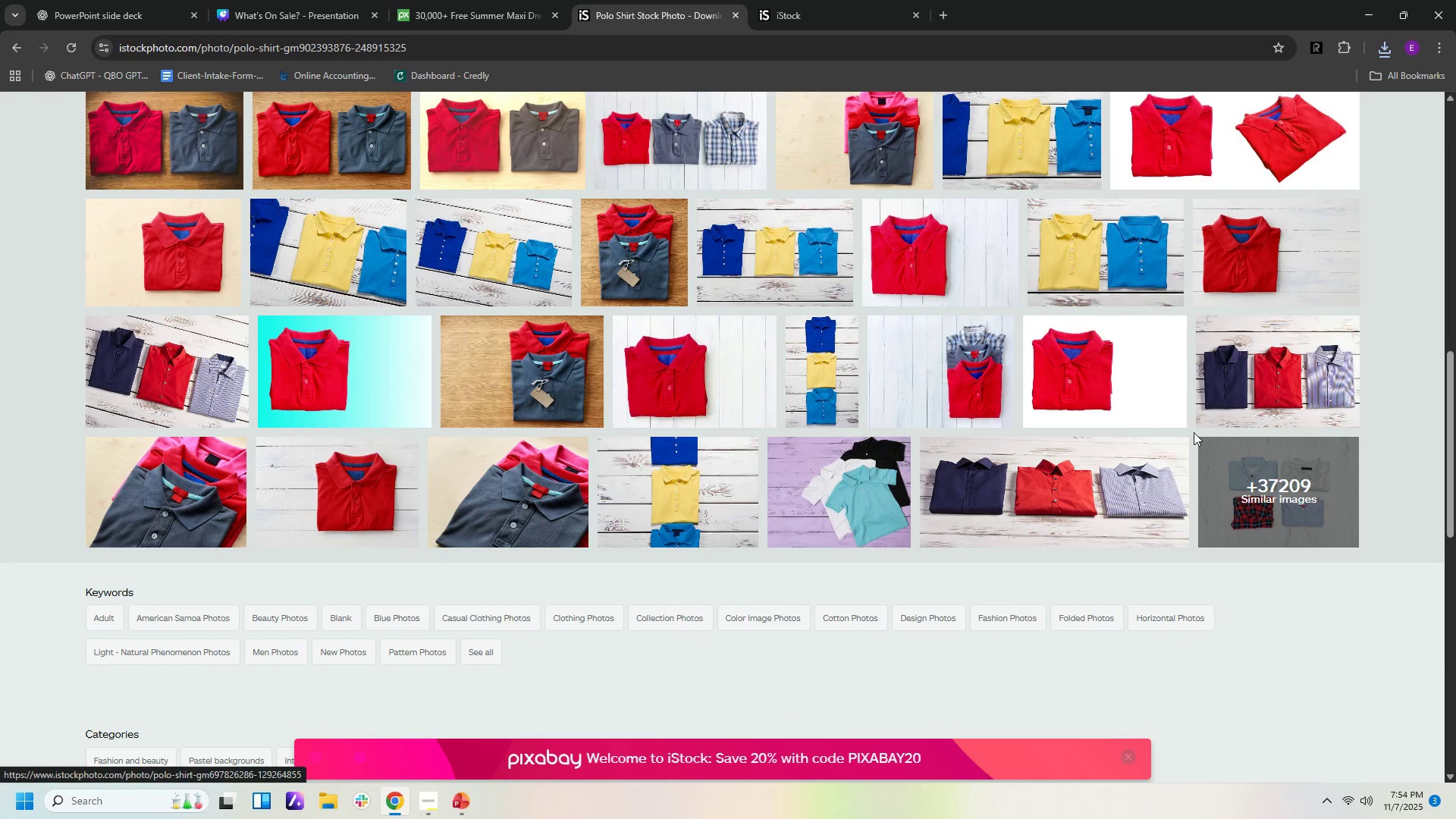 
scroll: coordinate [1091, 558], scroll_direction: up, amount: 5.0
 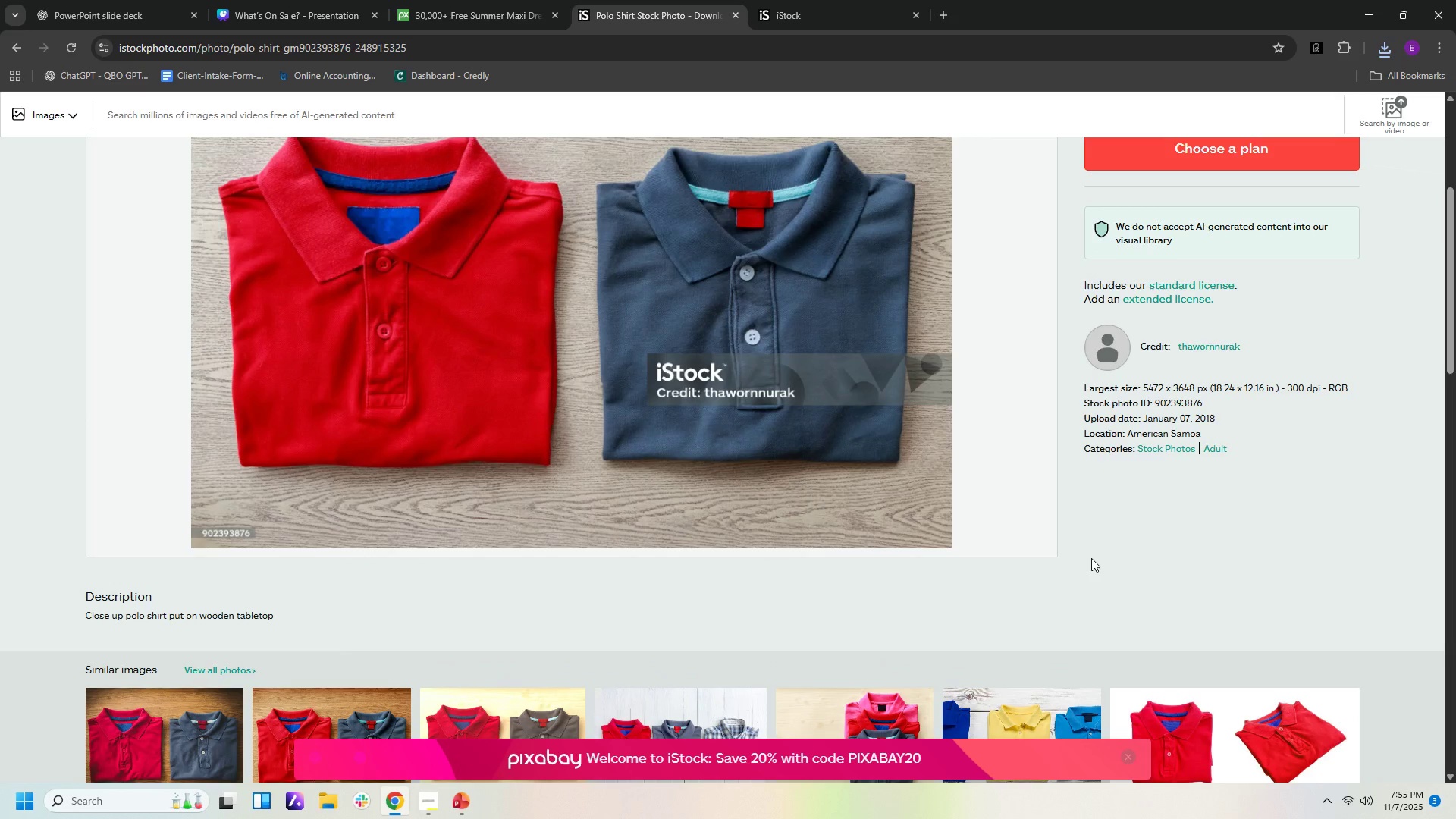 
scroll: coordinate [1031, 596], scroll_direction: down, amount: 4.0
 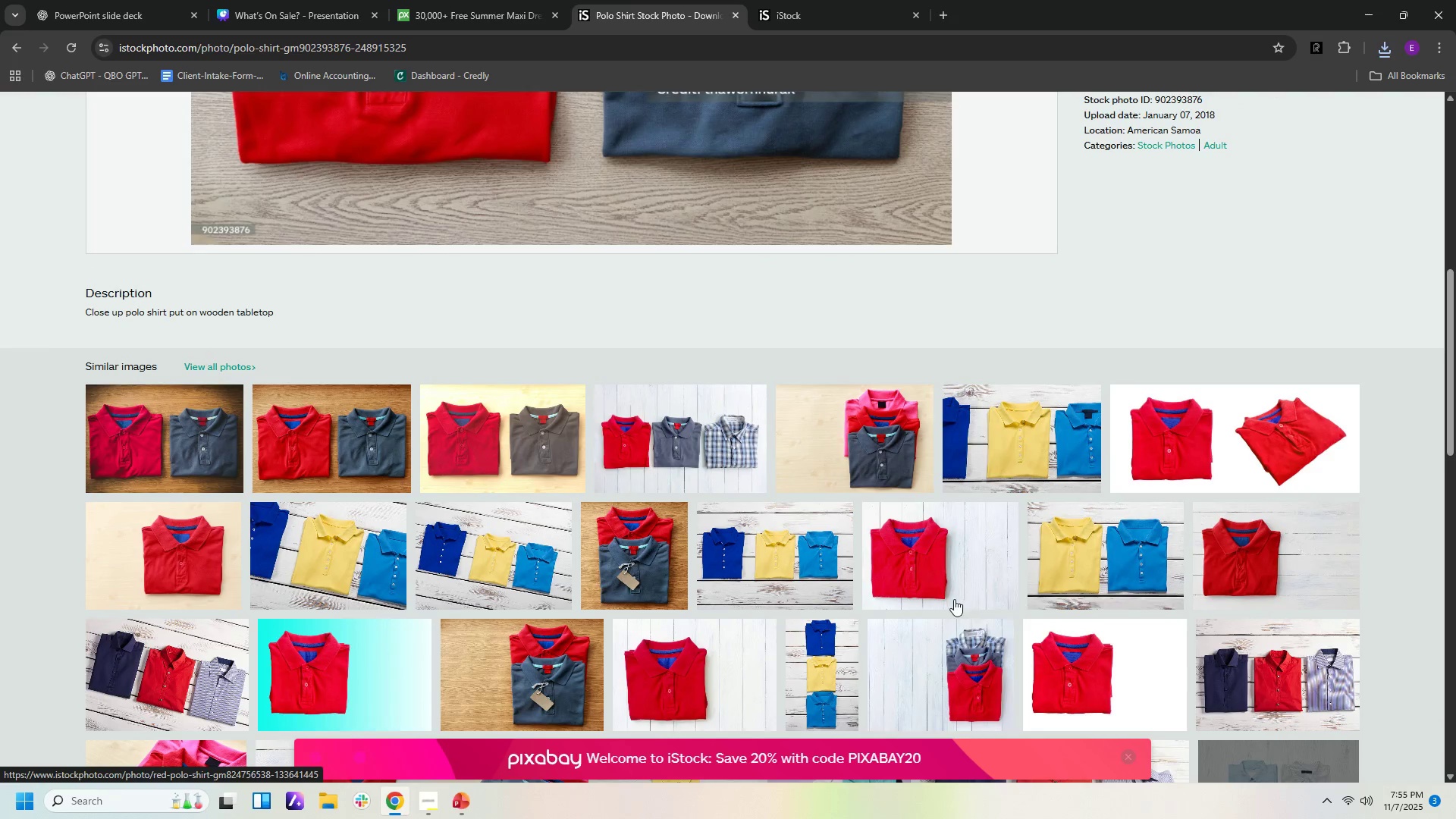 
left_click([954, 599])
 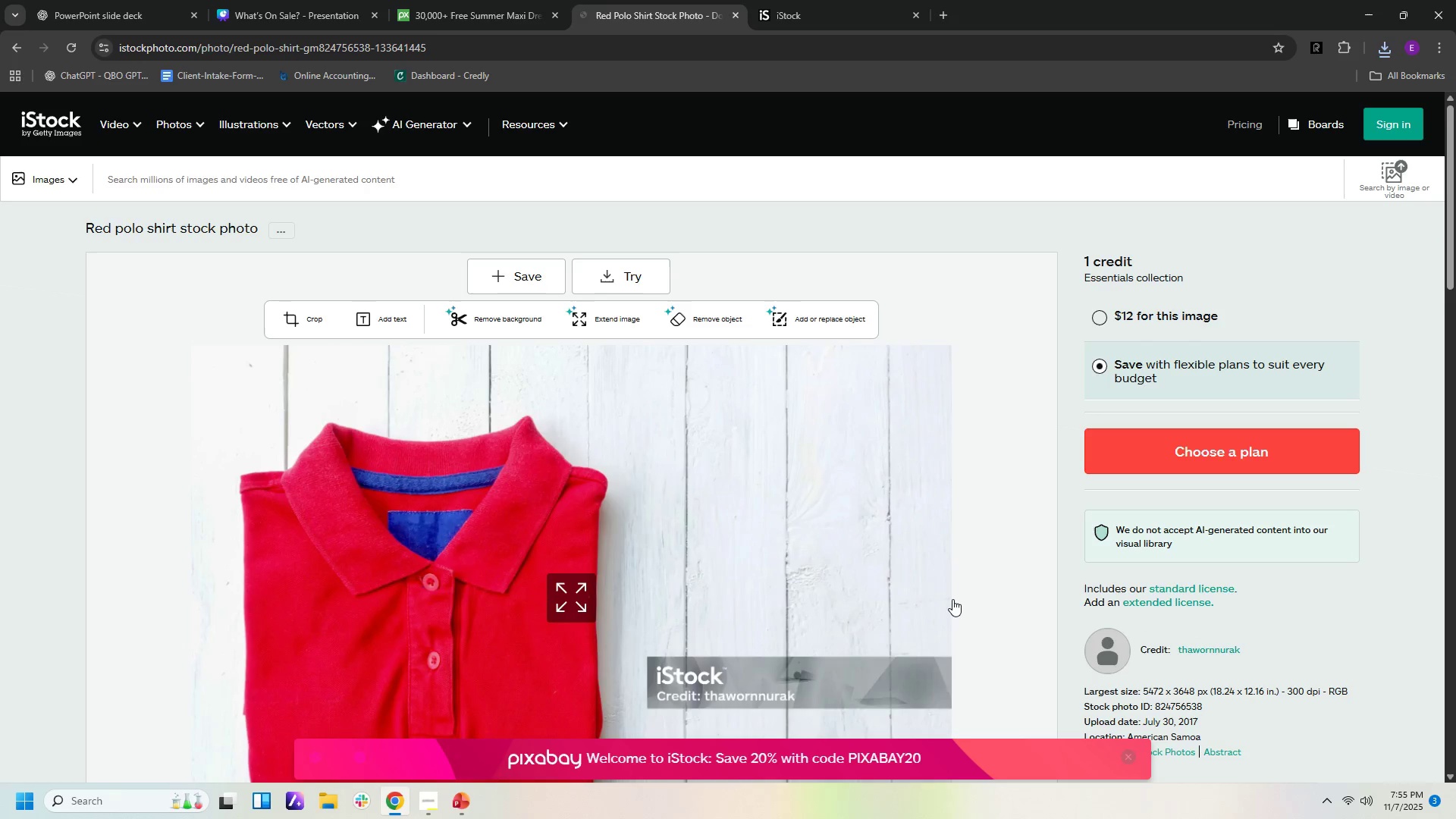 
scroll: coordinate [950, 597], scroll_direction: down, amount: 3.0
 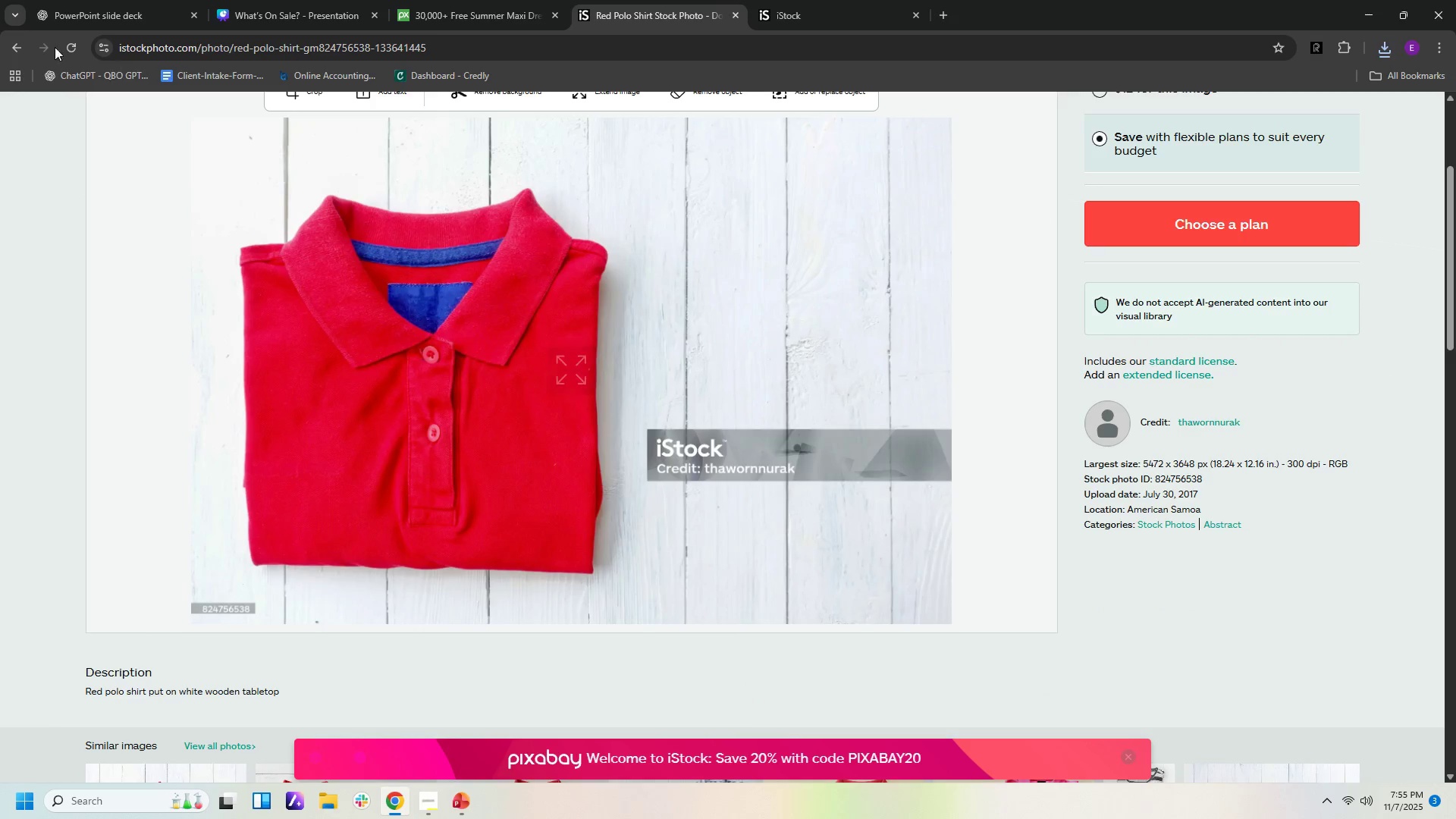 
left_click([10, 53])
 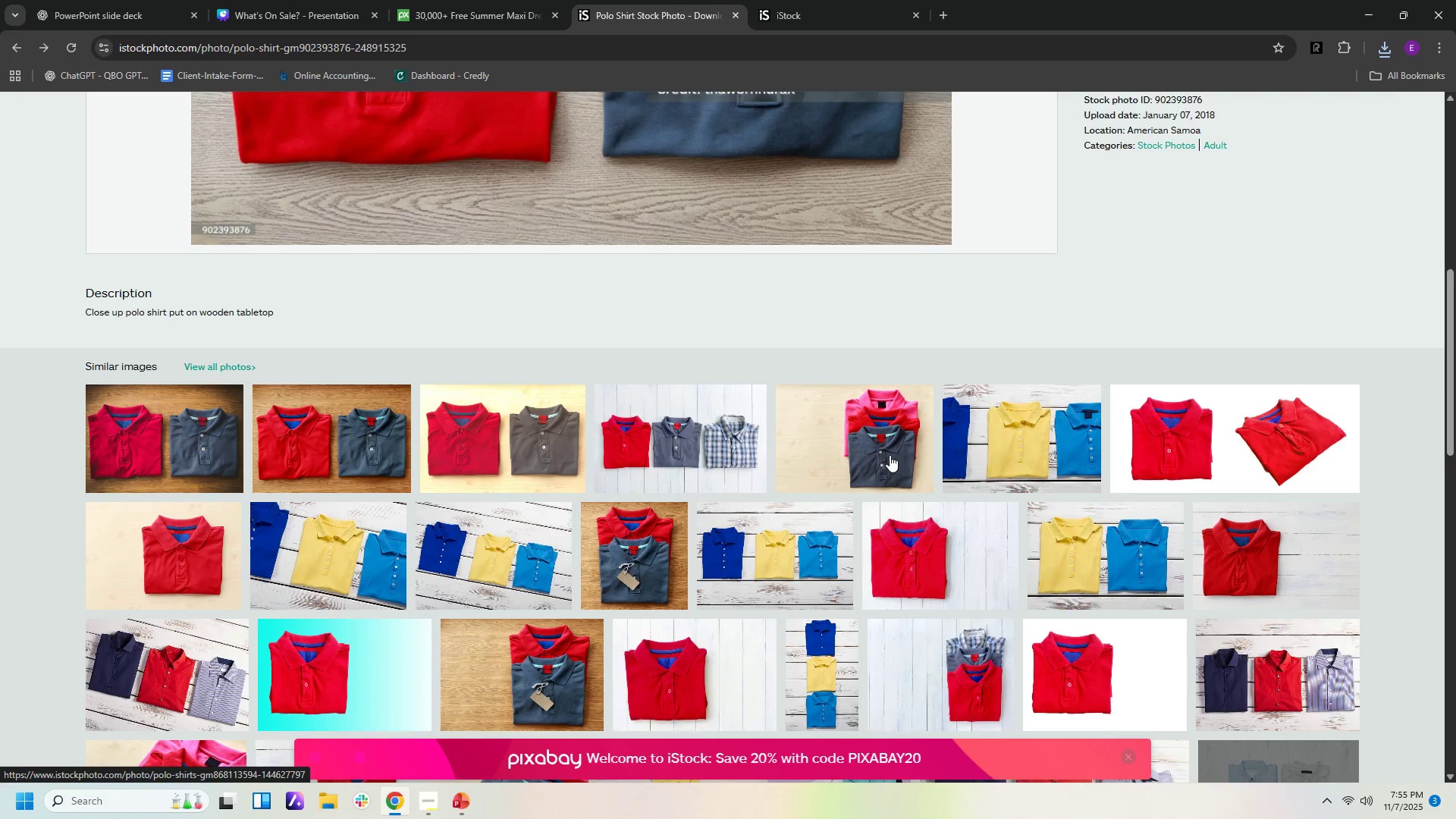 
scroll: coordinate [878, 431], scroll_direction: up, amount: 8.0
 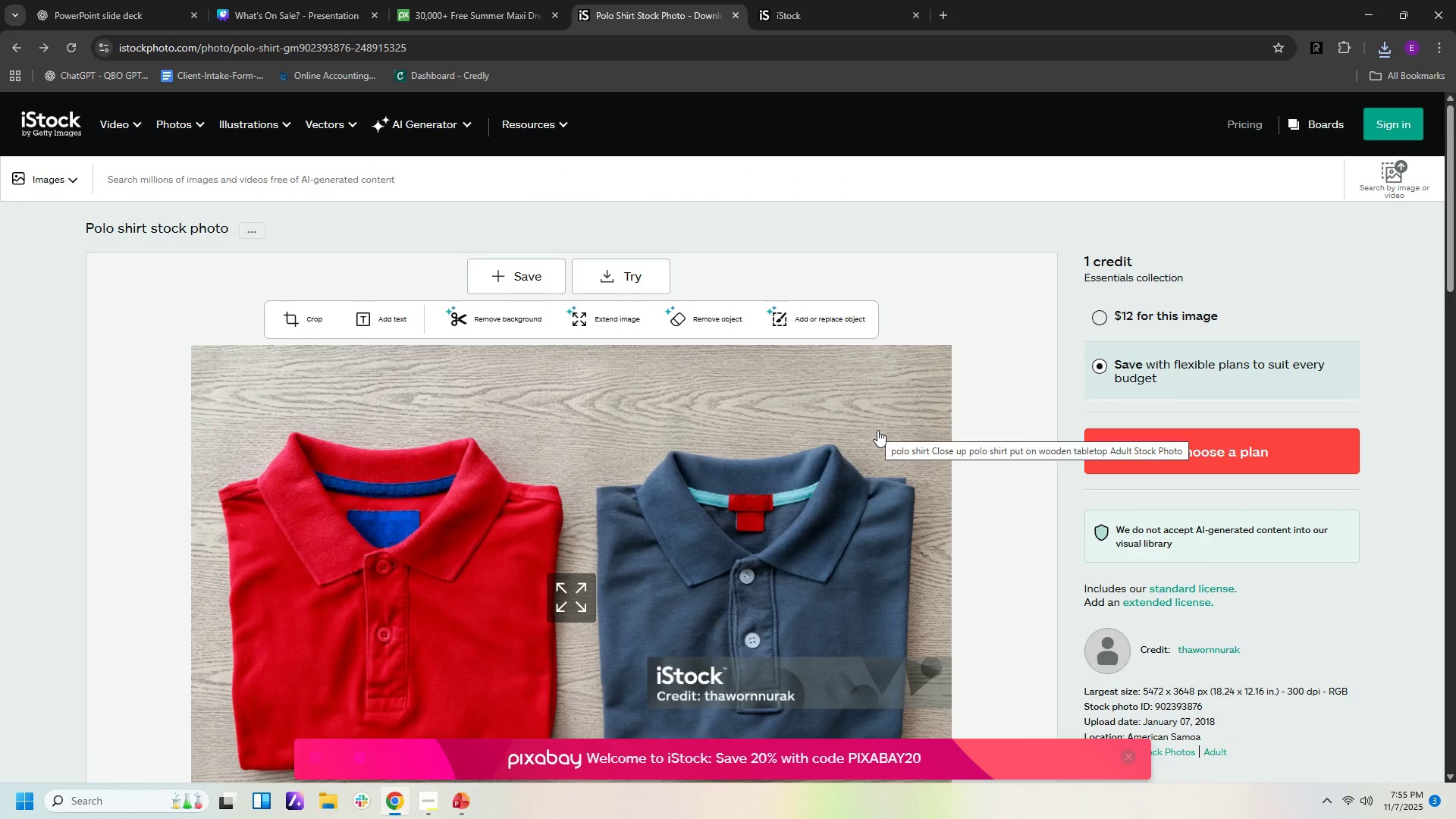 
scroll: coordinate [877, 430], scroll_direction: down, amount: 3.0
 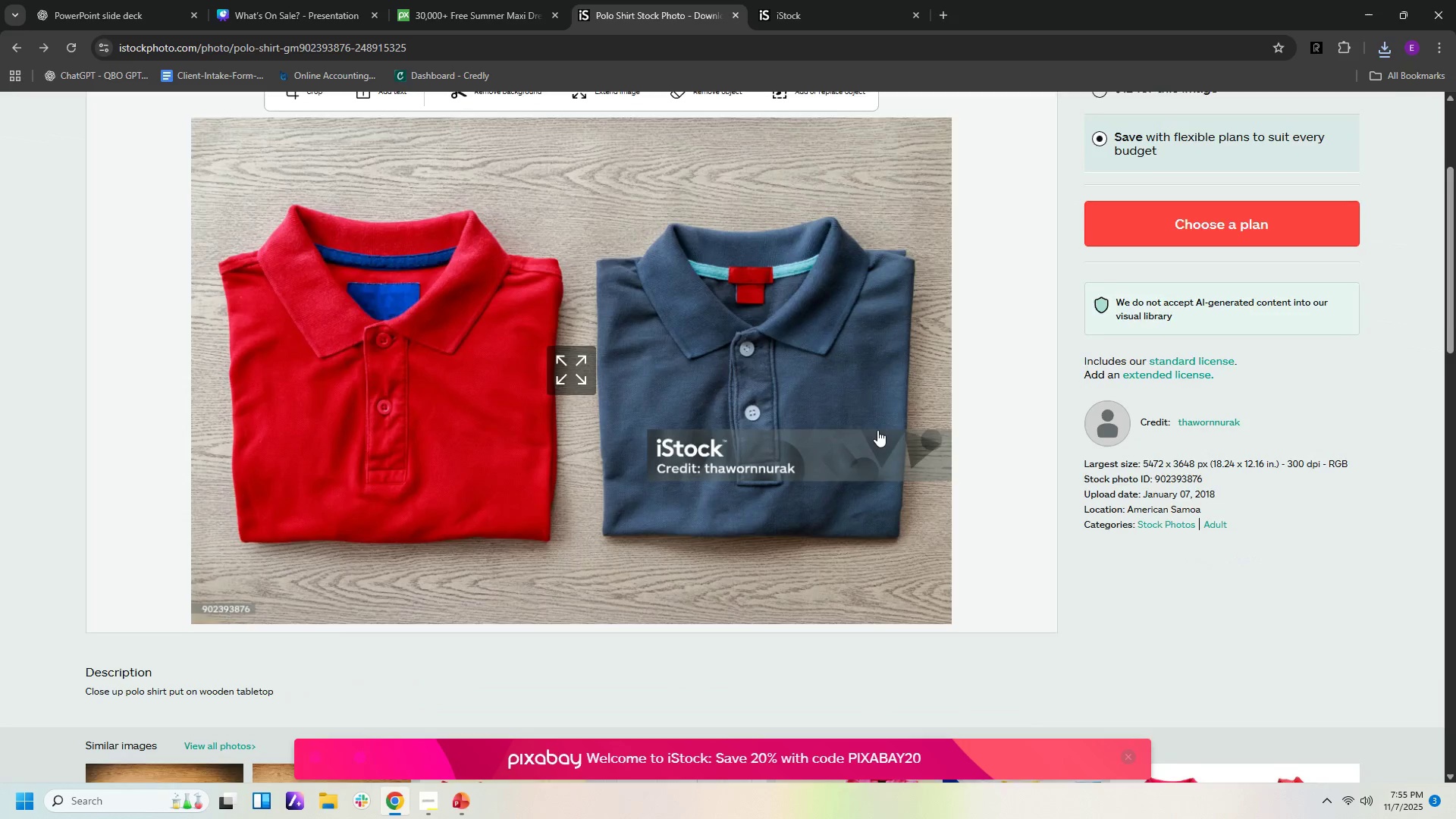 
scroll: coordinate [872, 420], scroll_direction: up, amount: 6.0
 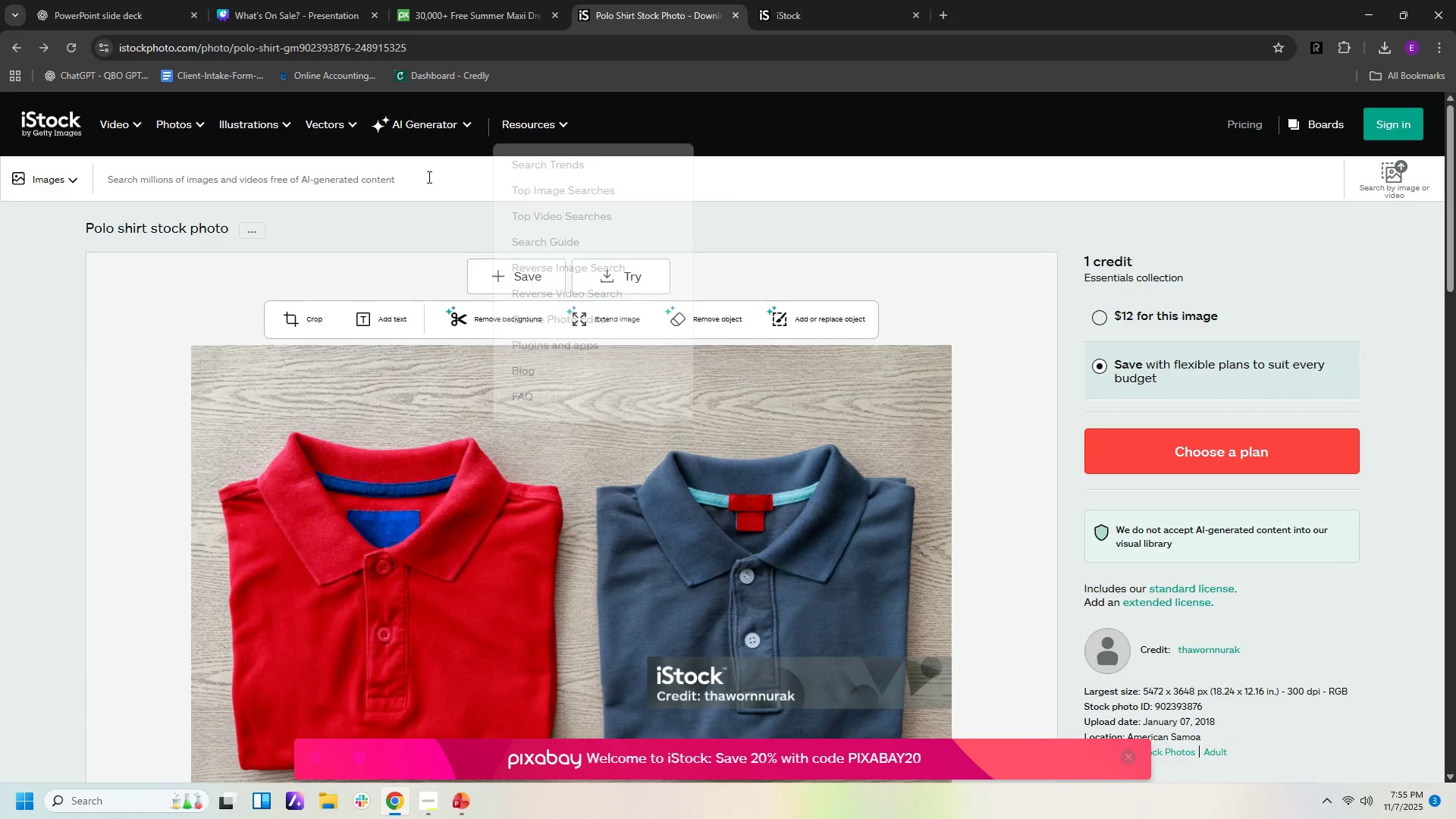 
left_click([426, 177])
 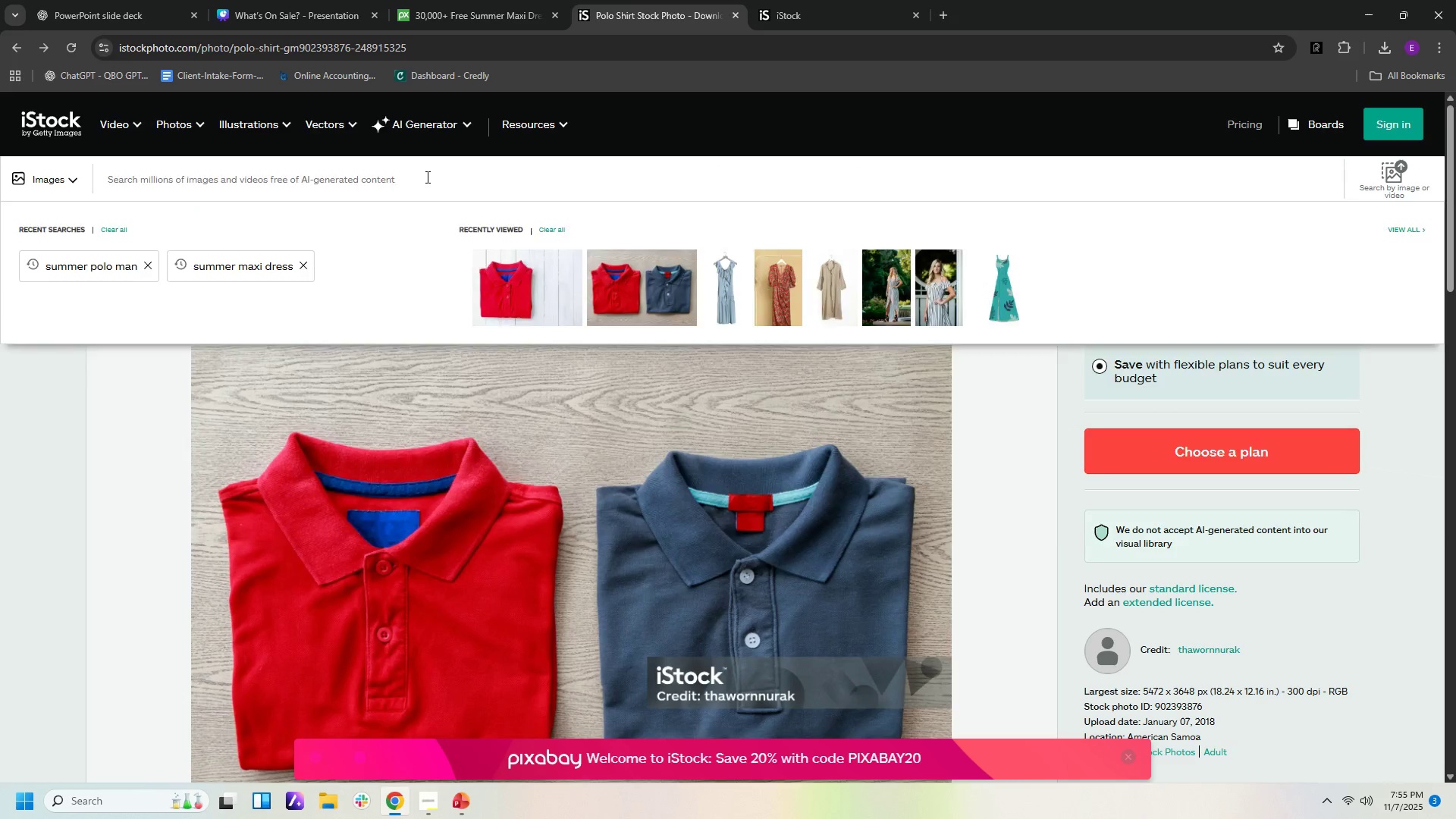 
type(poo shu=)
key(Backspace)
key(Backspace)
type(irt)
 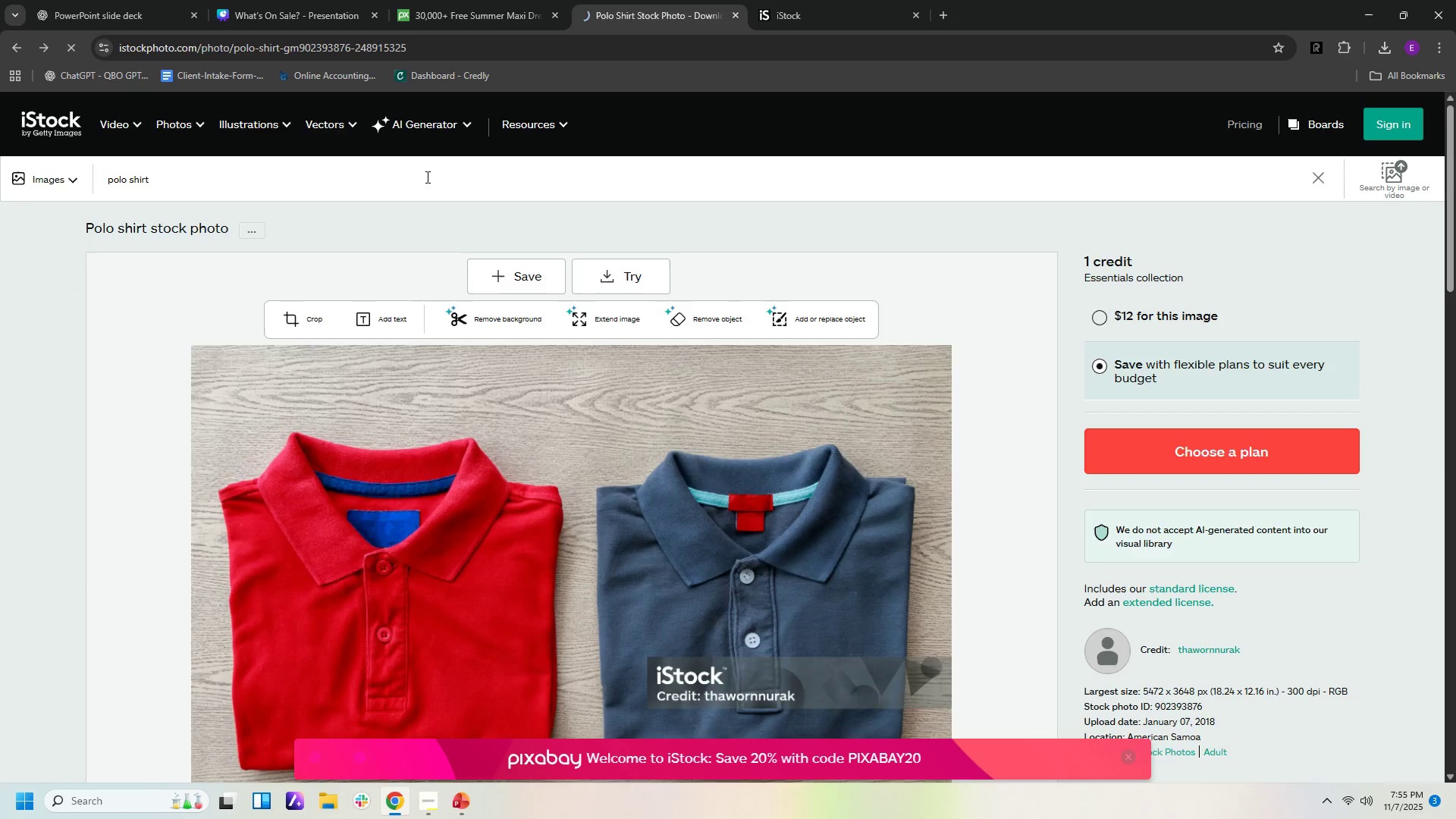 
key(Enter)
 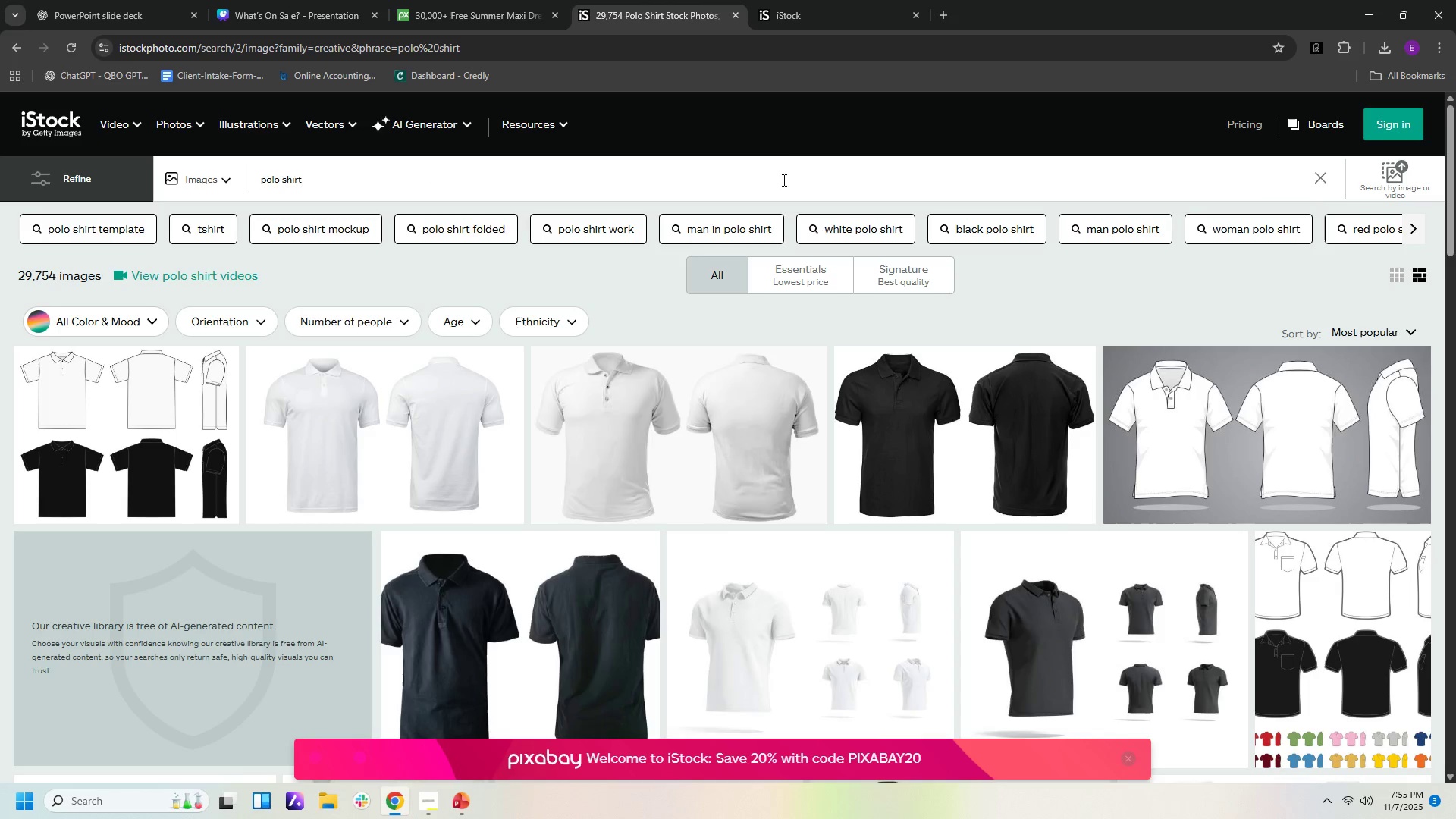 
scroll: coordinate [1046, 475], scroll_direction: down, amount: 8.0
 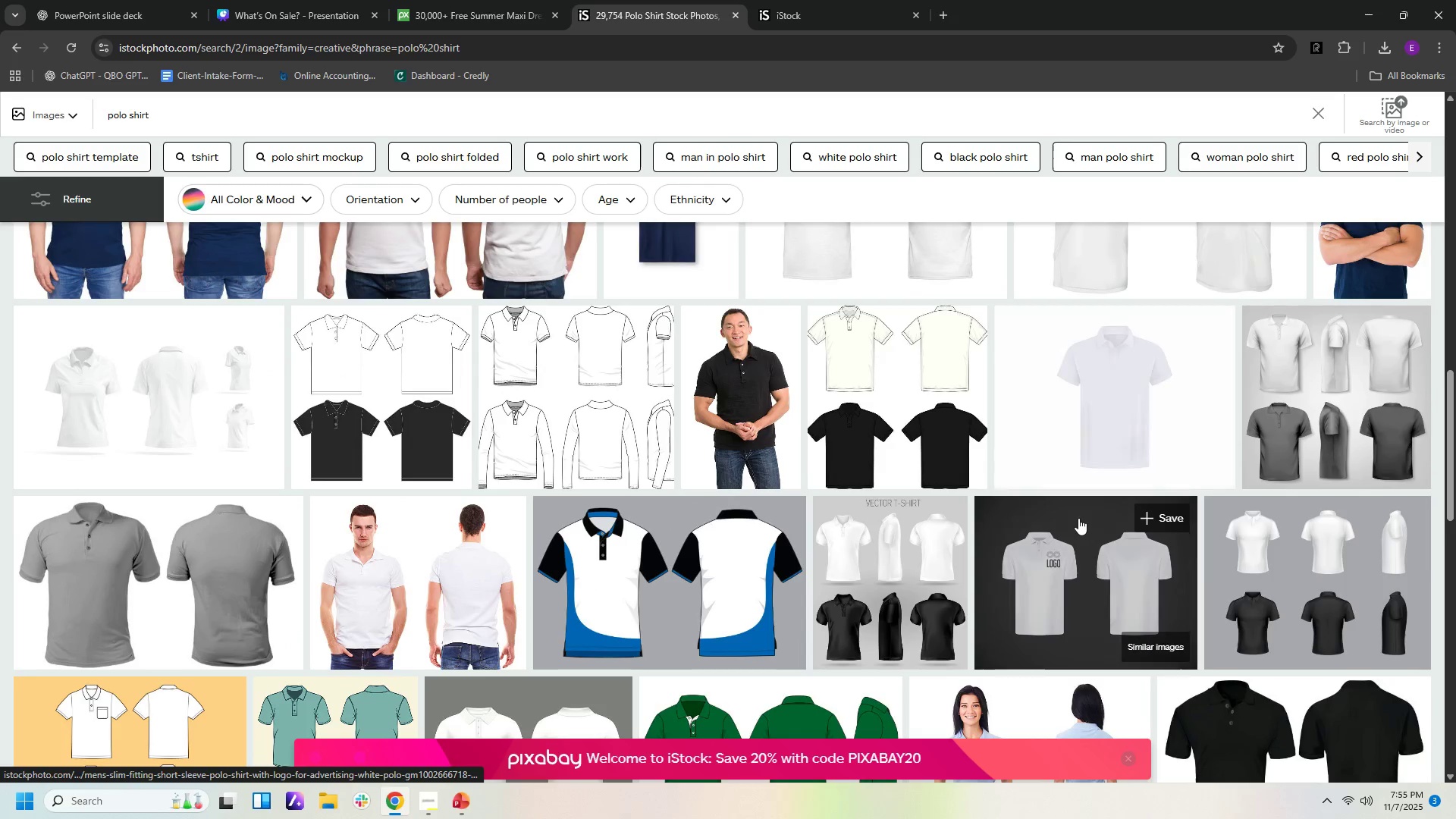 
left_click([195, 604])
 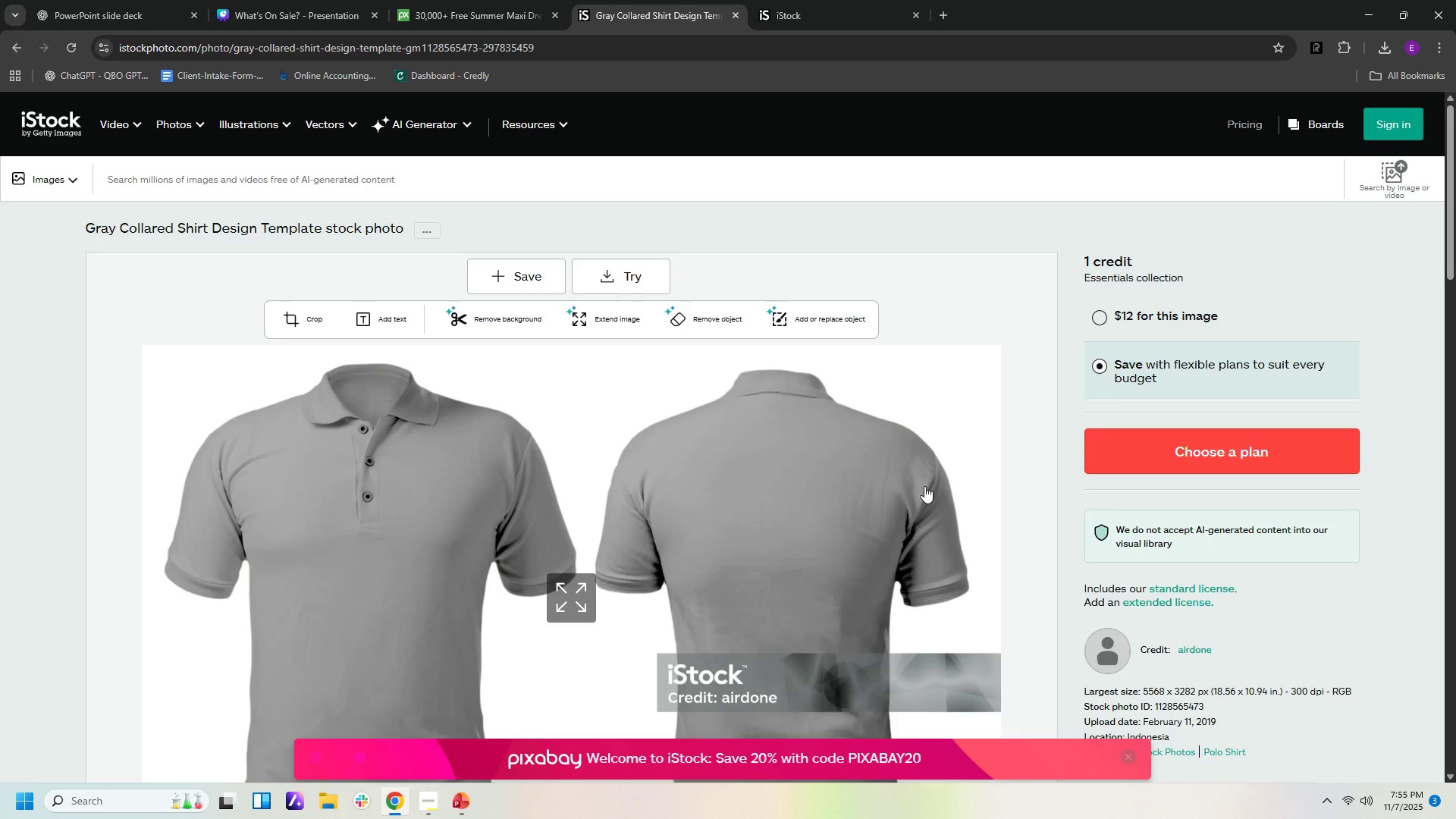 
scroll: coordinate [902, 503], scroll_direction: down, amount: 2.0
 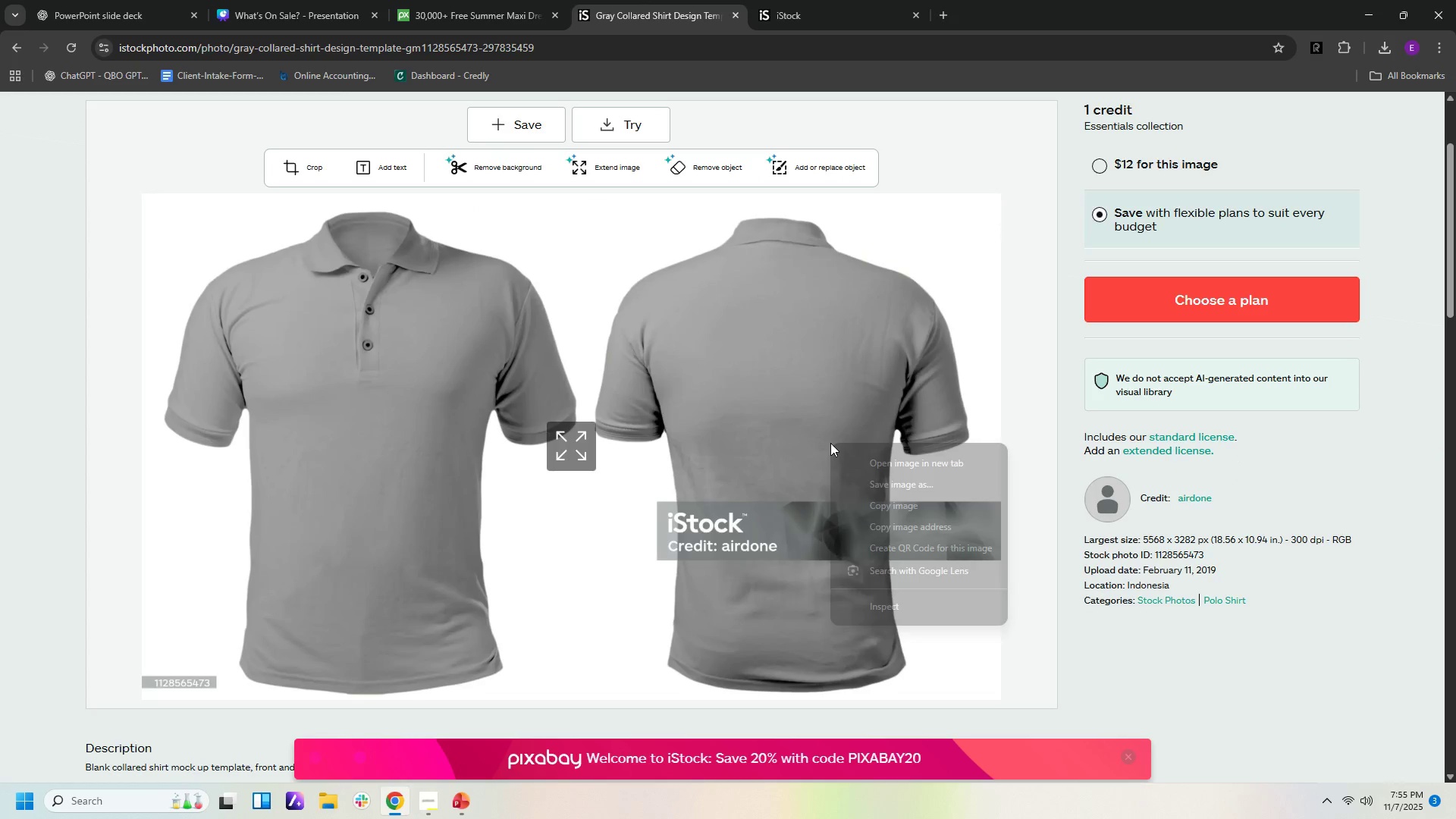 
right_click([830, 443])
 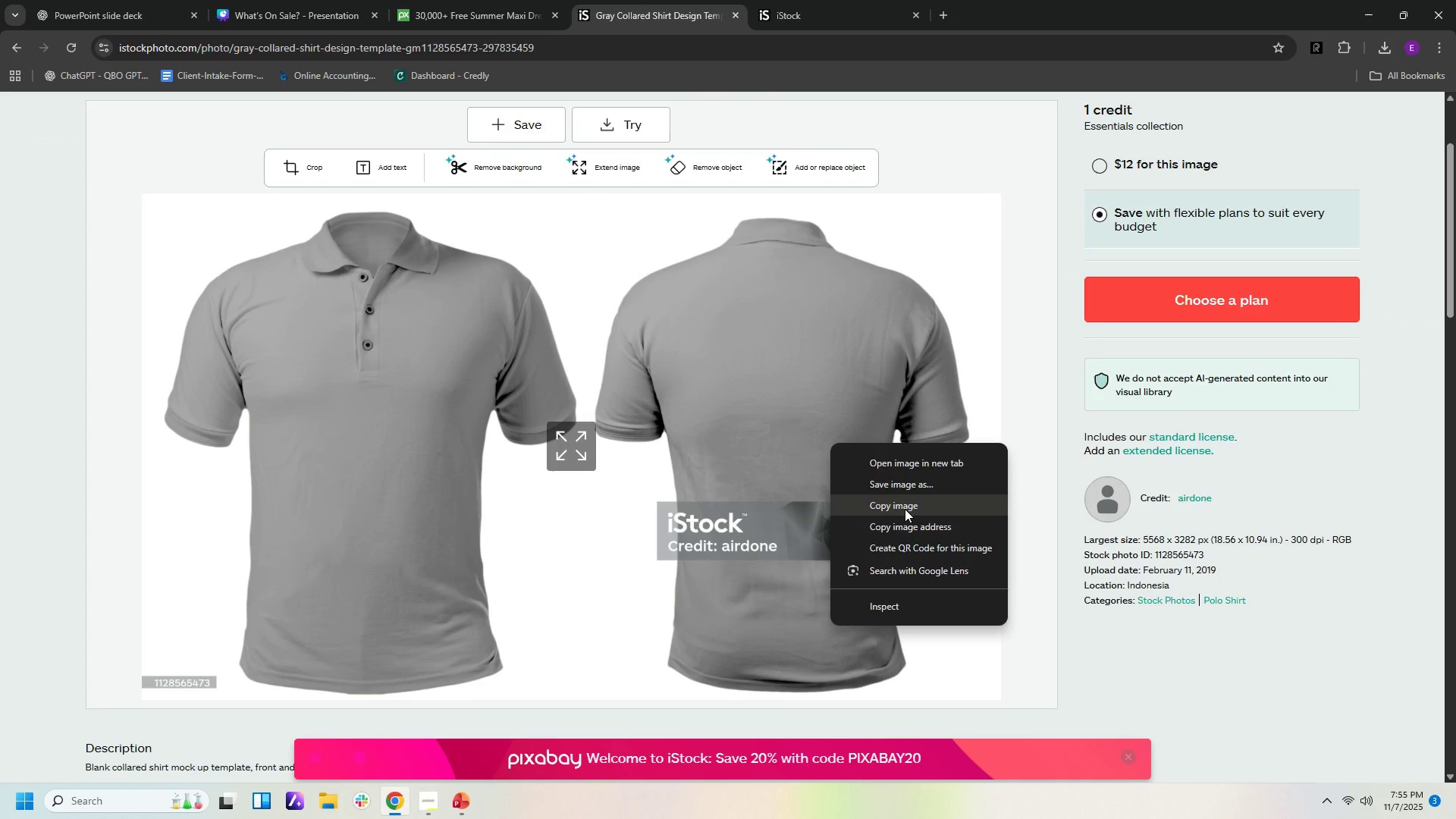 
left_click([905, 509])
 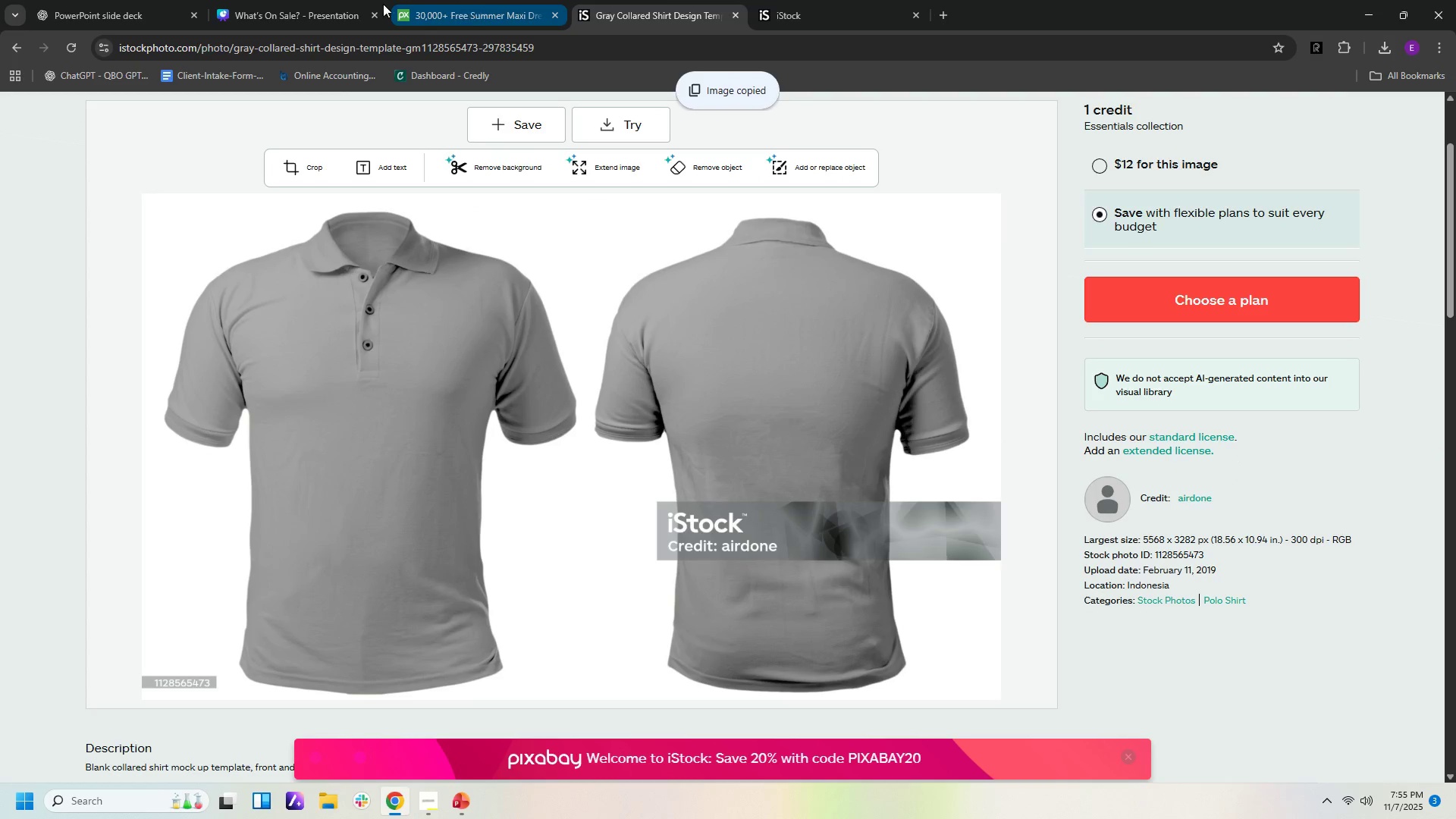 
left_click([325, 17])
 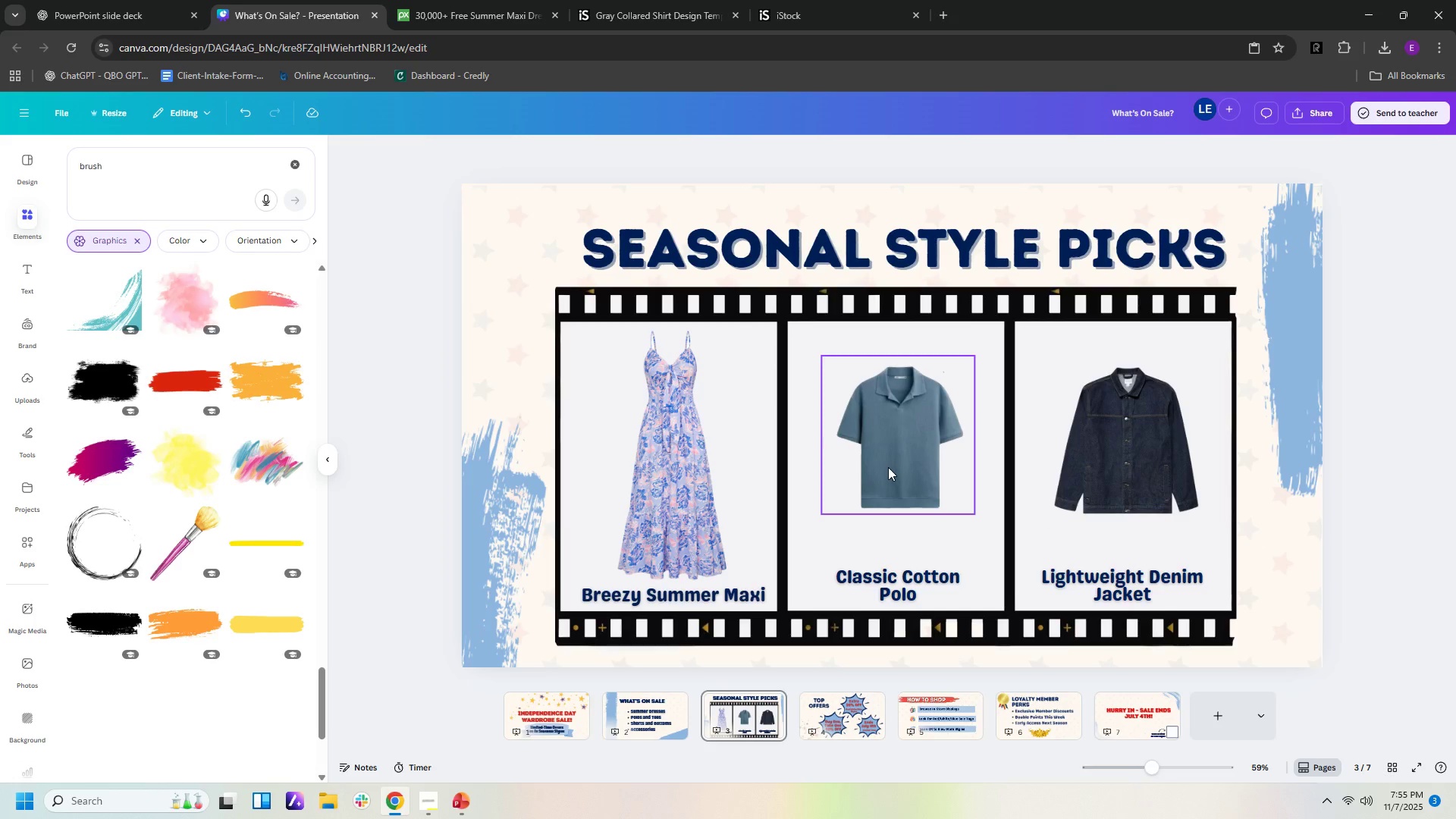 
left_click([888, 467])
 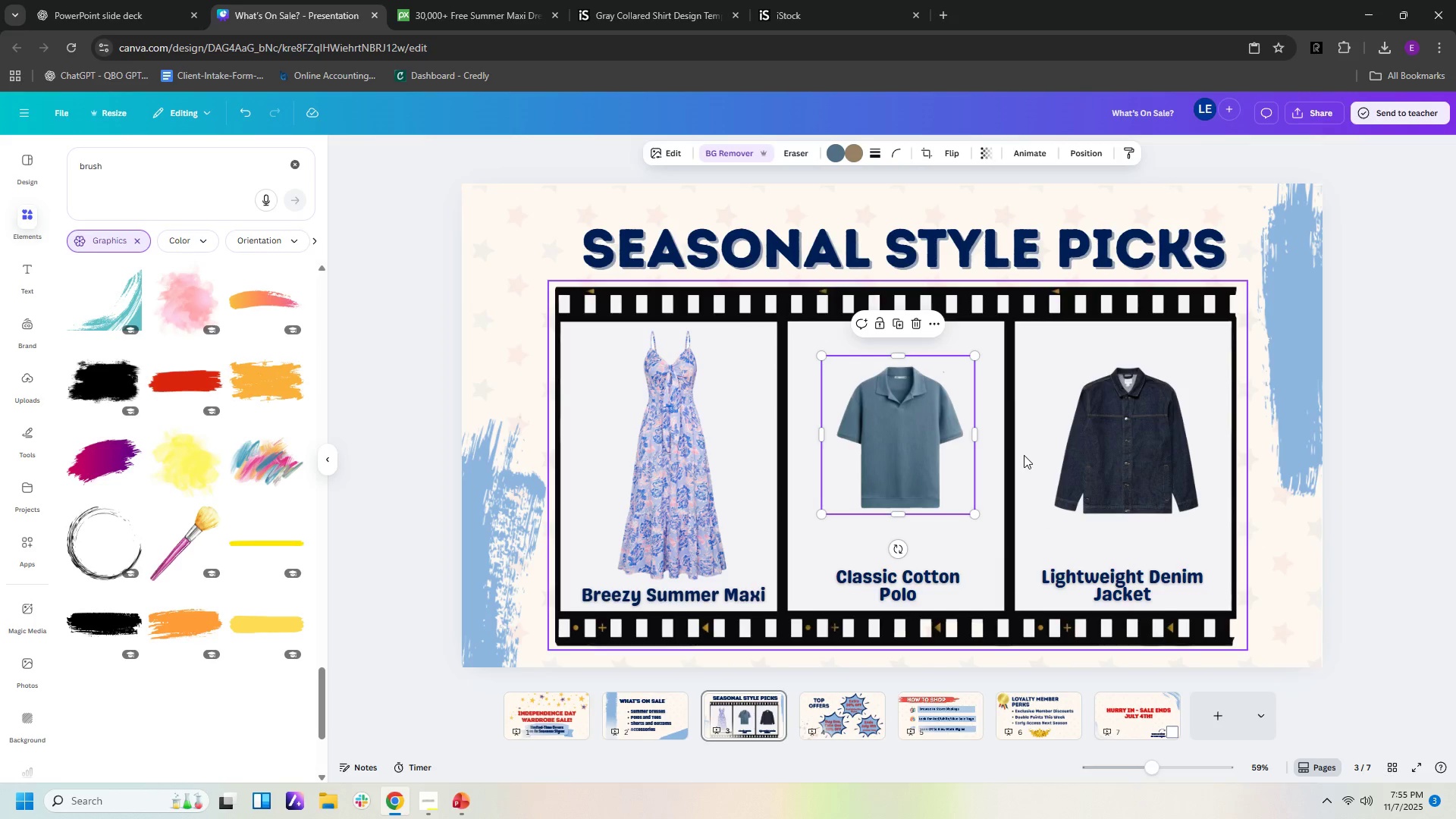 
key(Delete)
 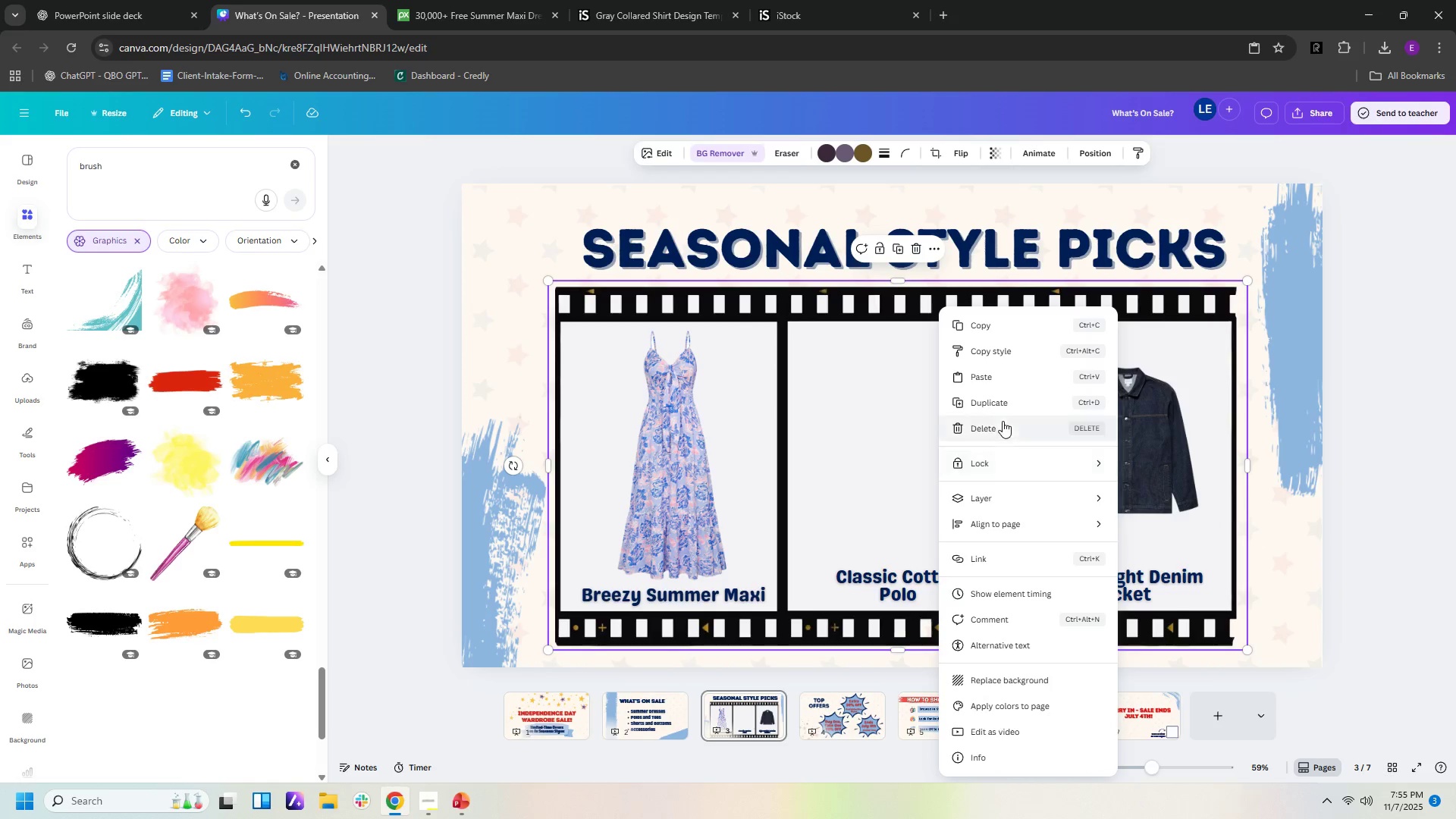 
left_click([998, 372])
 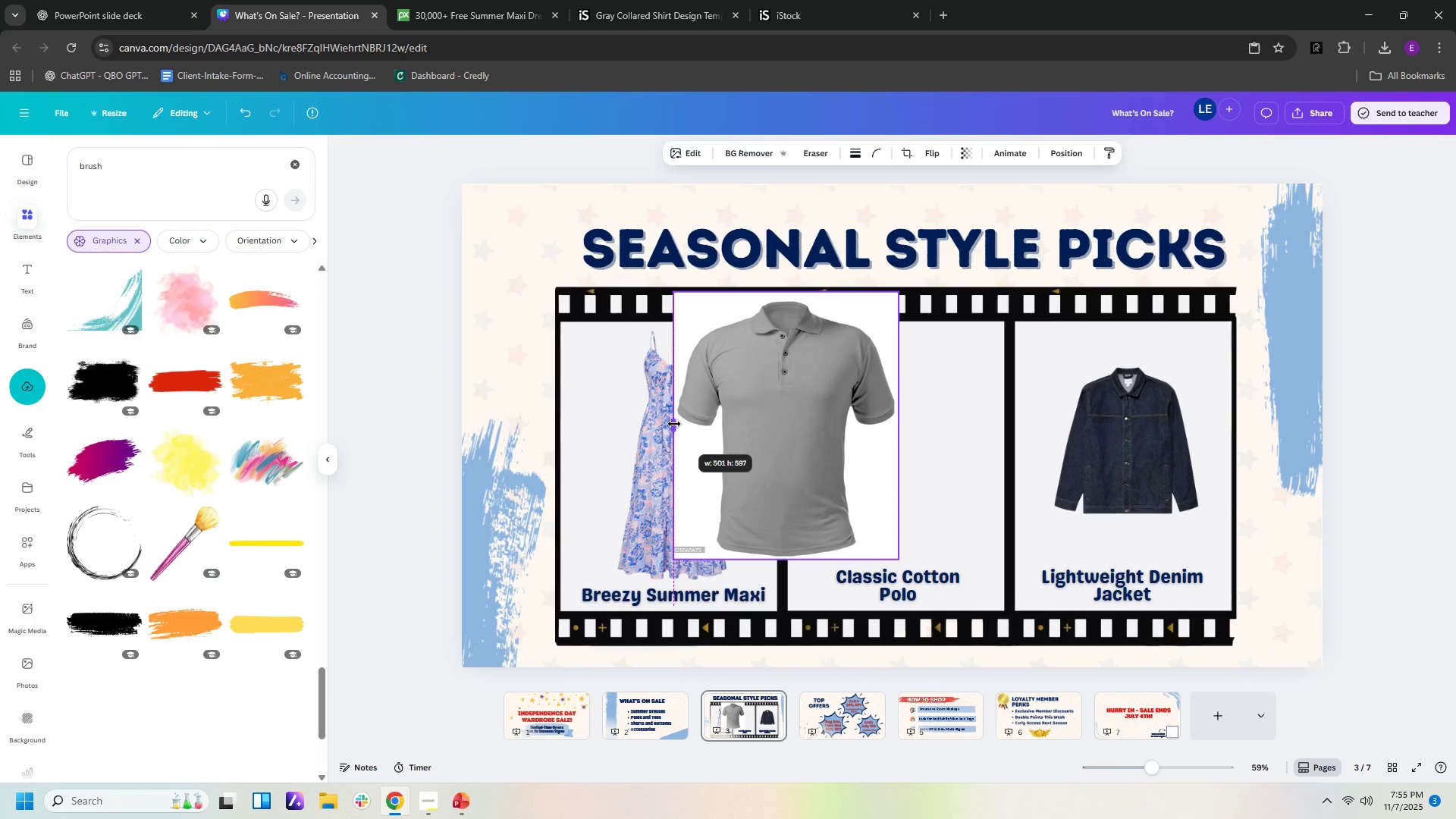 
wait(8.0)
 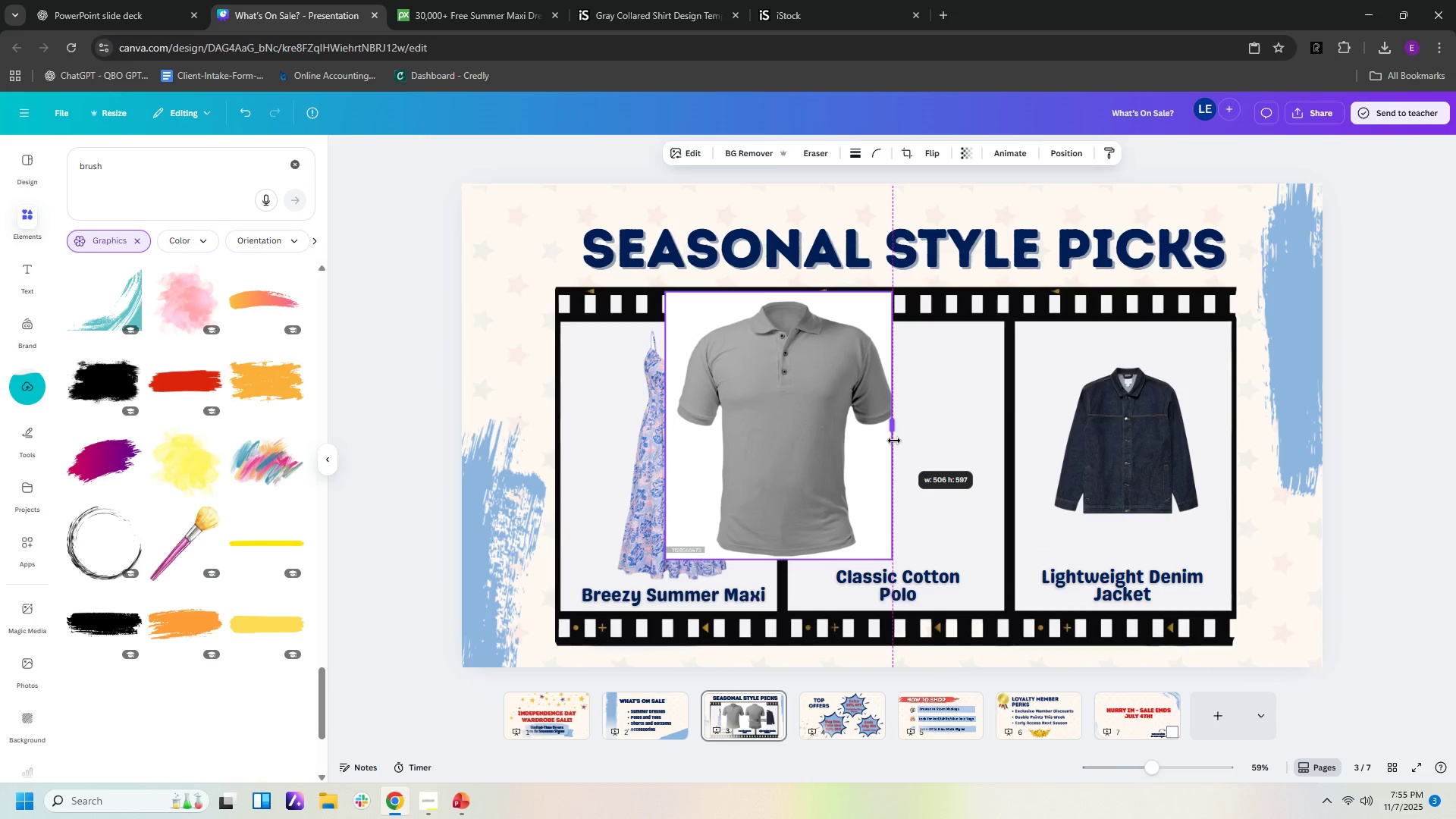 
left_click([769, 154])
 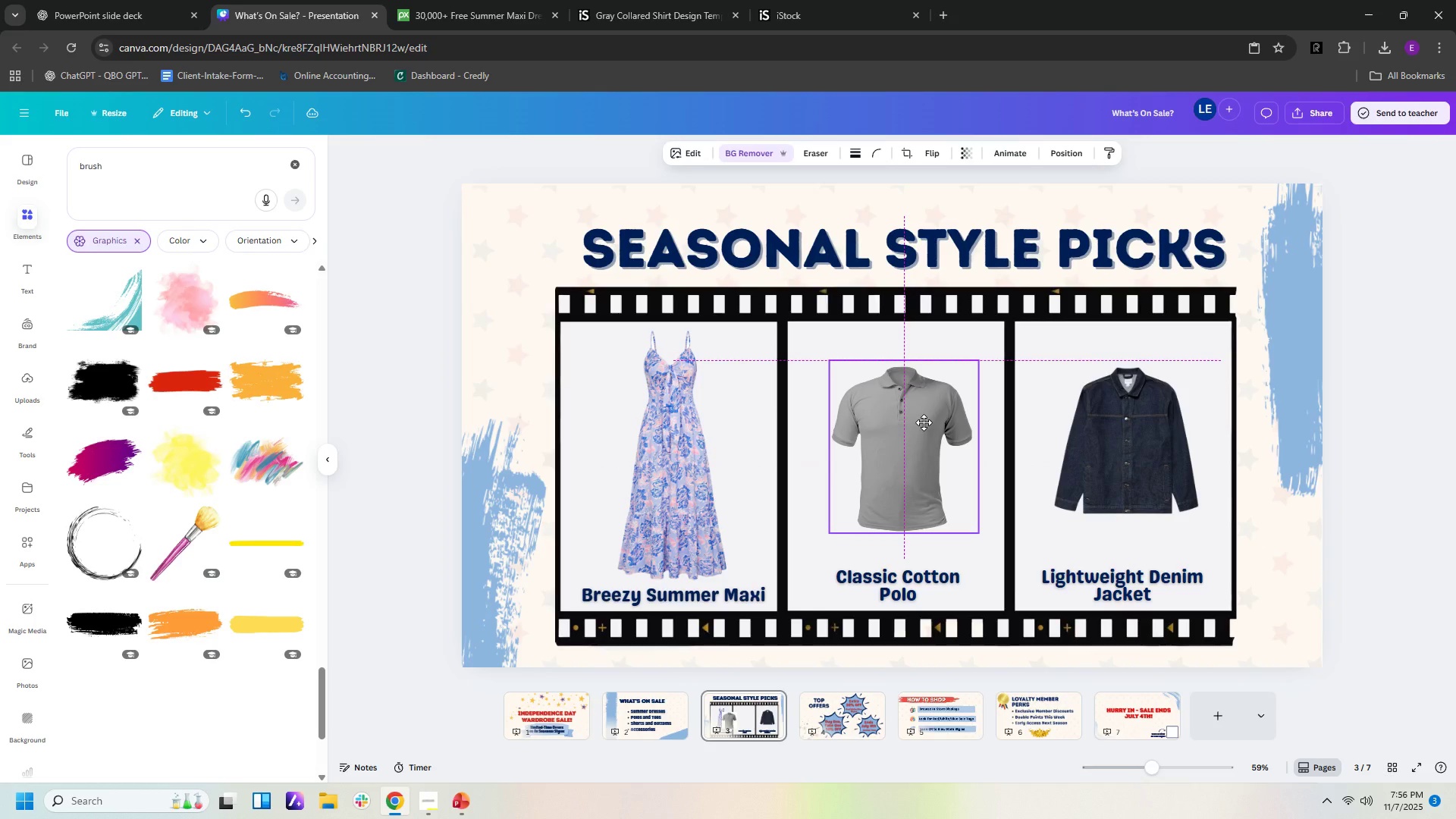 
wait(13.07)
 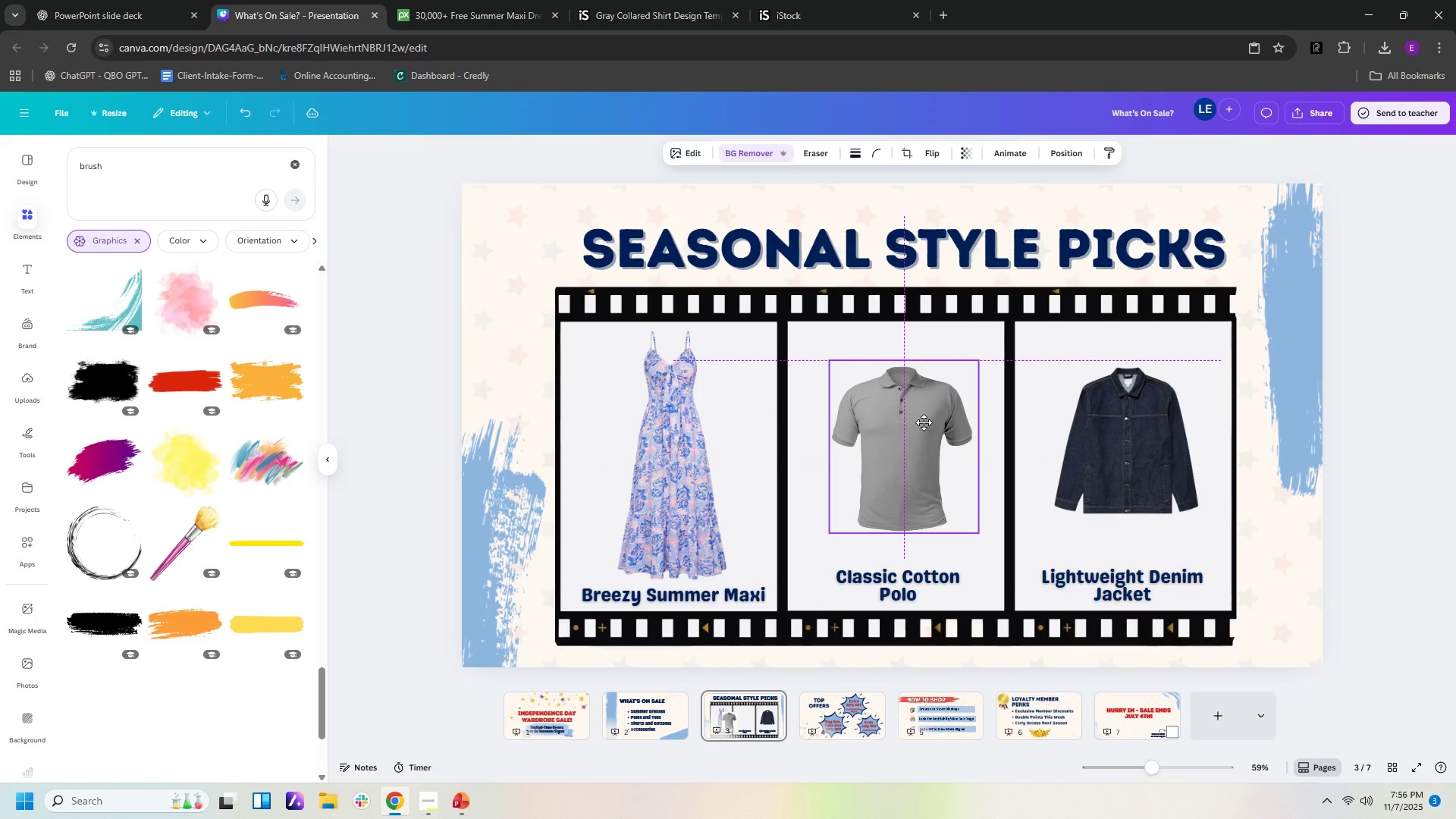 
left_click([661, 18])
 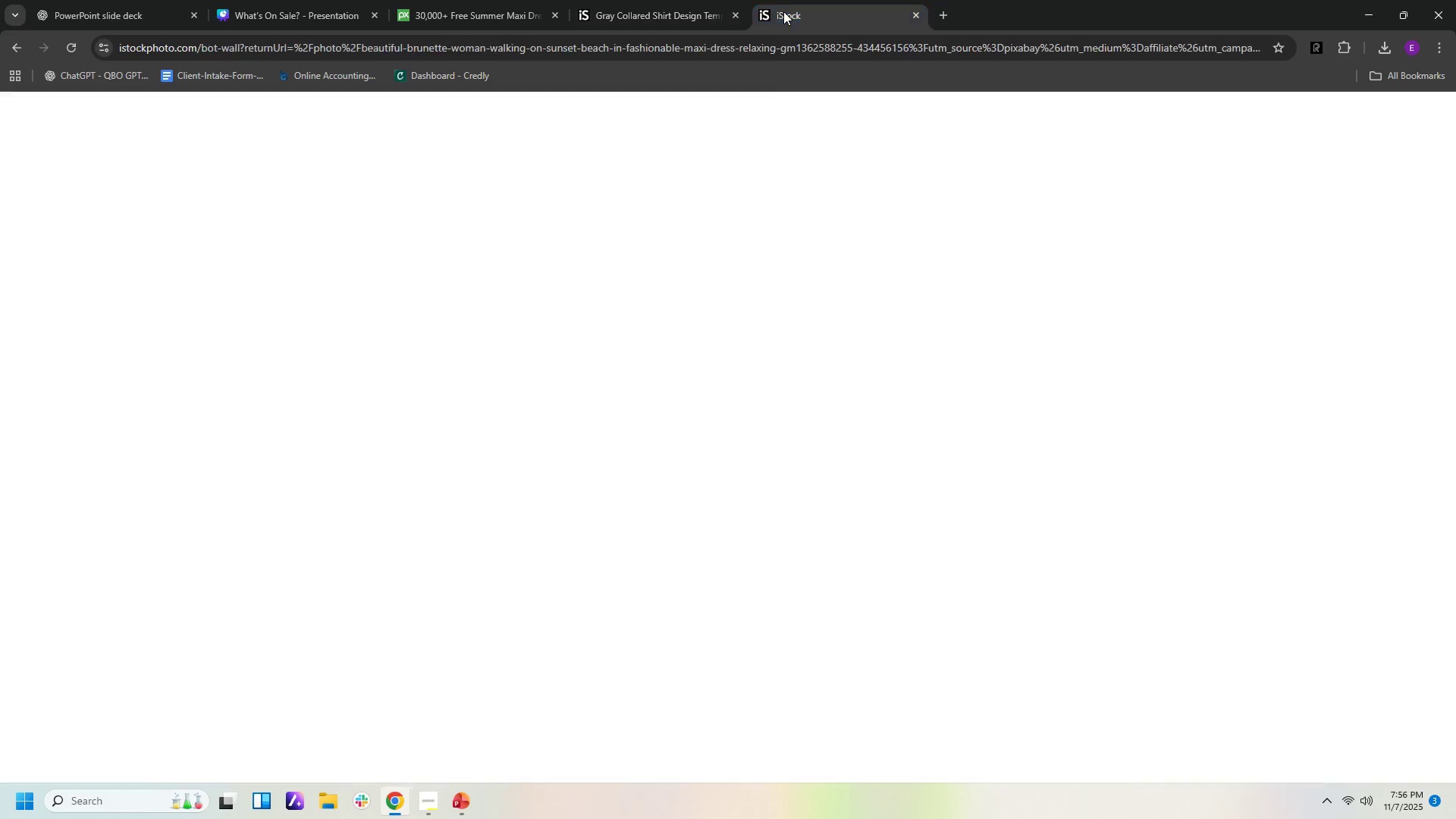 
left_click([783, 11])
 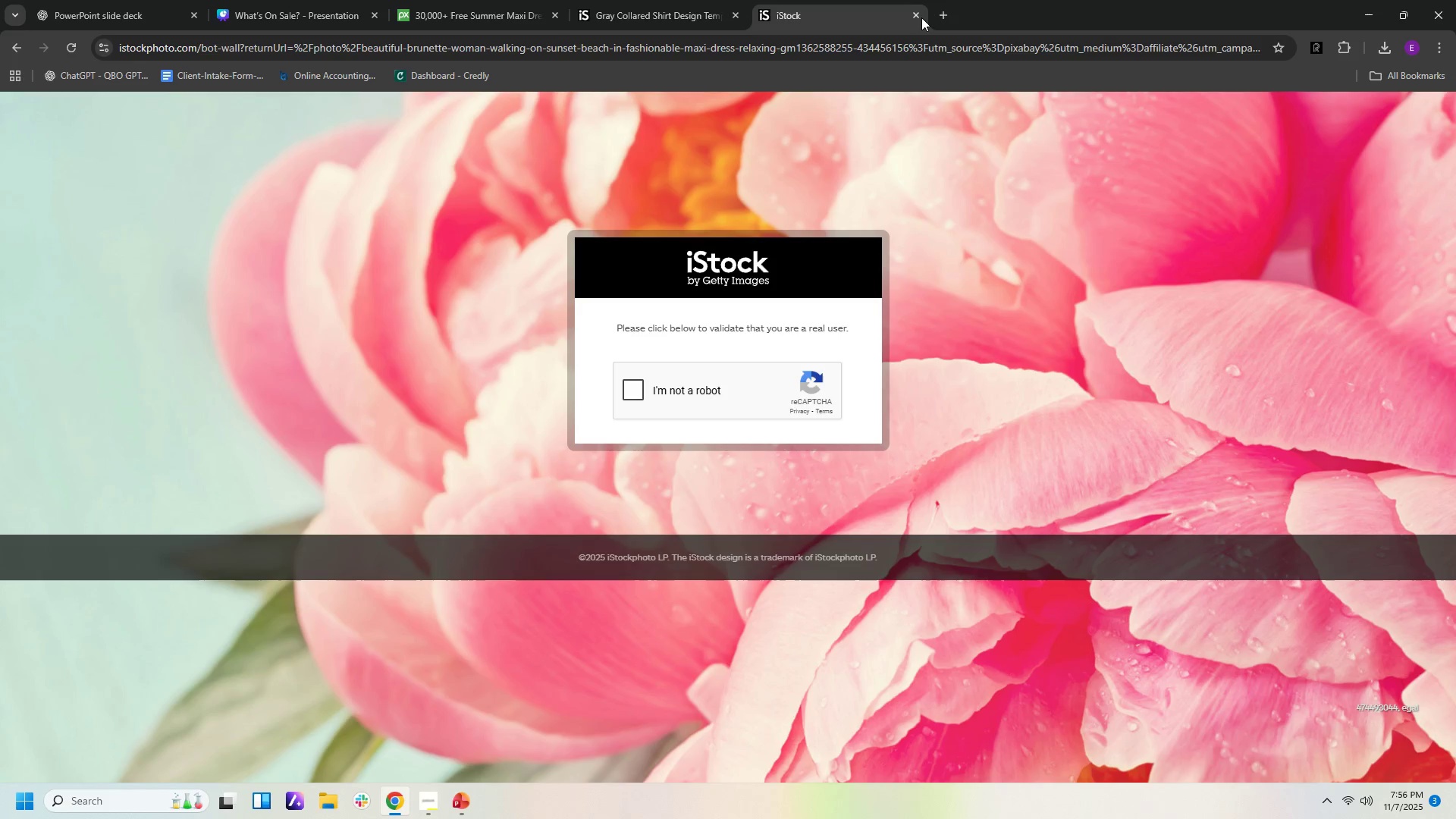 
left_click([918, 17])
 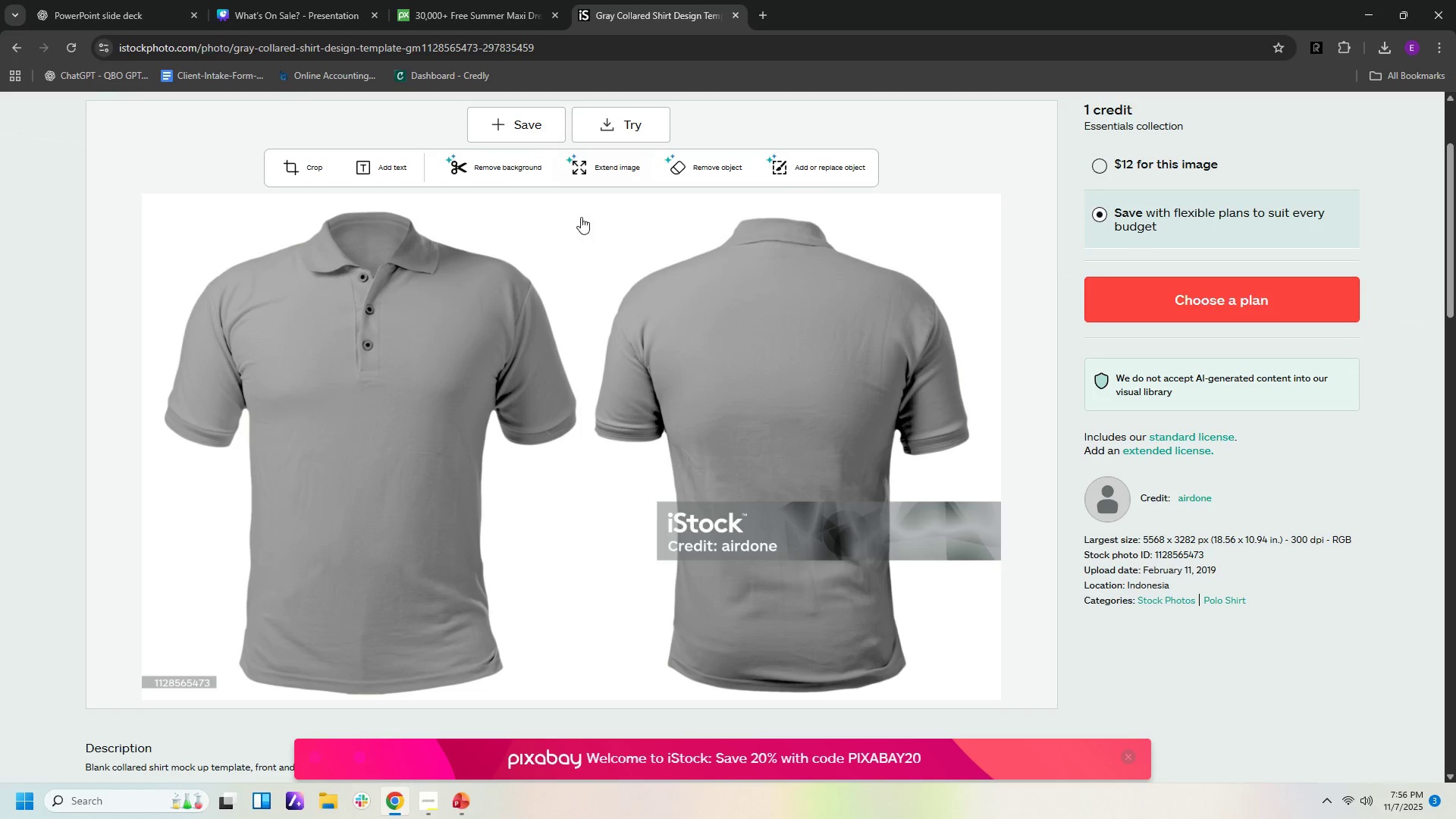 
scroll: coordinate [601, 205], scroll_direction: up, amount: 5.0
 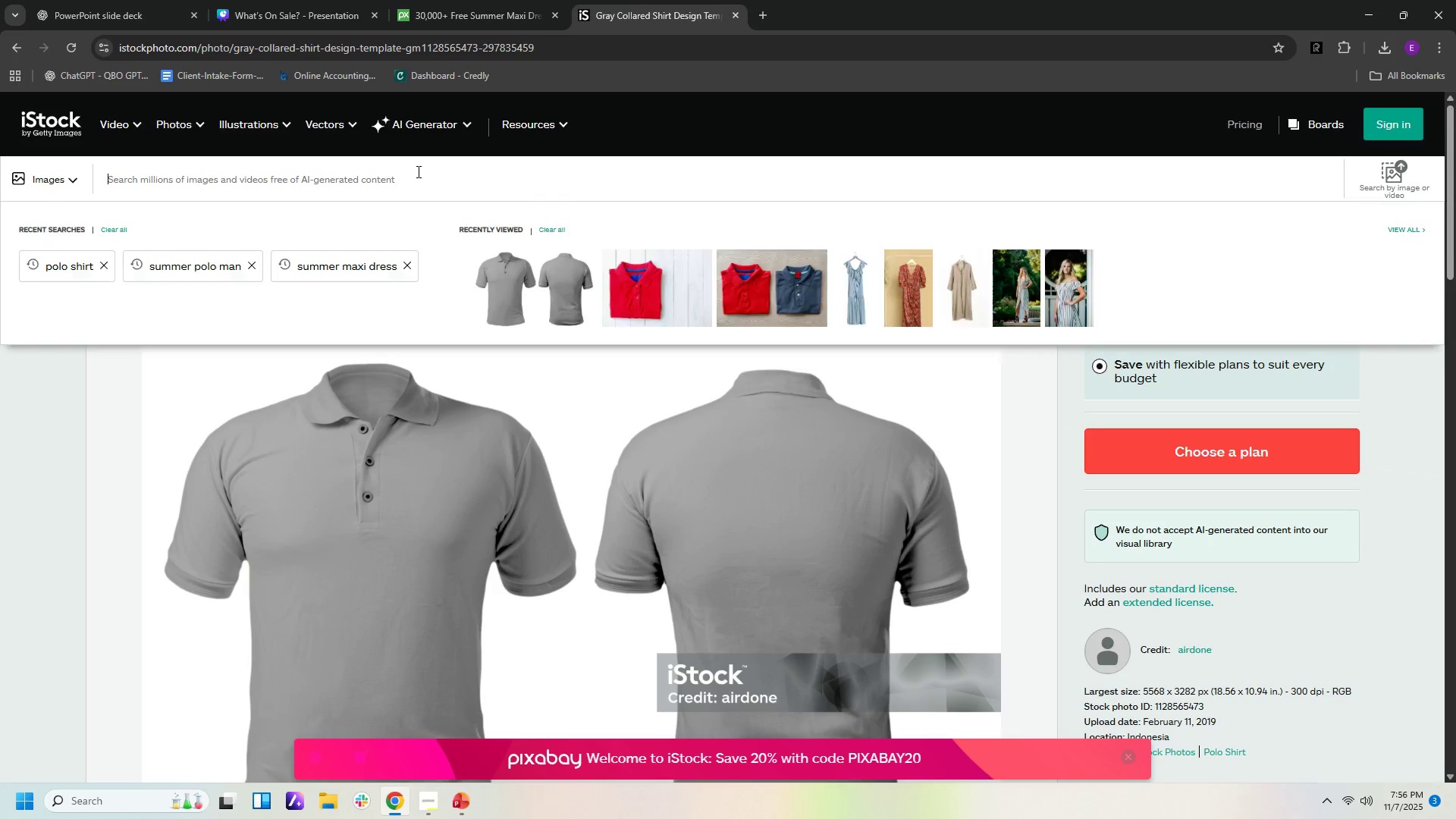 
left_click([417, 171])
 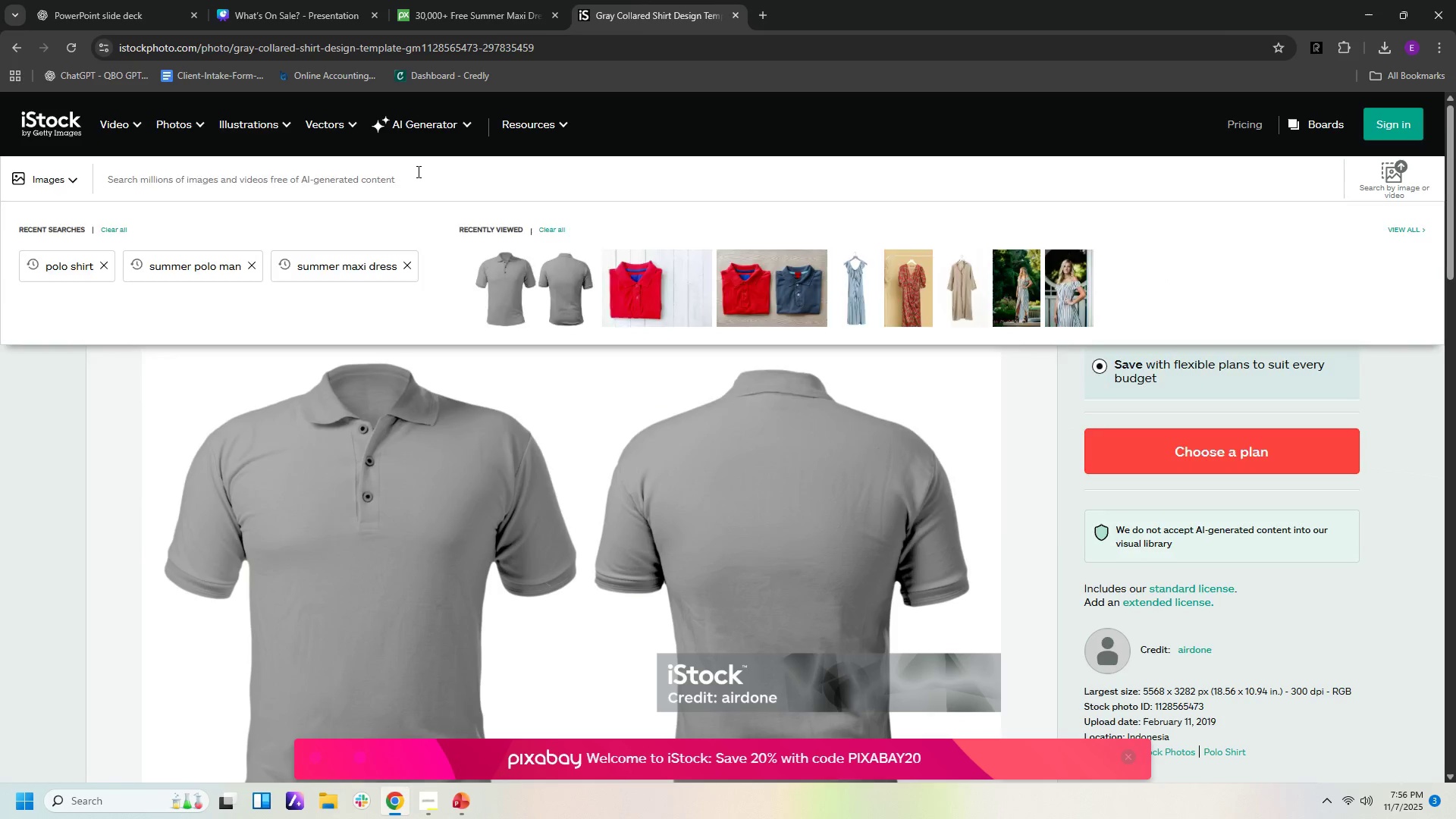 
type(denim jacket)
 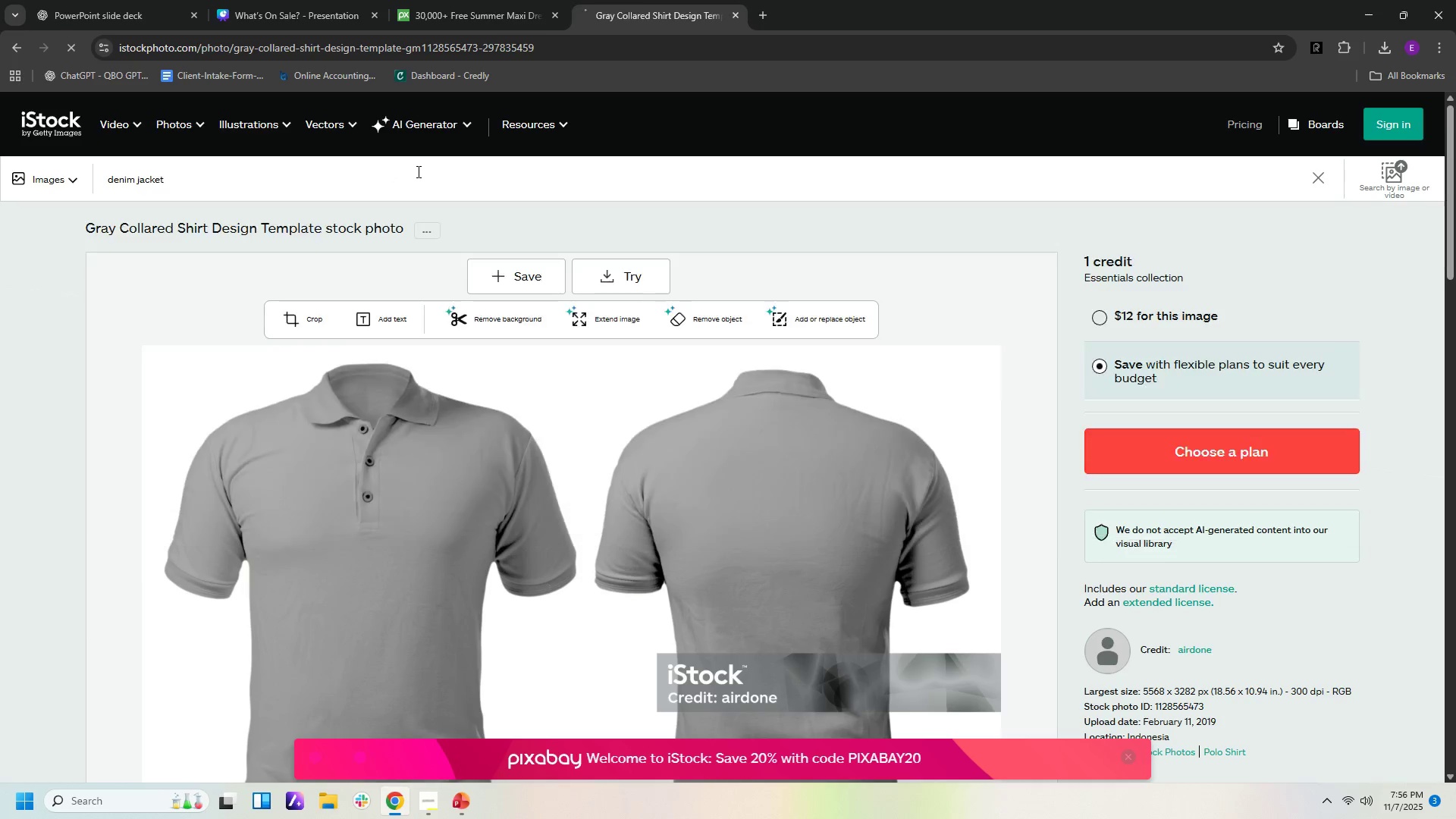 
hold_key(key=Enter, duration=26.52)
 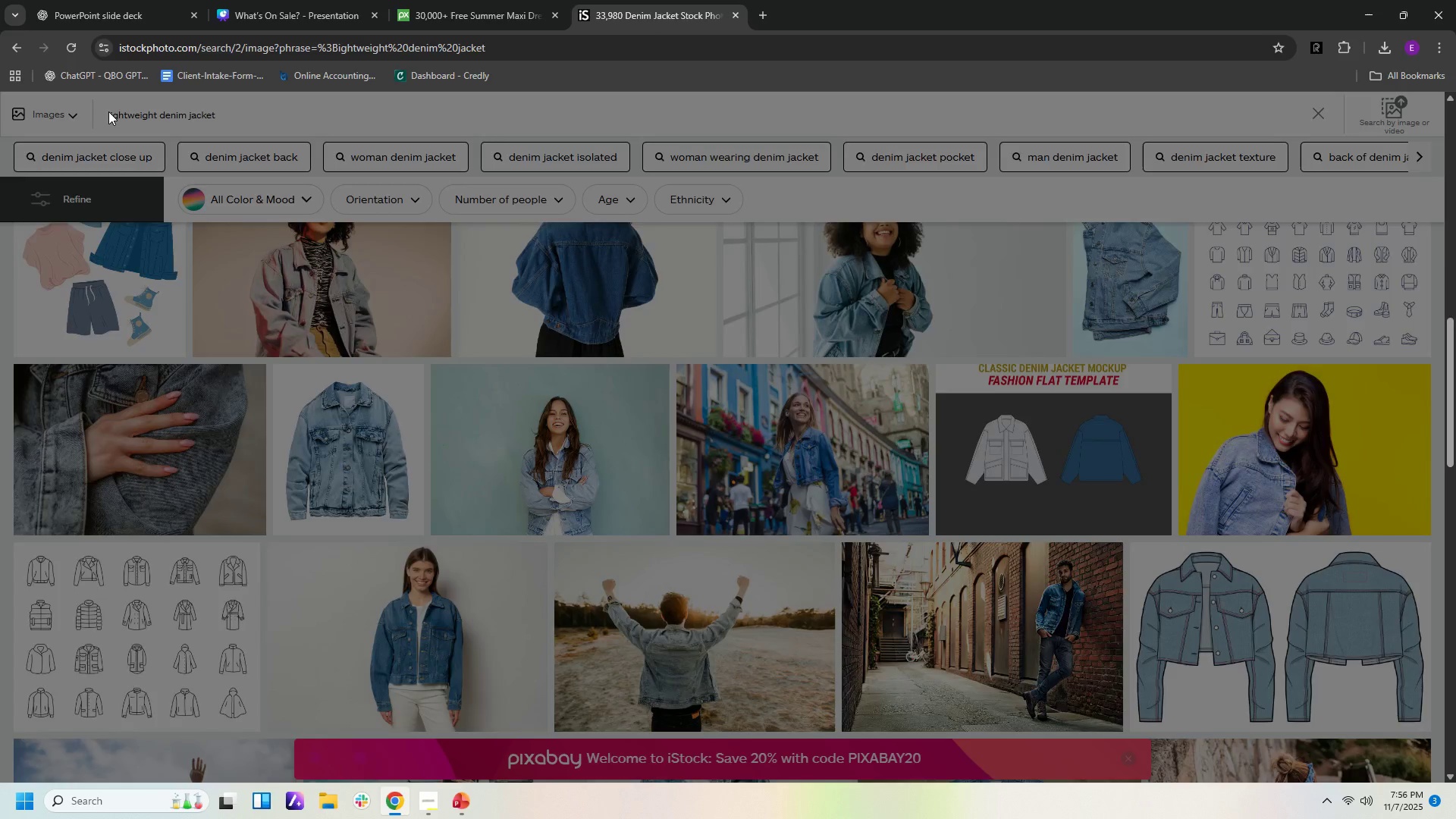 
scroll: coordinate [955, 544], scroll_direction: down, amount: 17.0
 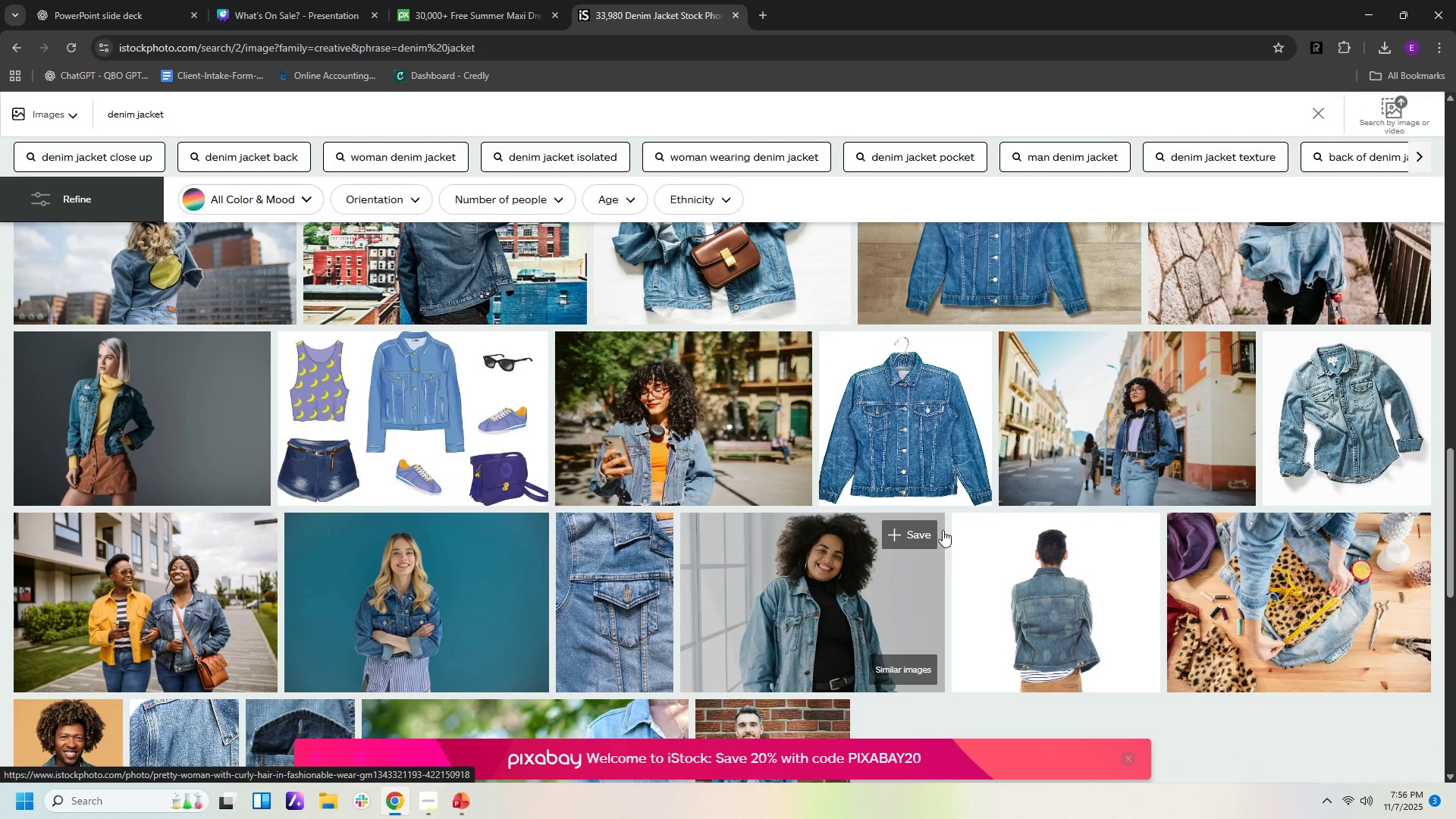 
scroll: coordinate [942, 528], scroll_direction: down, amount: 5.0
 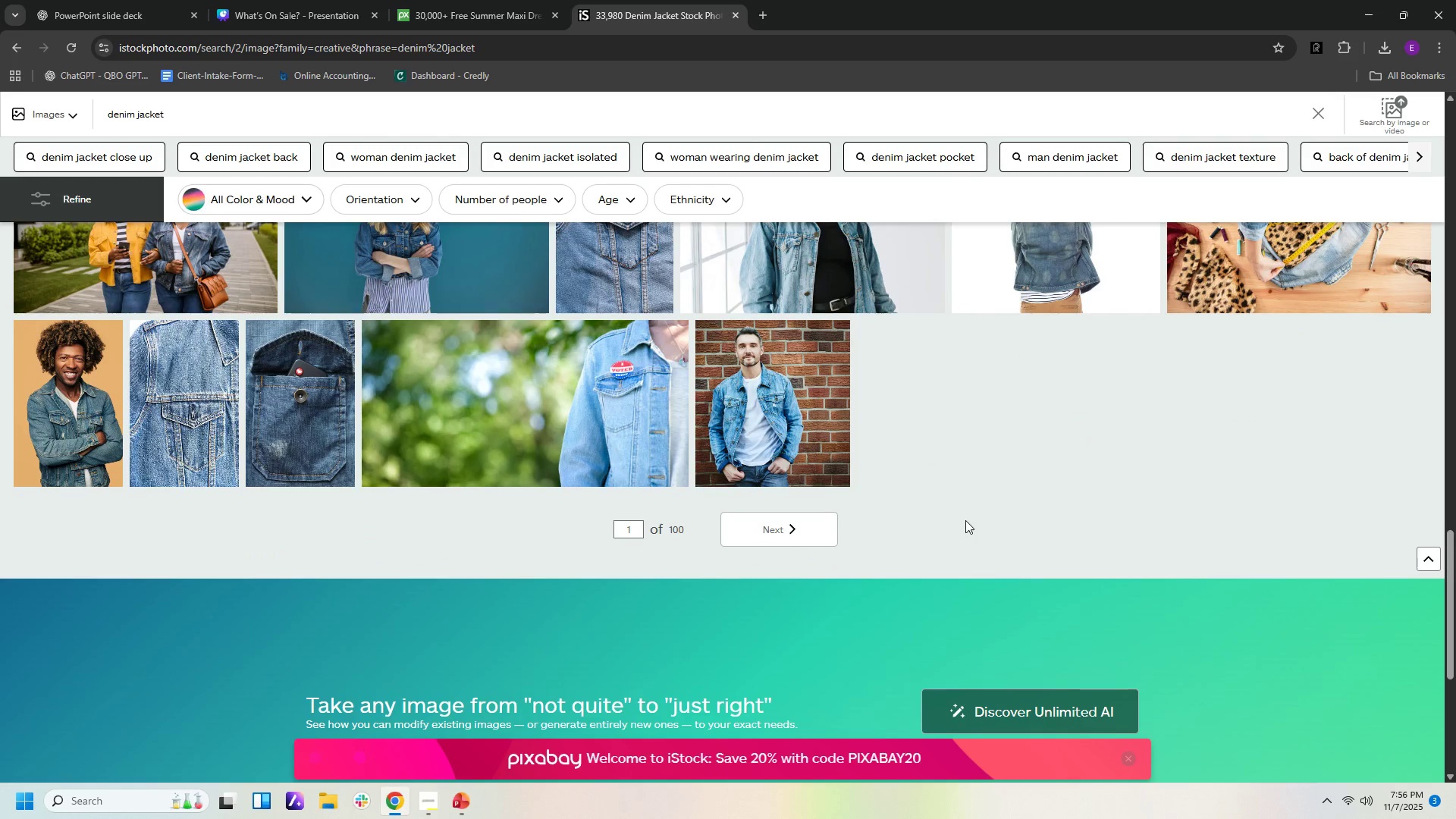 
scroll: coordinate [955, 460], scroll_direction: up, amount: 13.0
 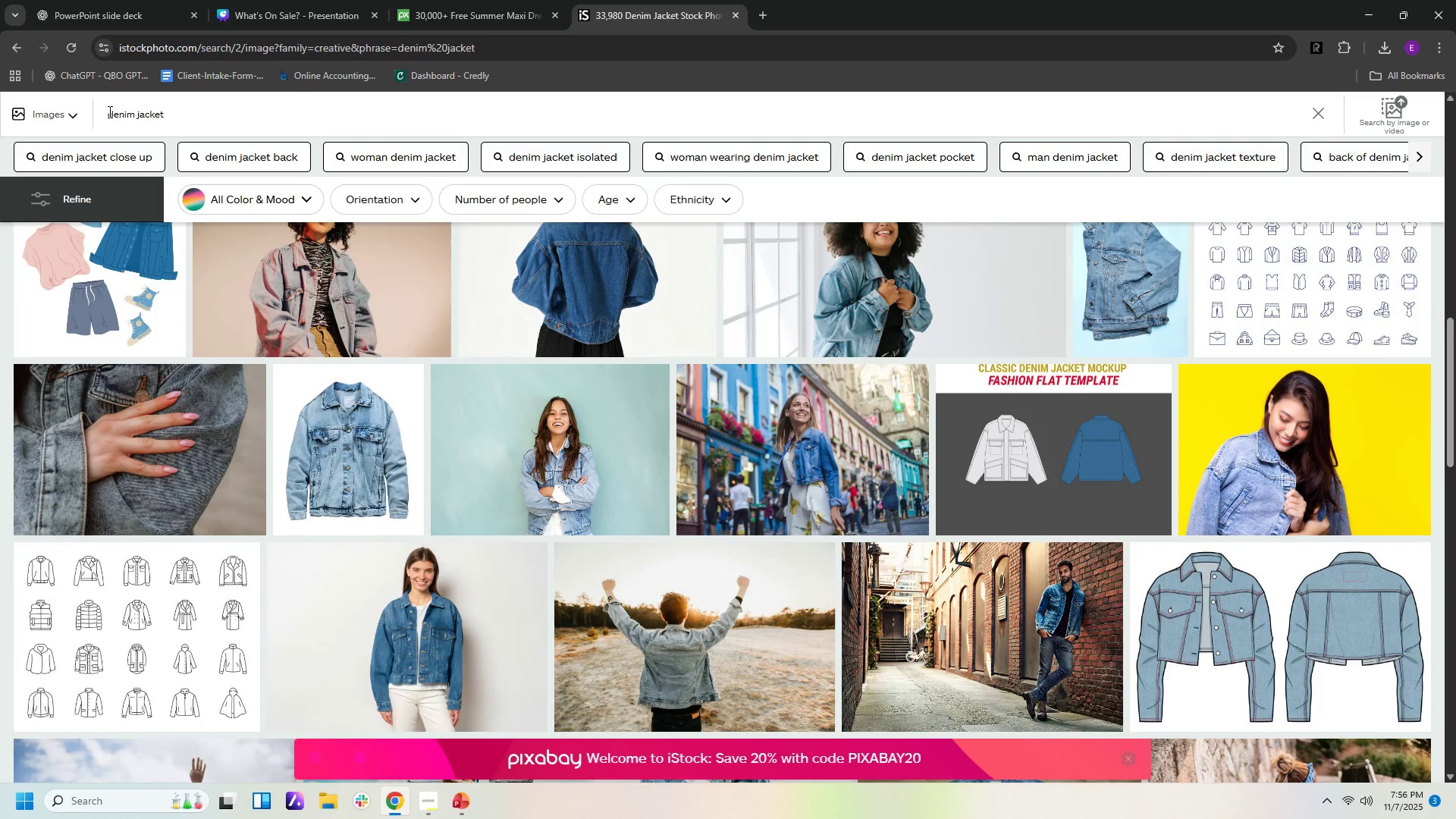 
left_click([108, 111])
 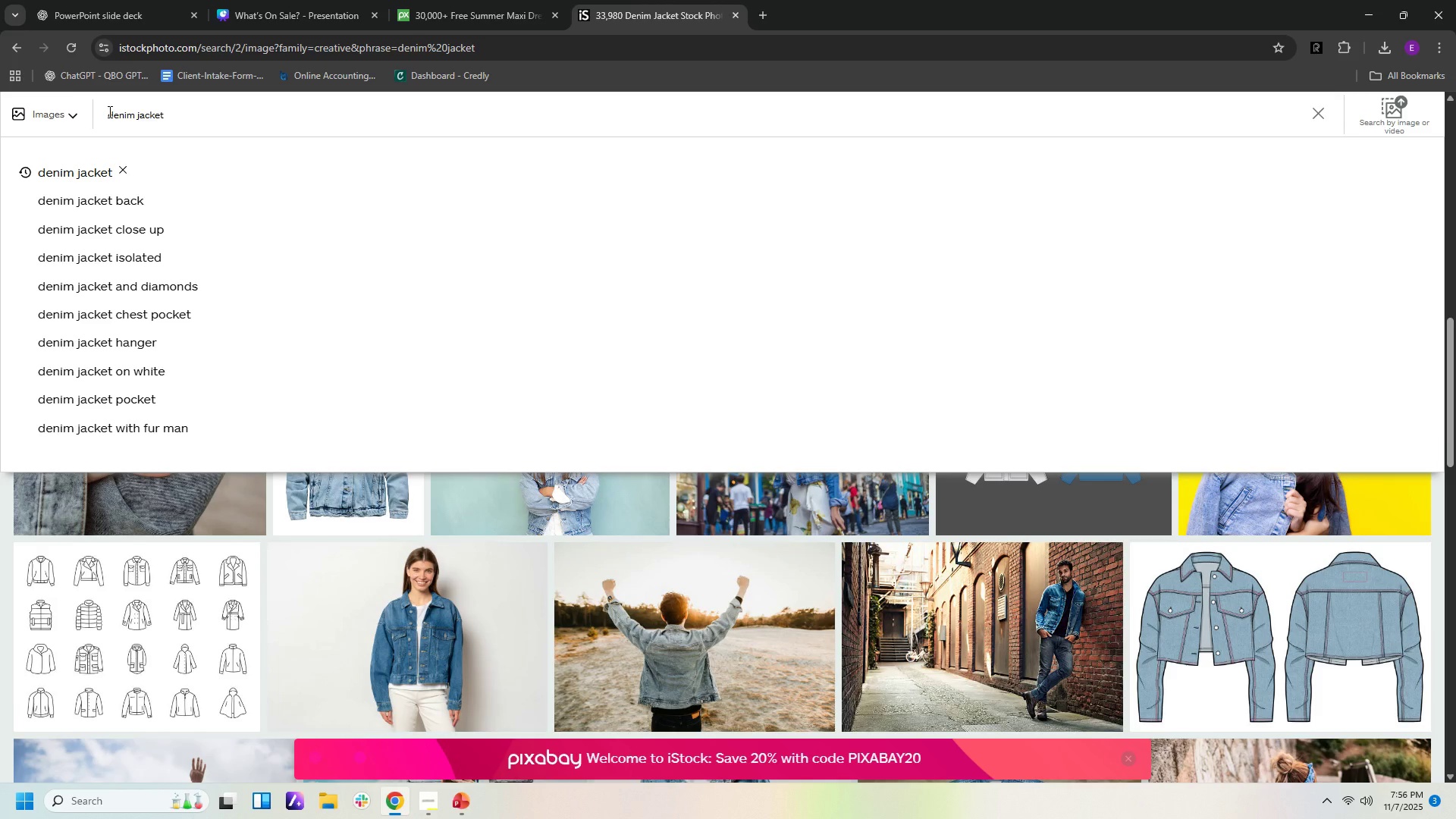 
type(;ih)
key(Backspace)
type(gweig )
 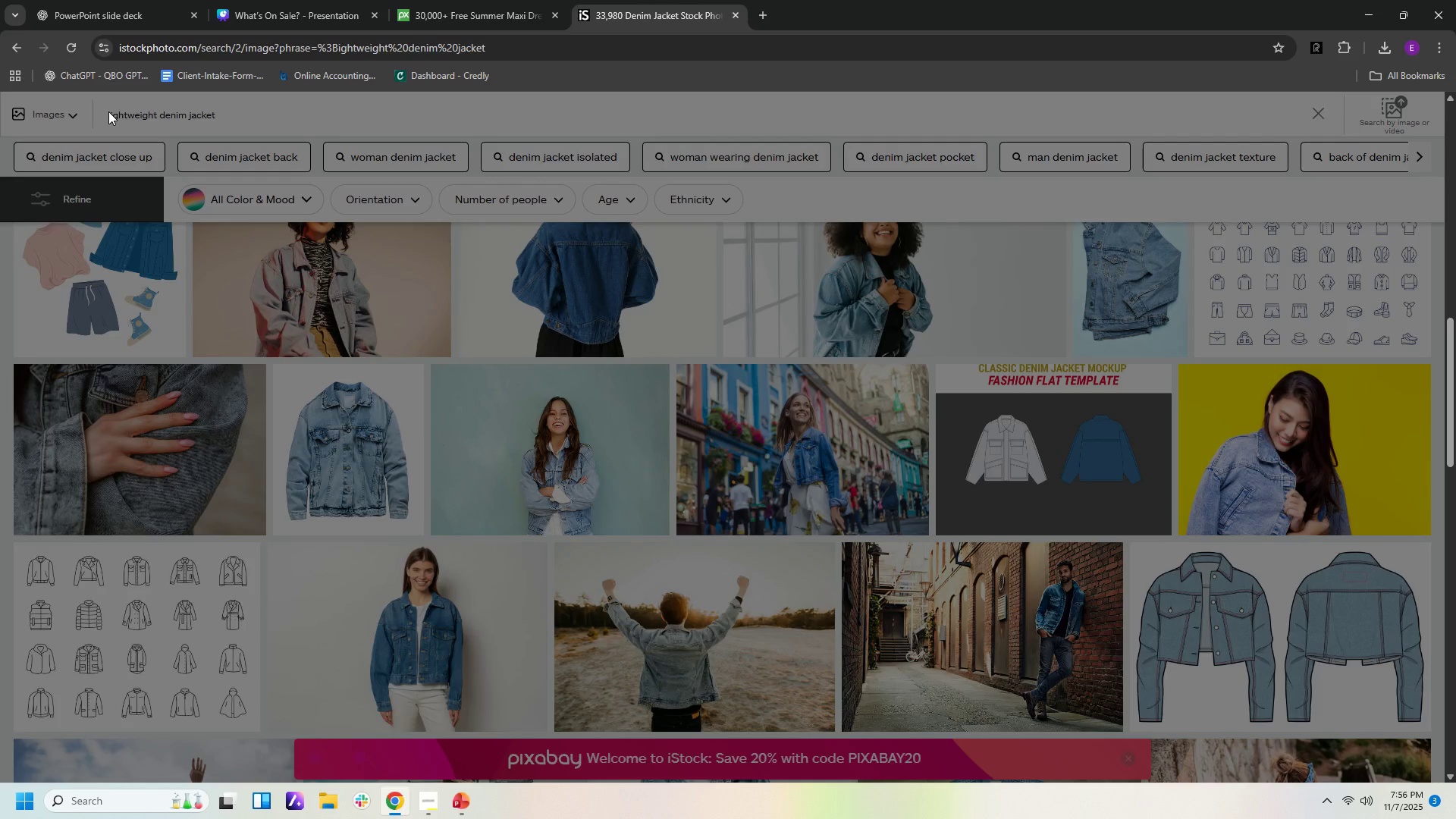 
hold_key(key=T, duration=1.87)
 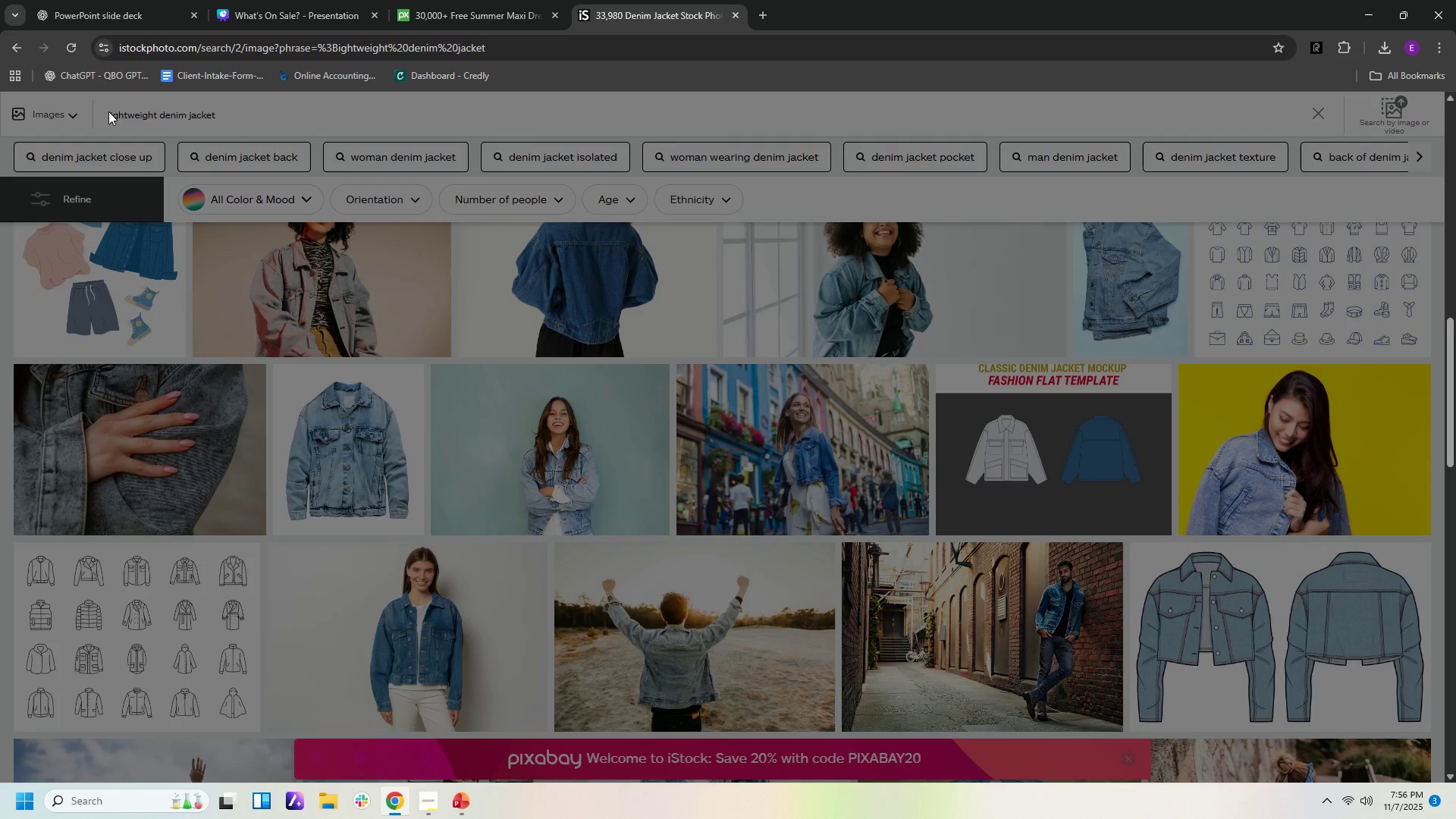 
hold_key(key=Enter, duration=0.39)
 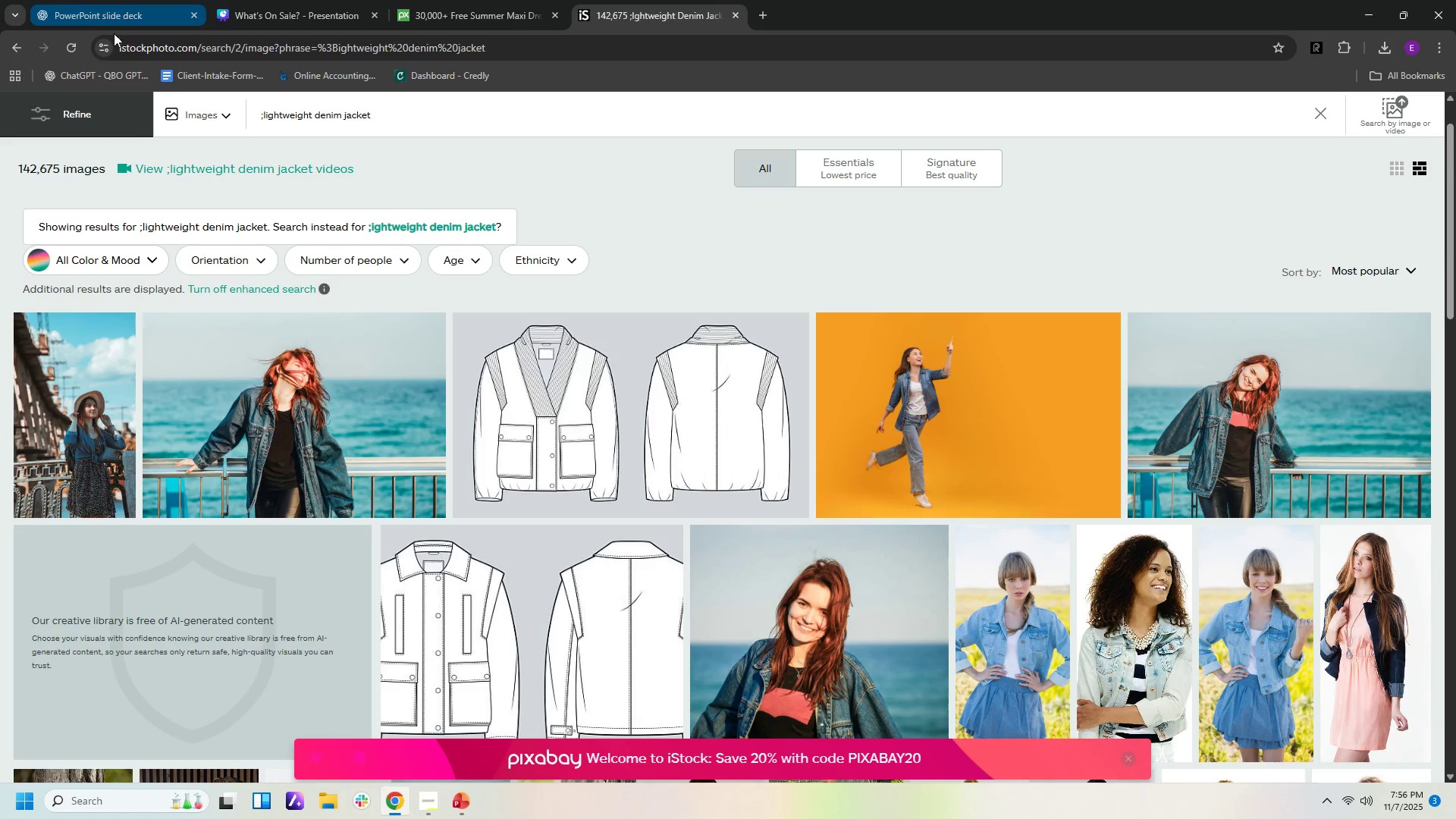 
scroll: coordinate [494, 309], scroll_direction: down, amount: 14.0
 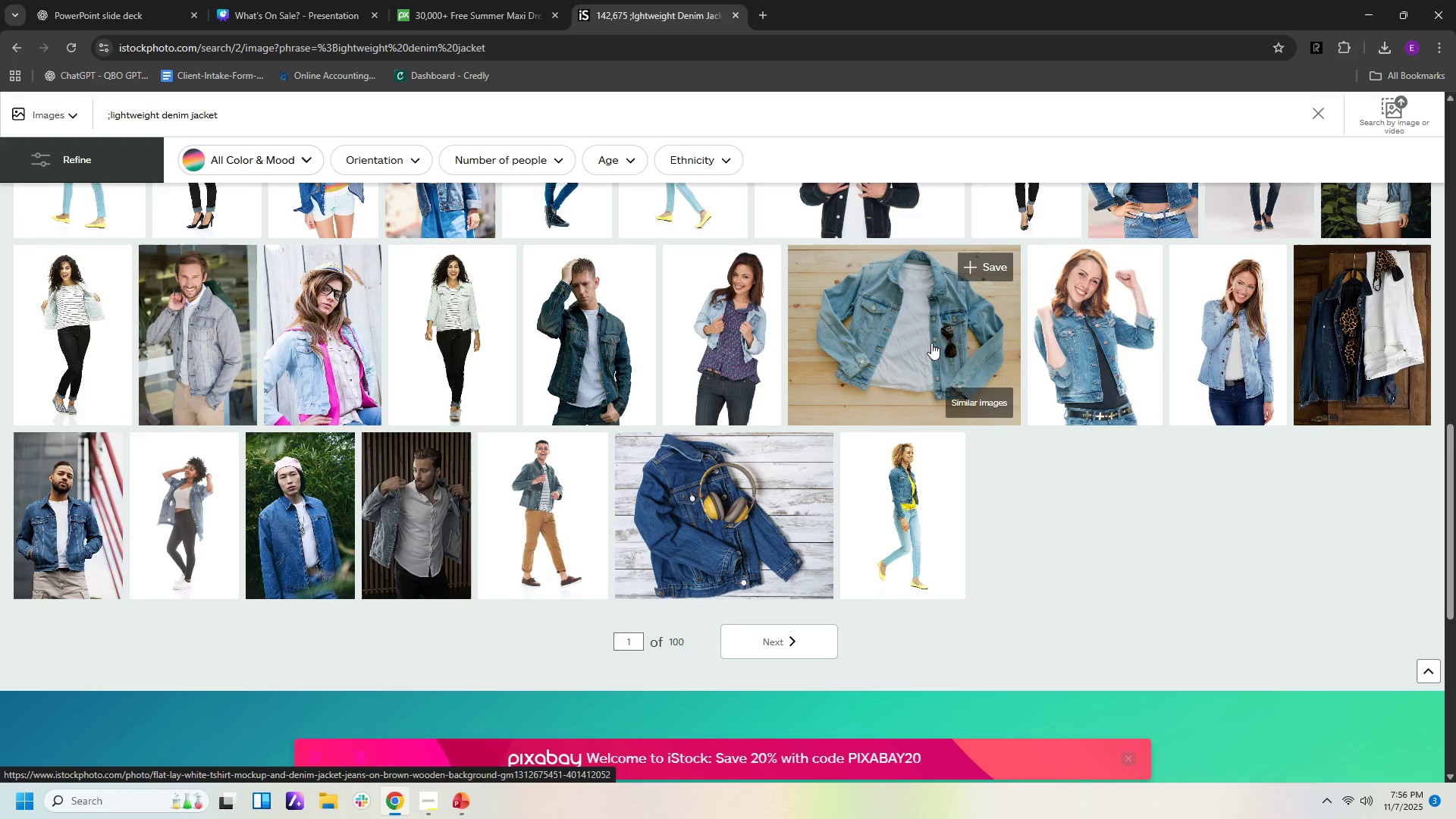 
left_click([930, 343])
 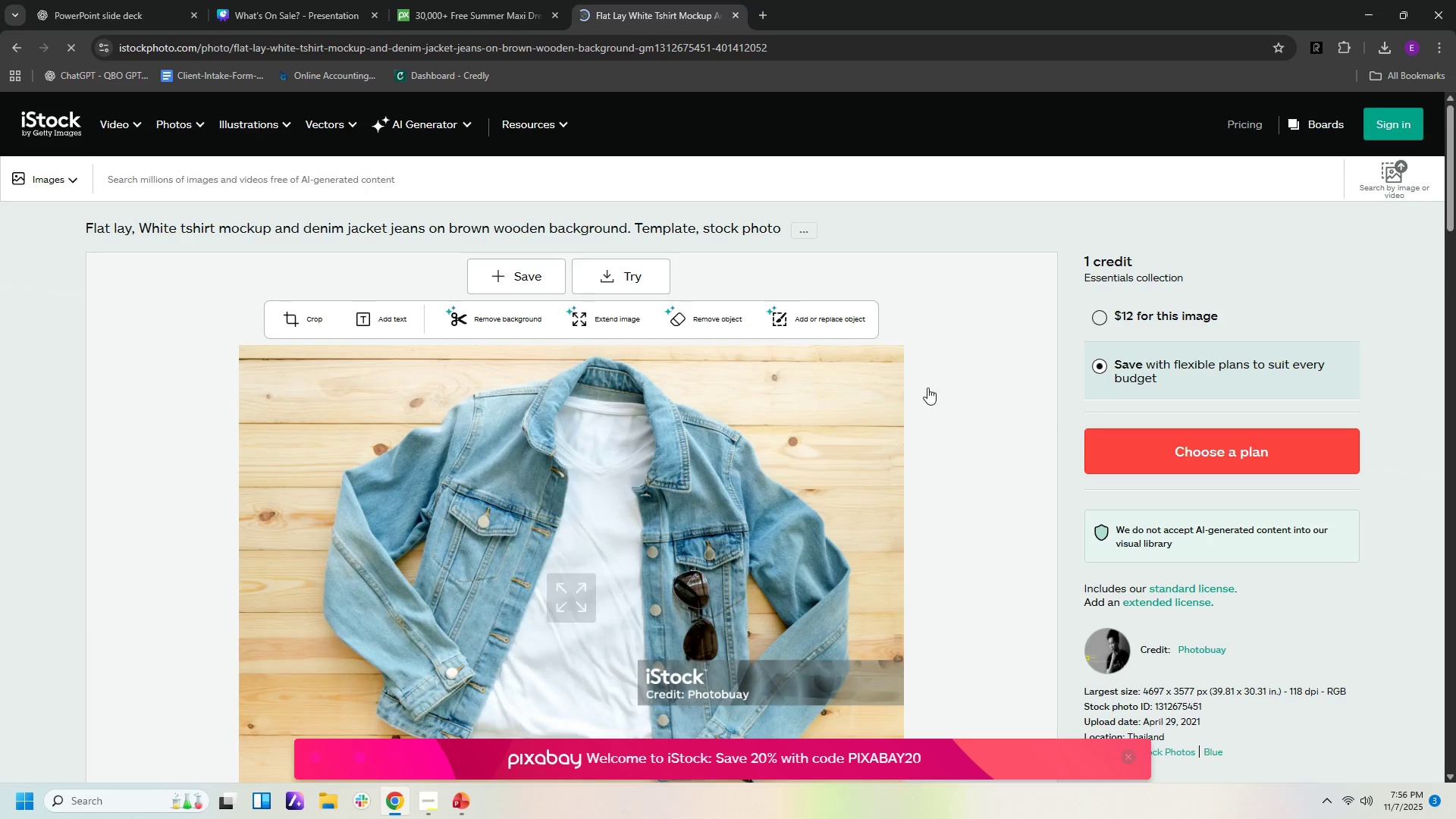 
scroll: coordinate [926, 399], scroll_direction: down, amount: 2.0
 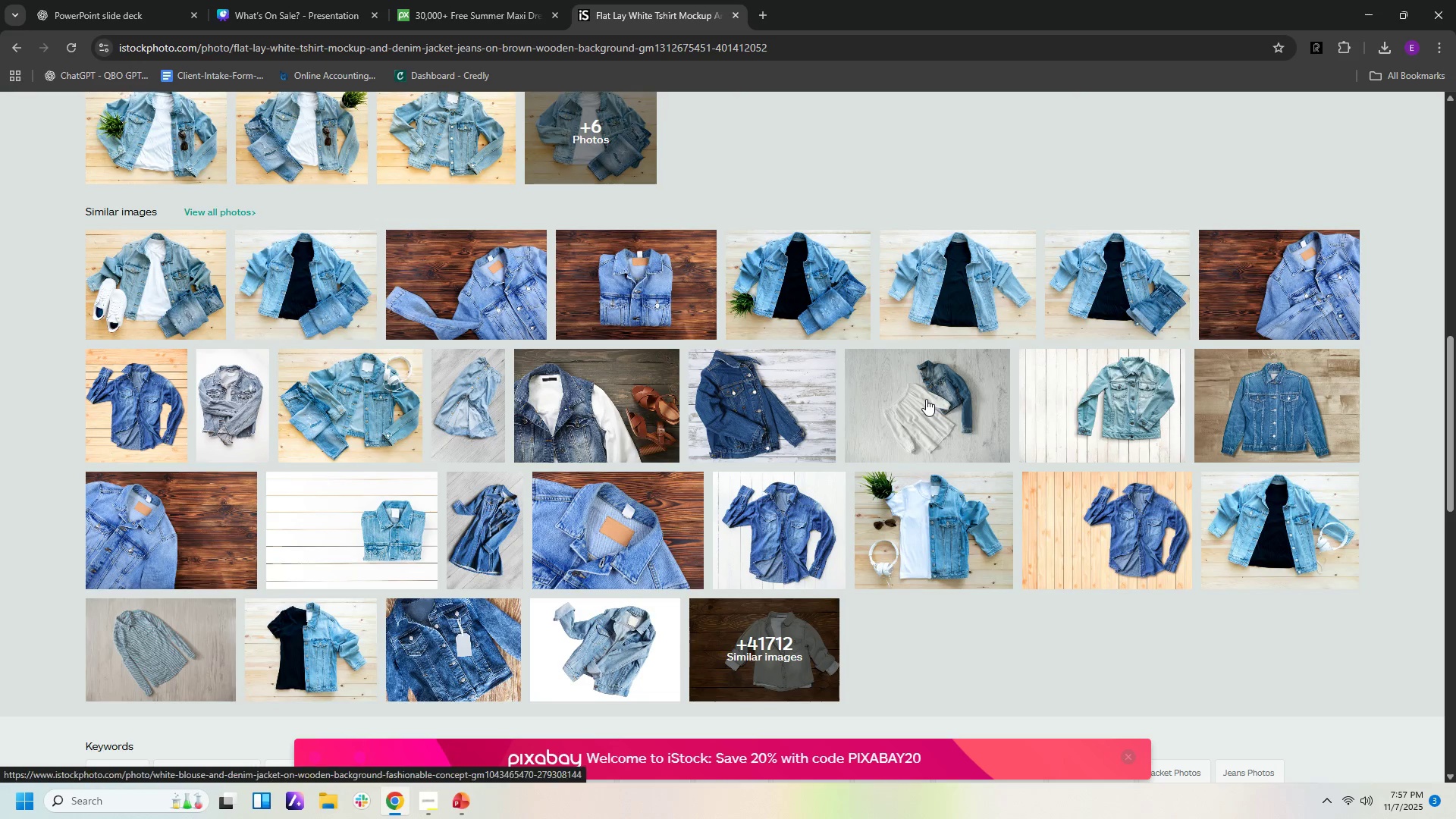 
left_click([748, 641])
 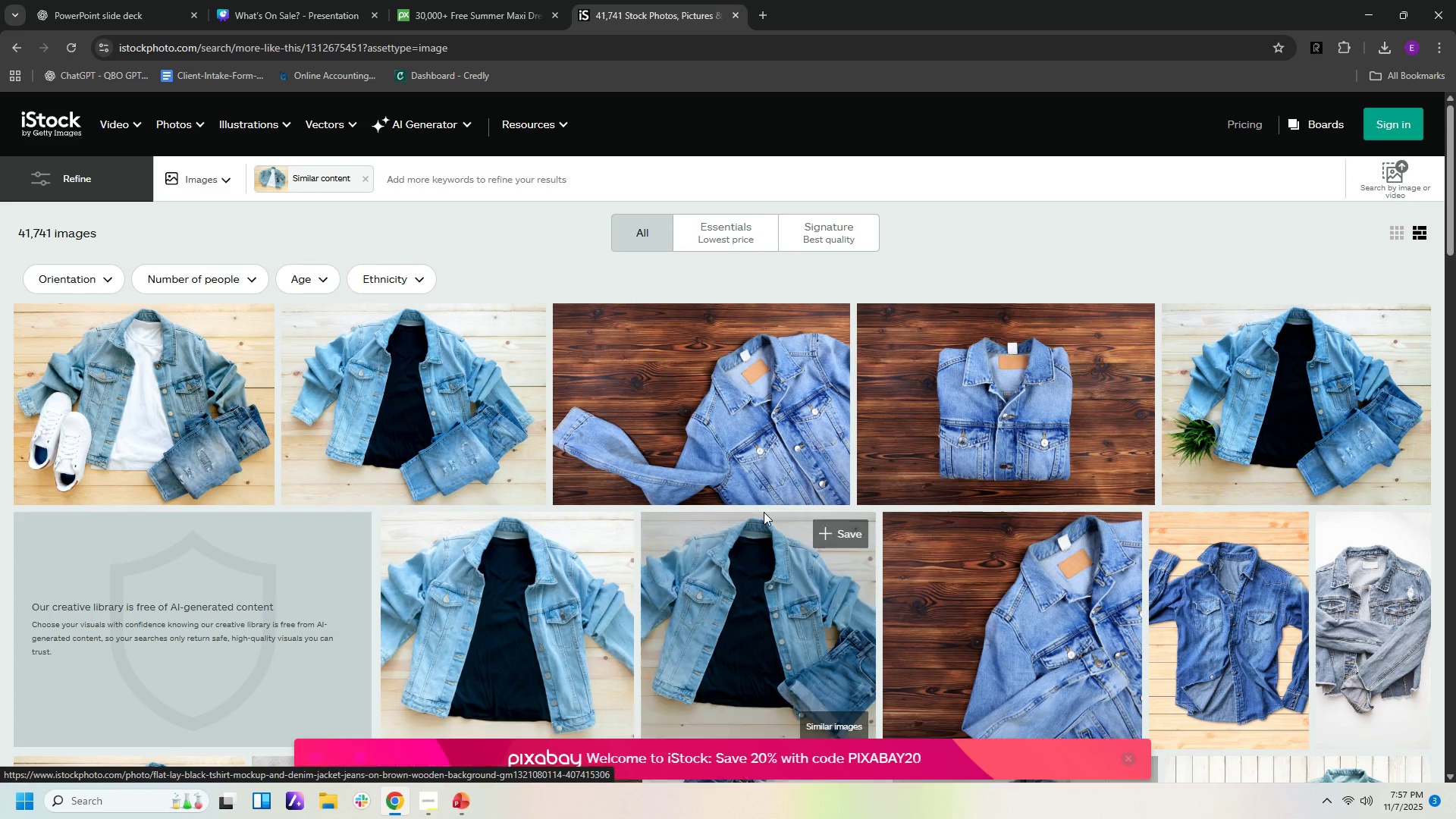 
scroll: coordinate [764, 519], scroll_direction: down, amount: 4.0
 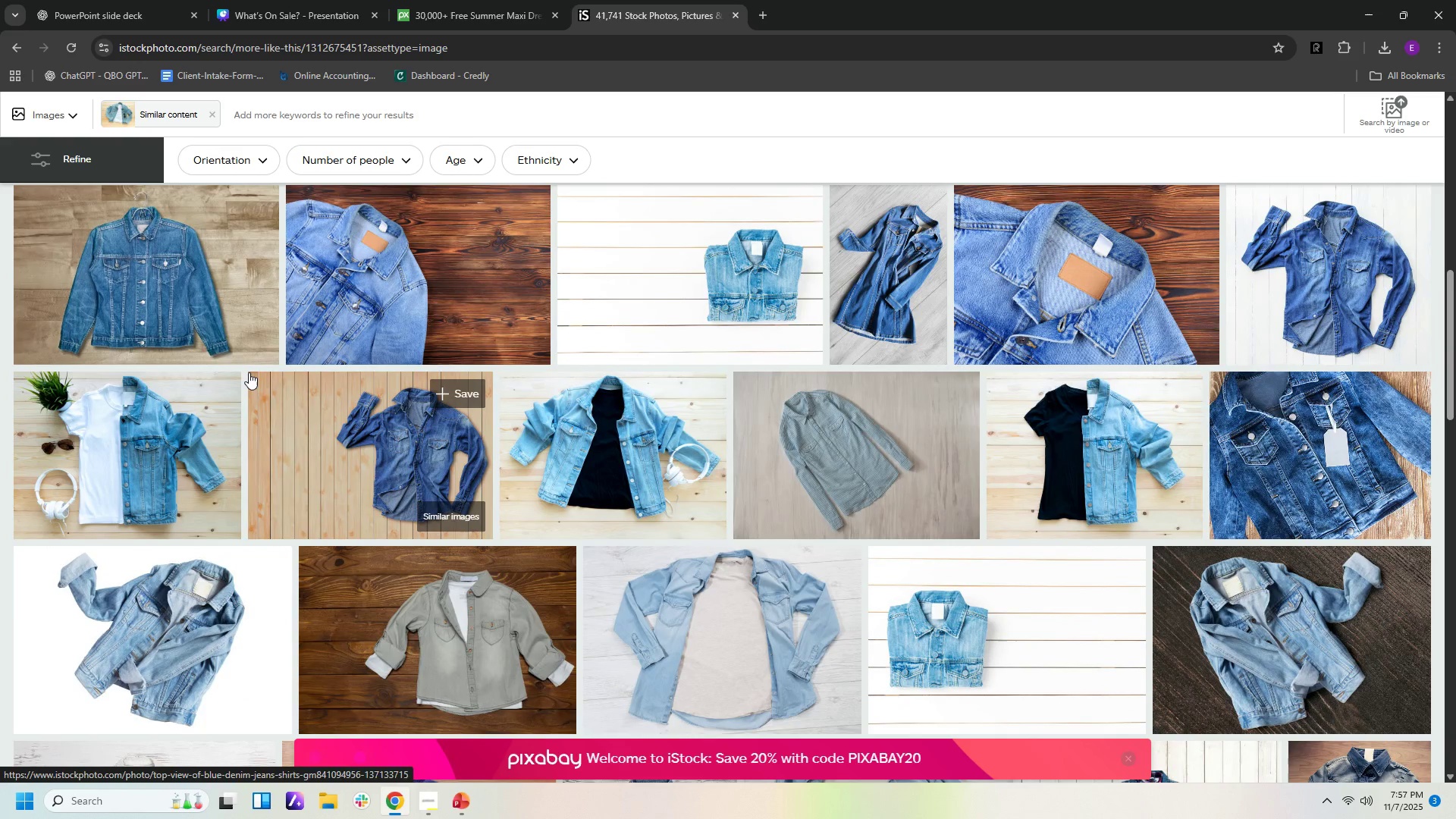 
left_click([242, 322])
 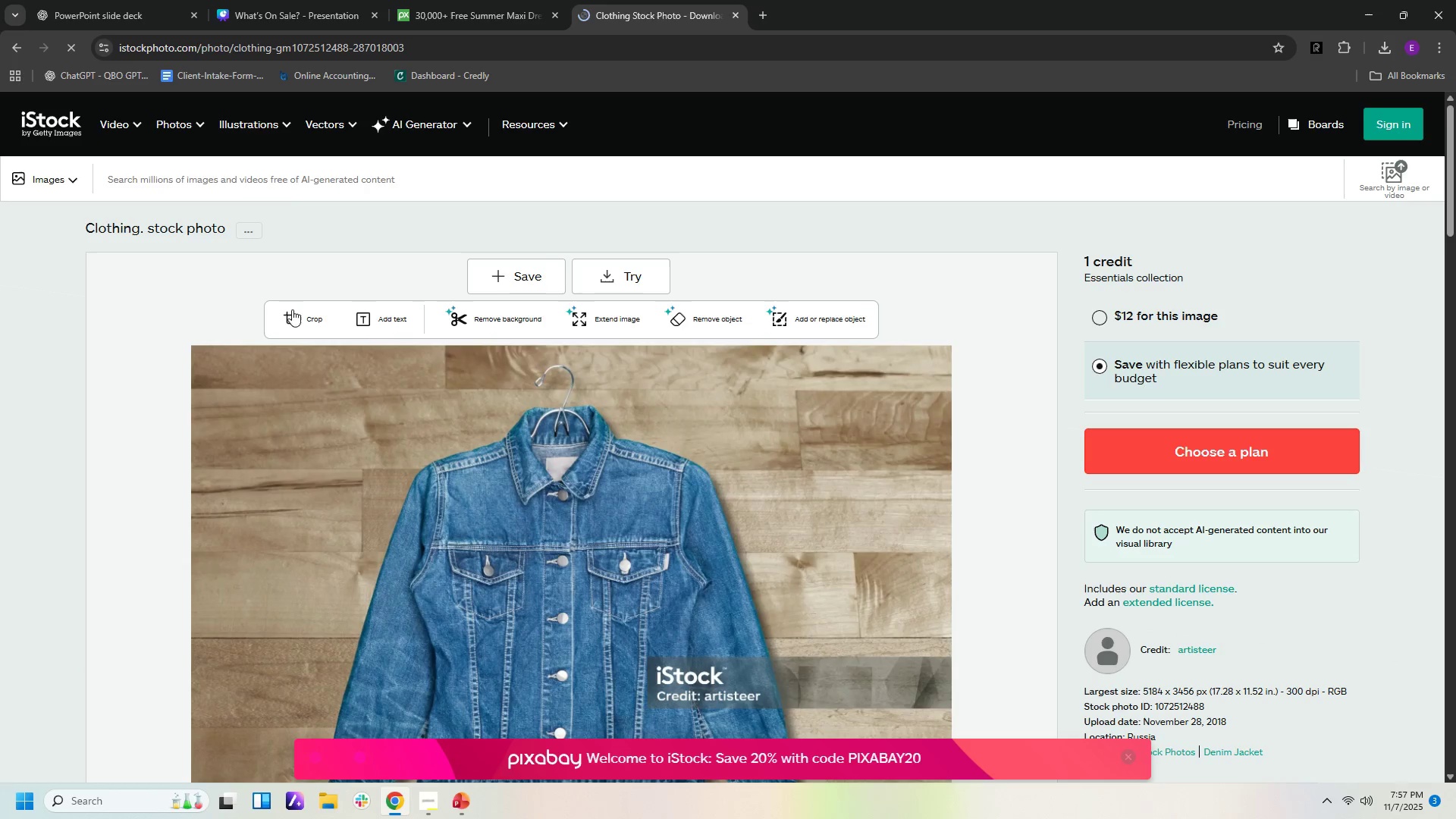 
scroll: coordinate [973, 384], scroll_direction: down, amount: 6.0
 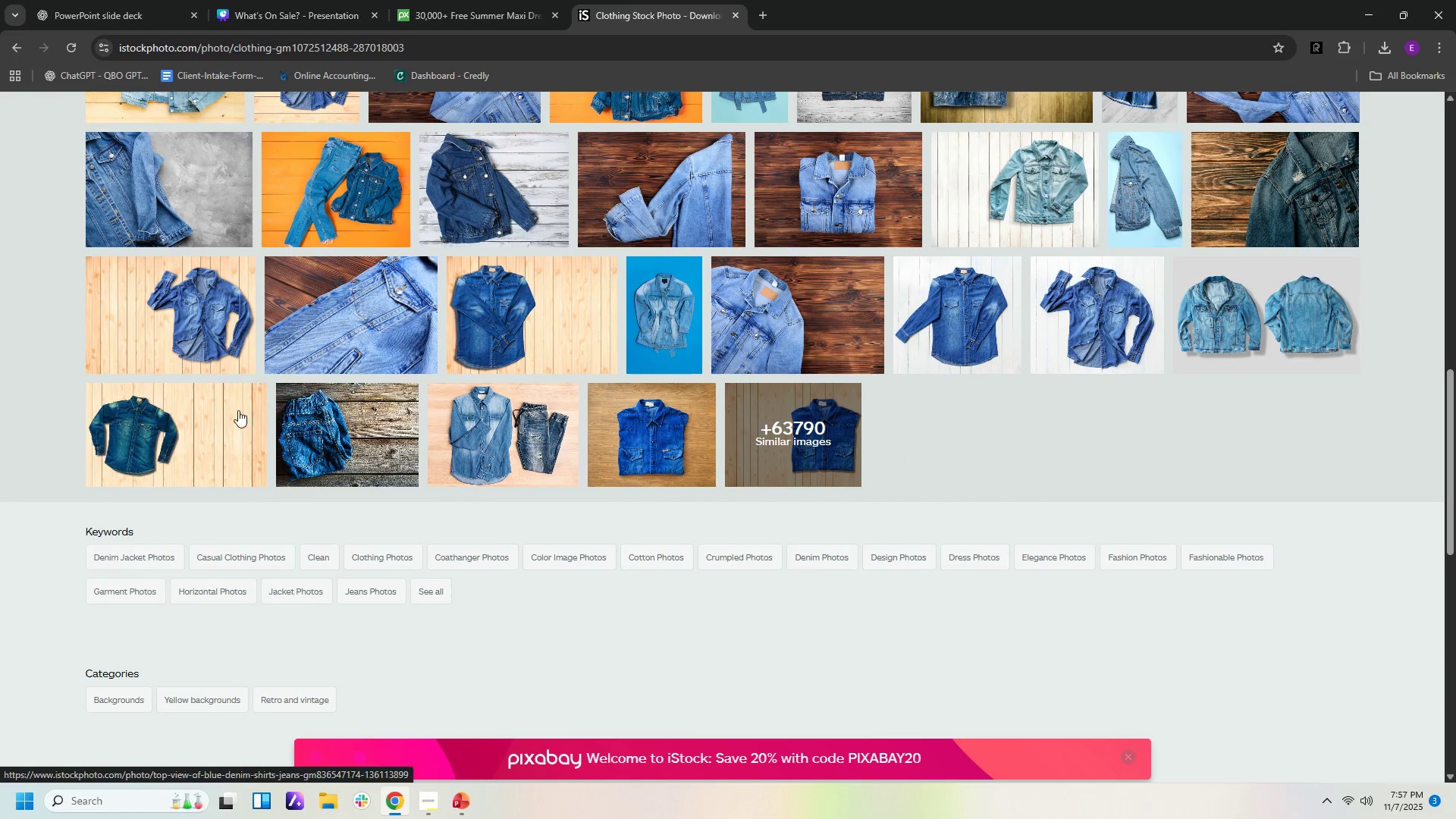 
left_click([512, 410])
 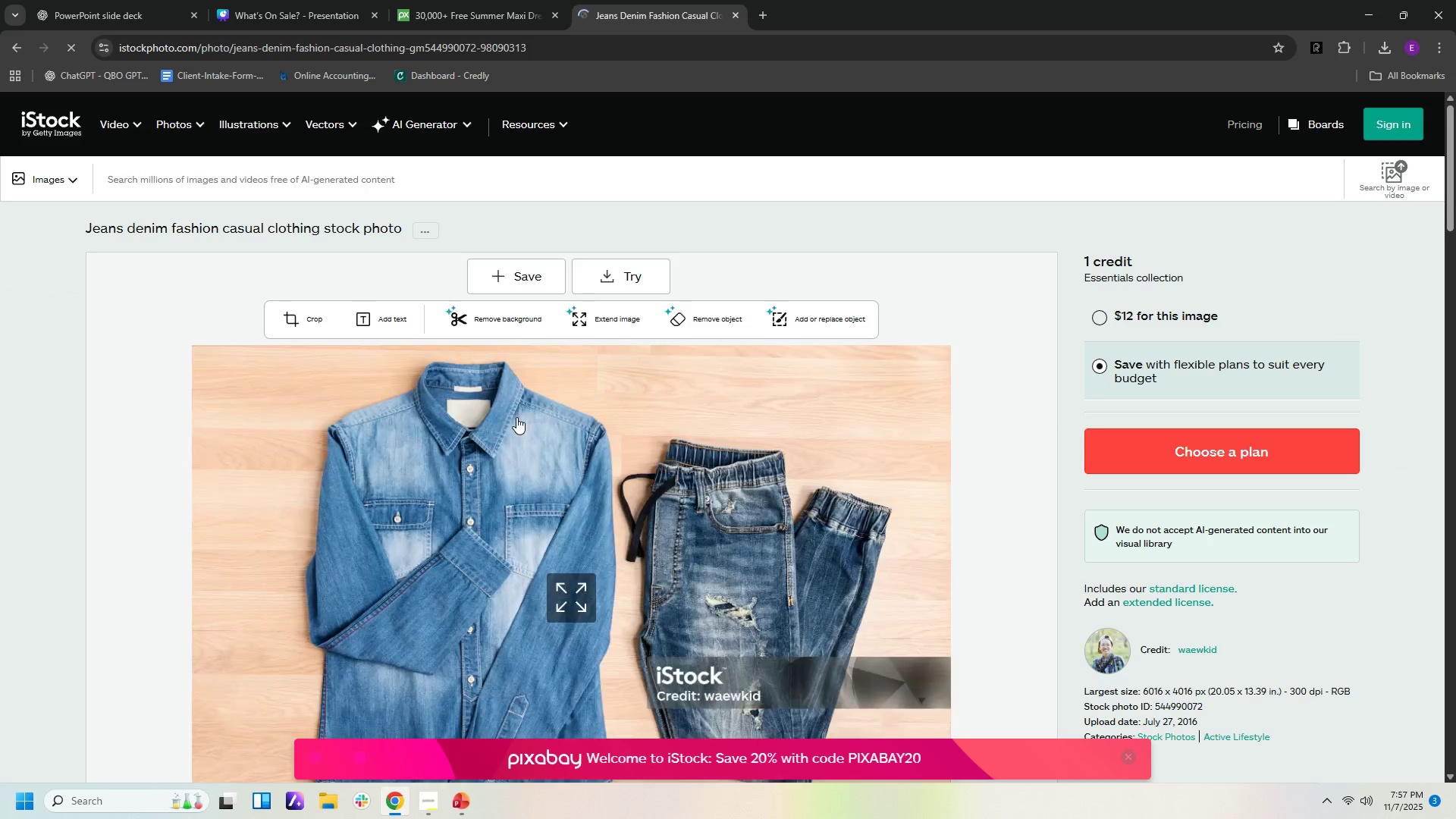 
scroll: coordinate [812, 482], scroll_direction: down, amount: 3.0
 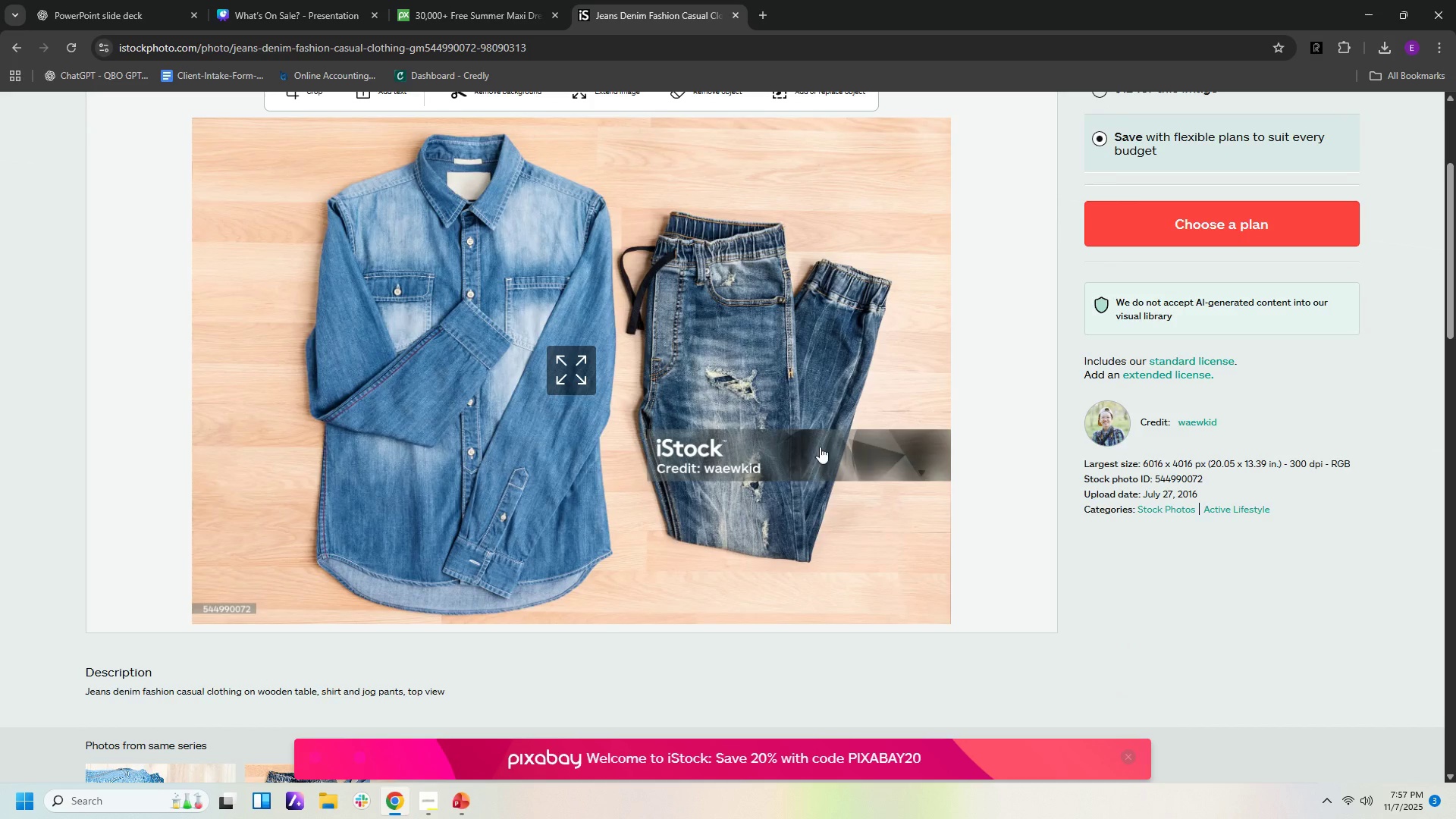 
right_click([820, 447])
 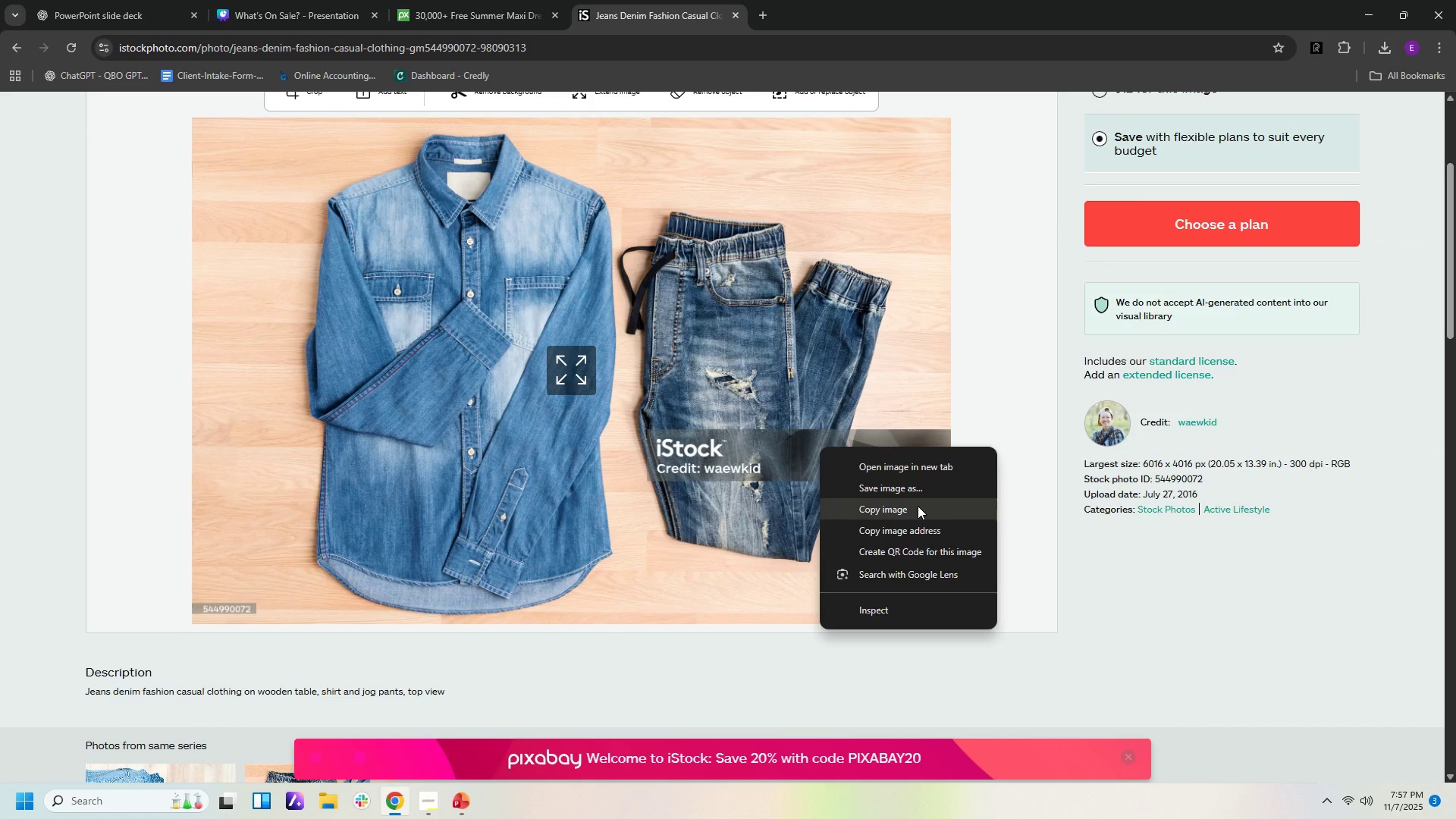 
left_click([918, 506])
 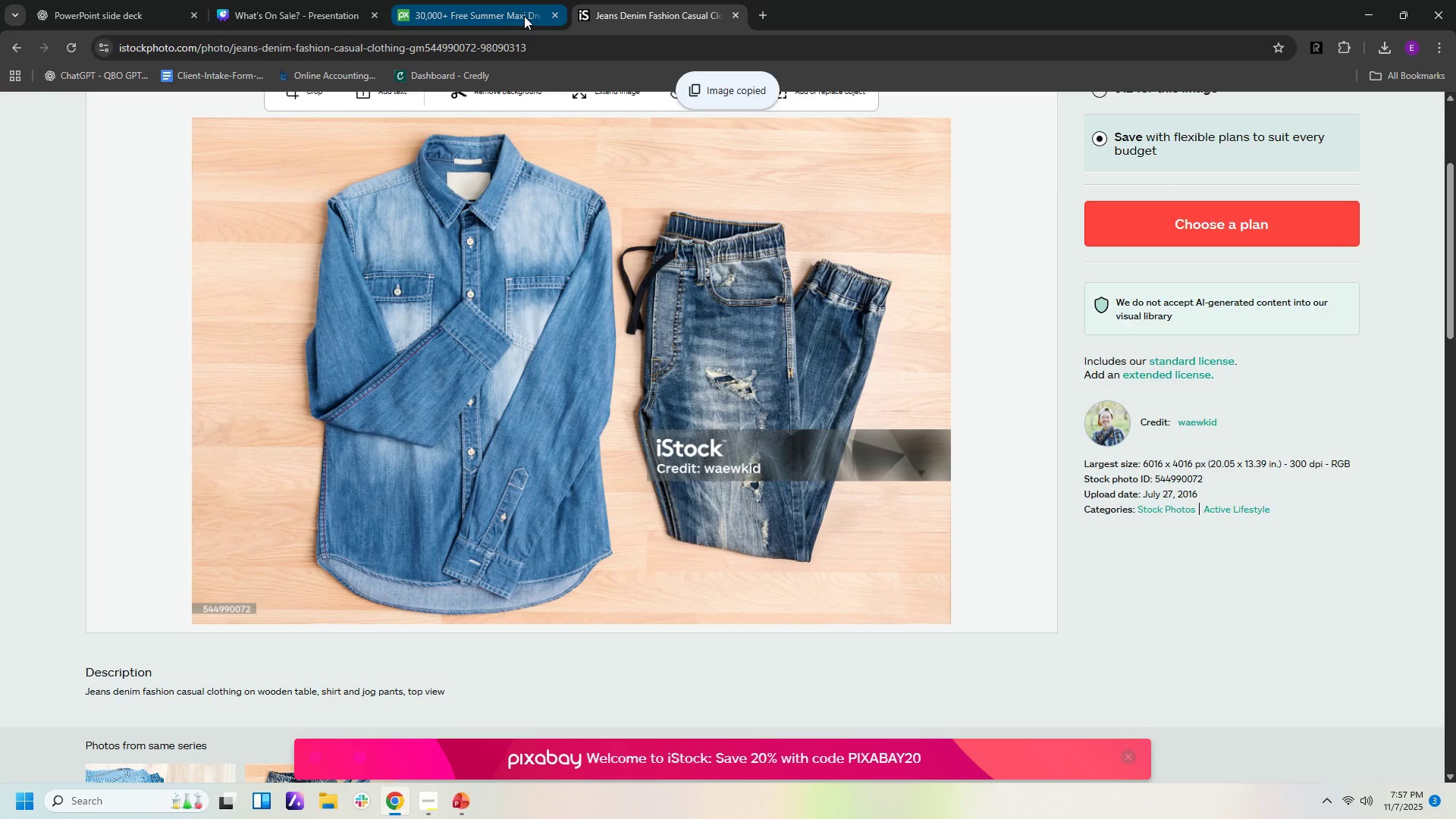 
left_click([524, 16])
 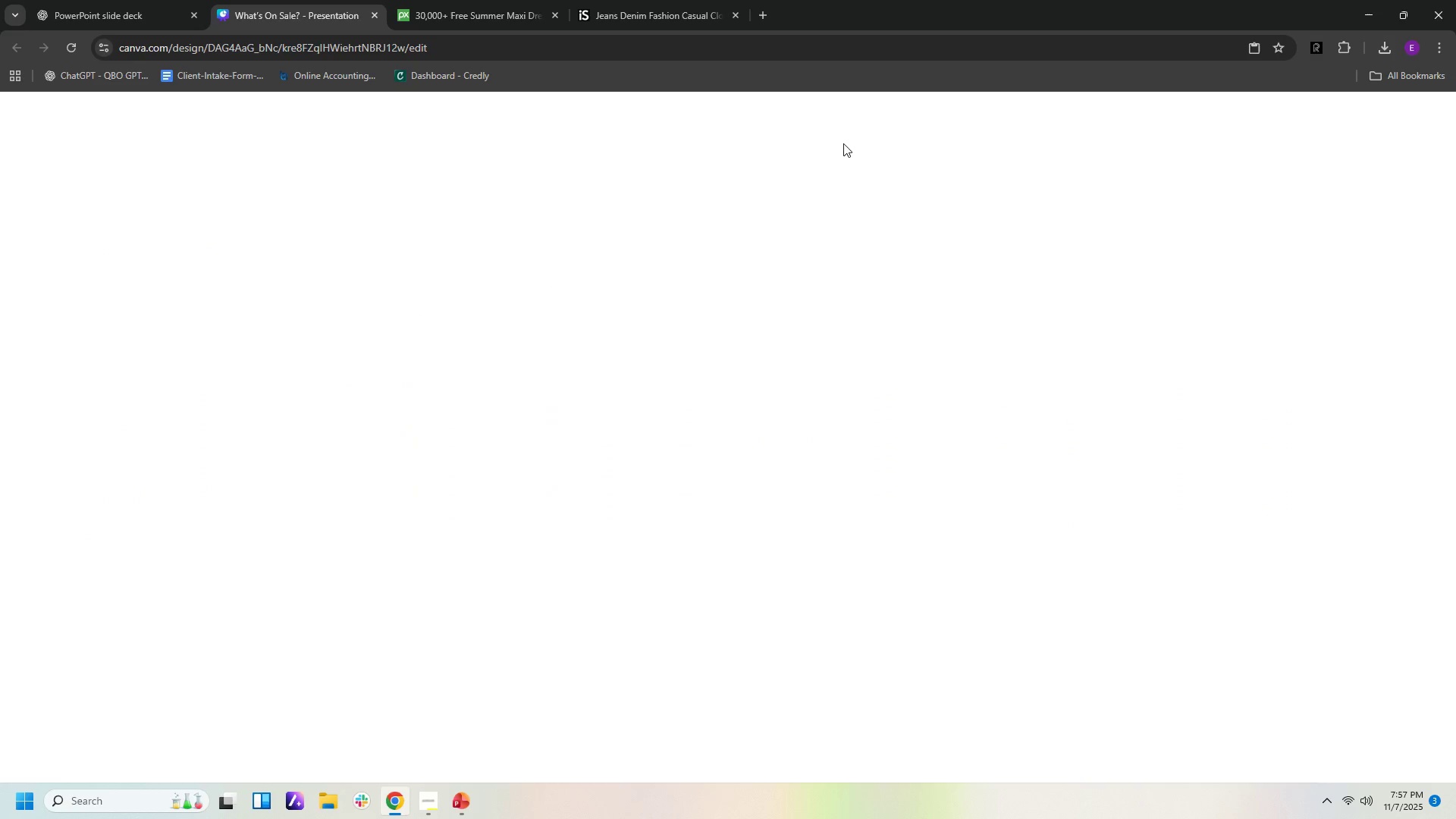 
left_click([319, 7])
 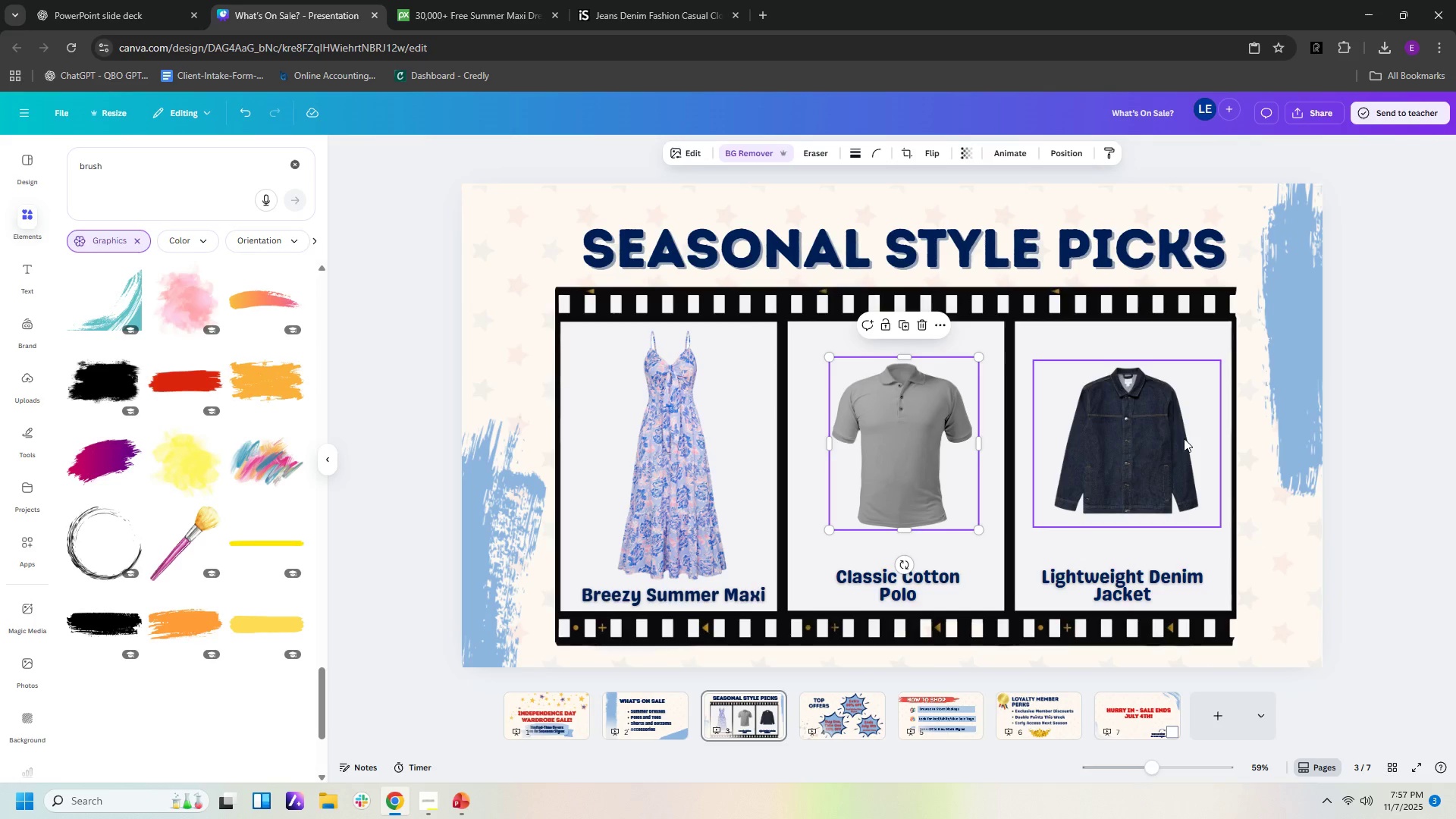 
right_click([1184, 438])
 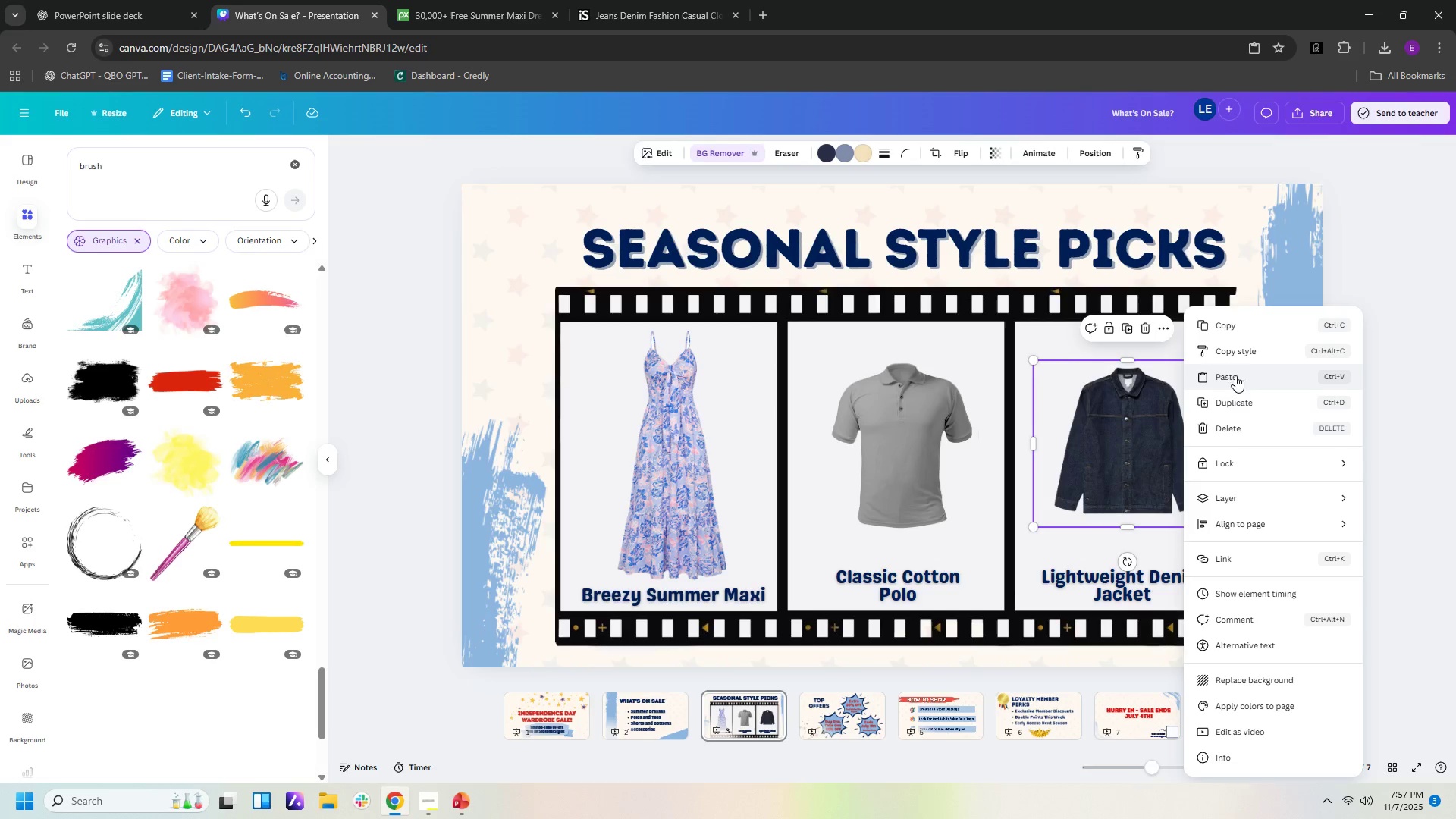 
left_click([1235, 383])
 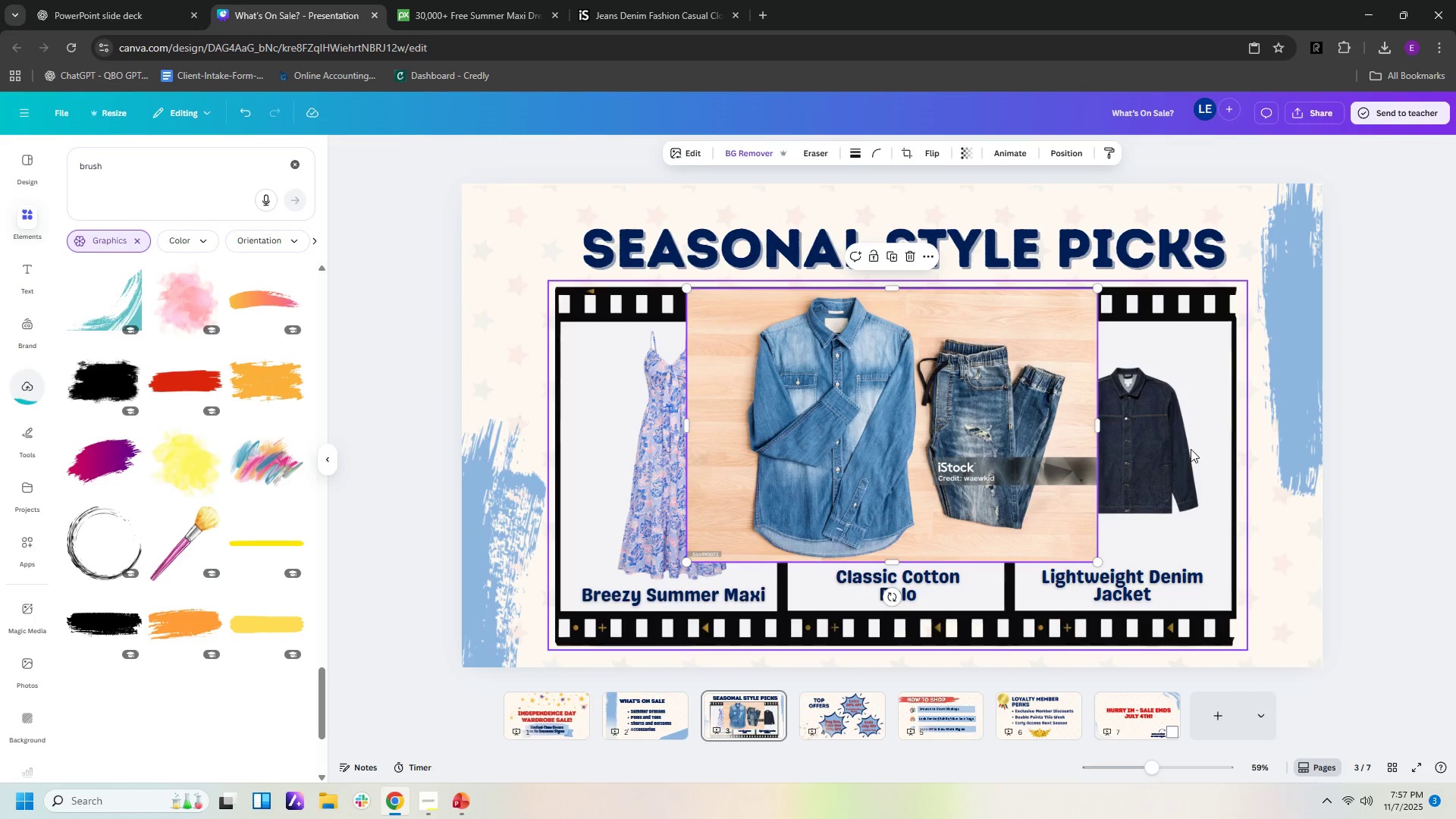 
left_click([1167, 455])
 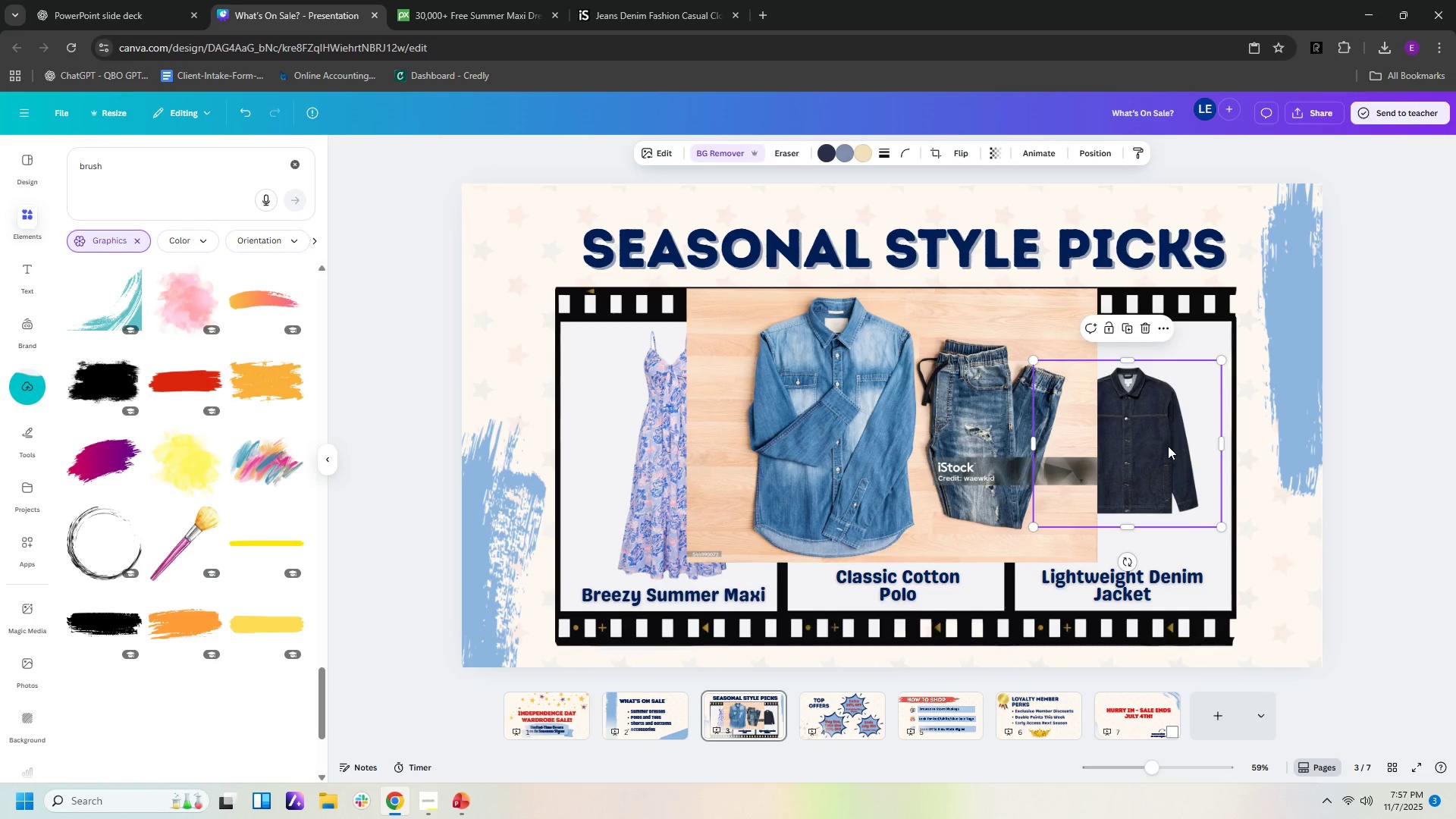 
key(Delete)
 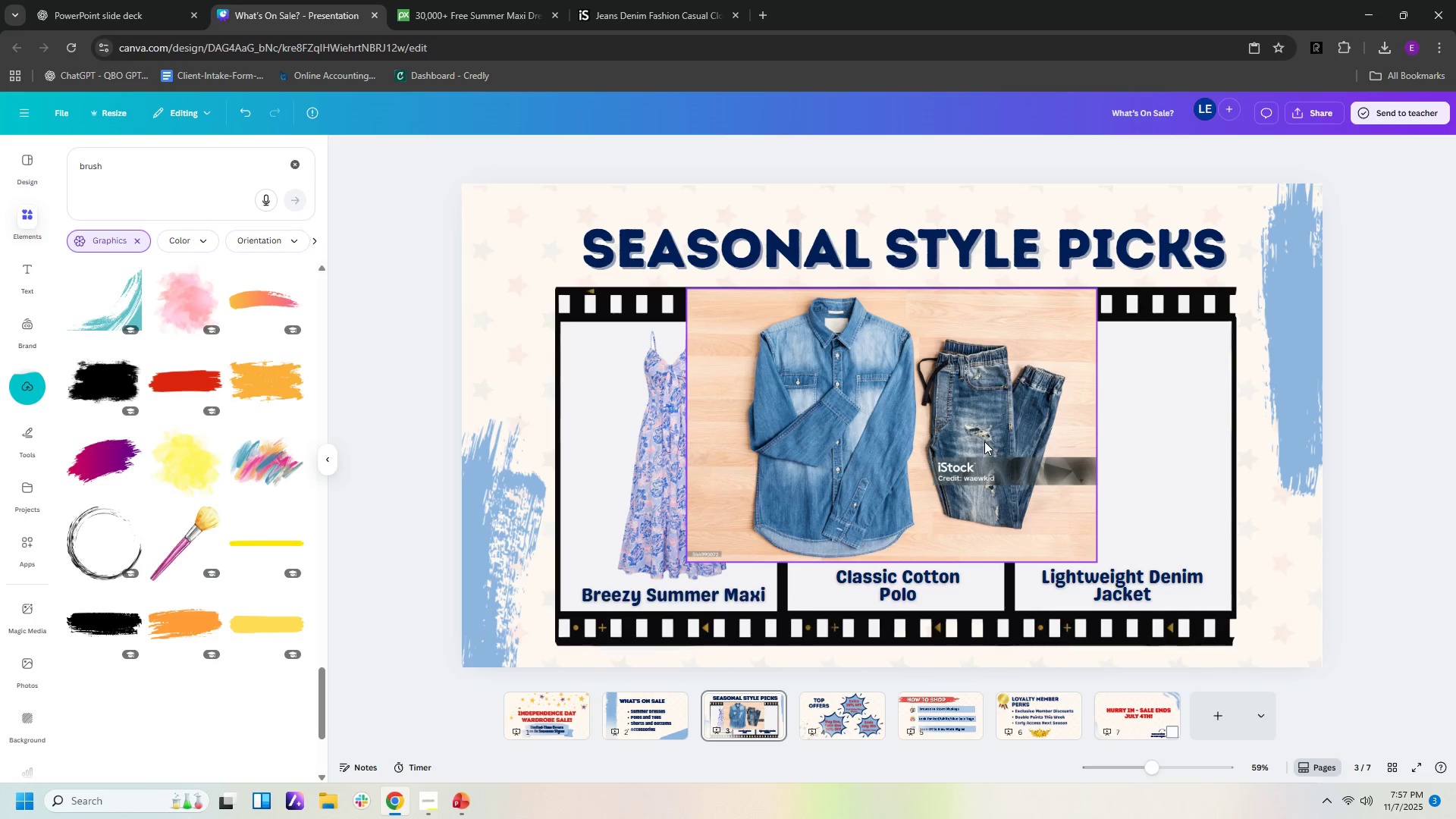 
left_click([984, 441])
 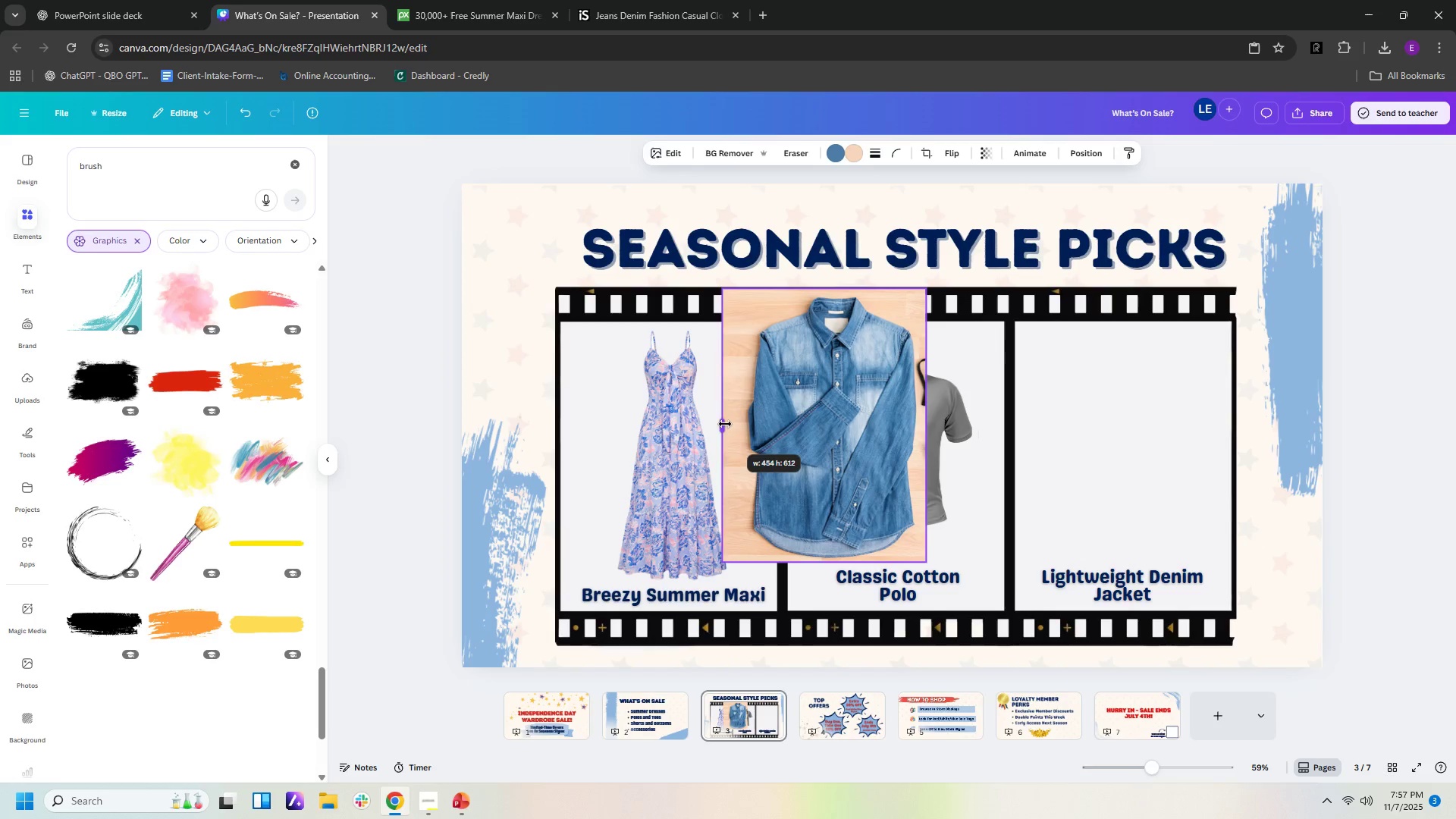 
wait(8.77)
 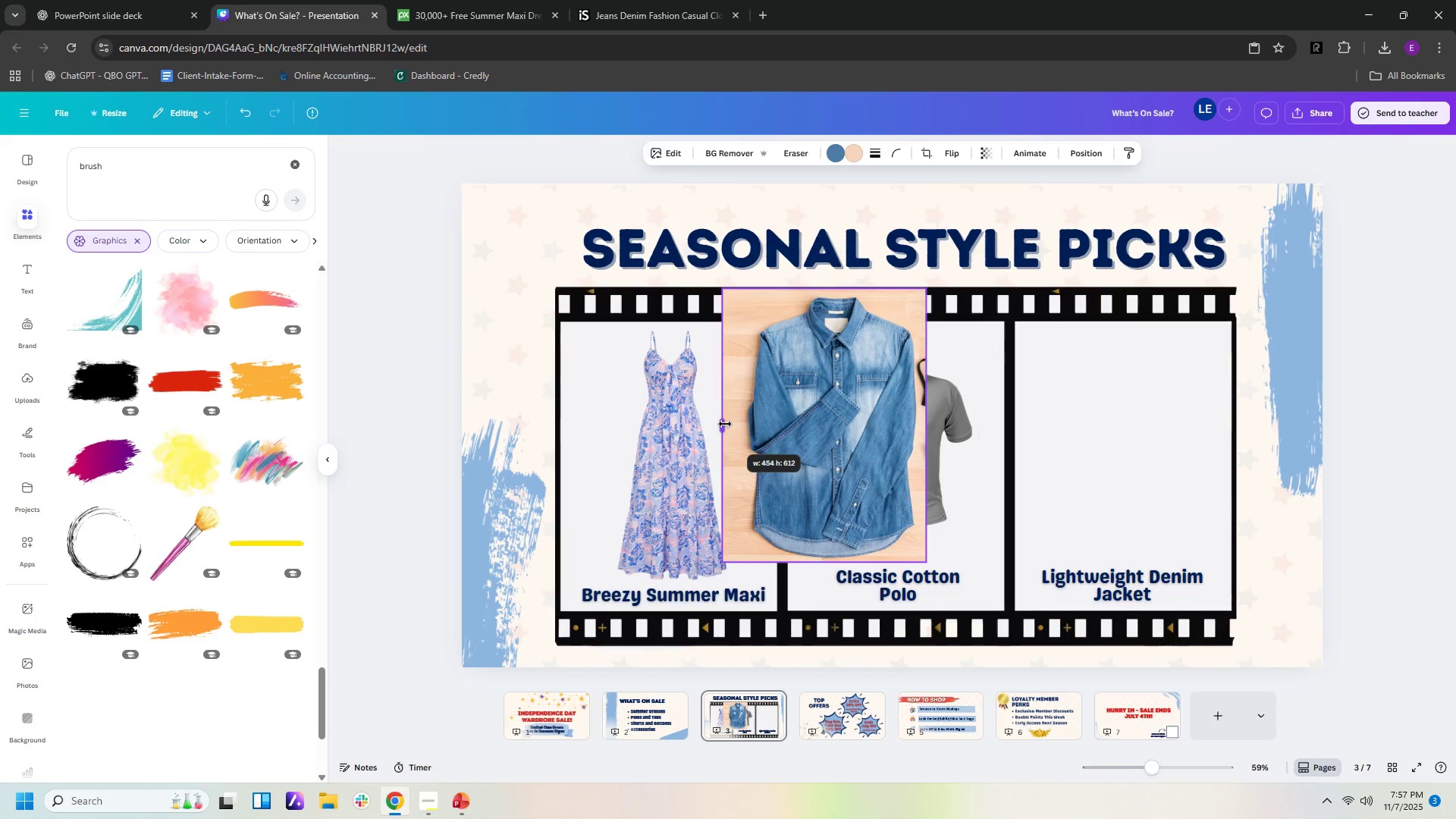 
left_click([735, 153])
 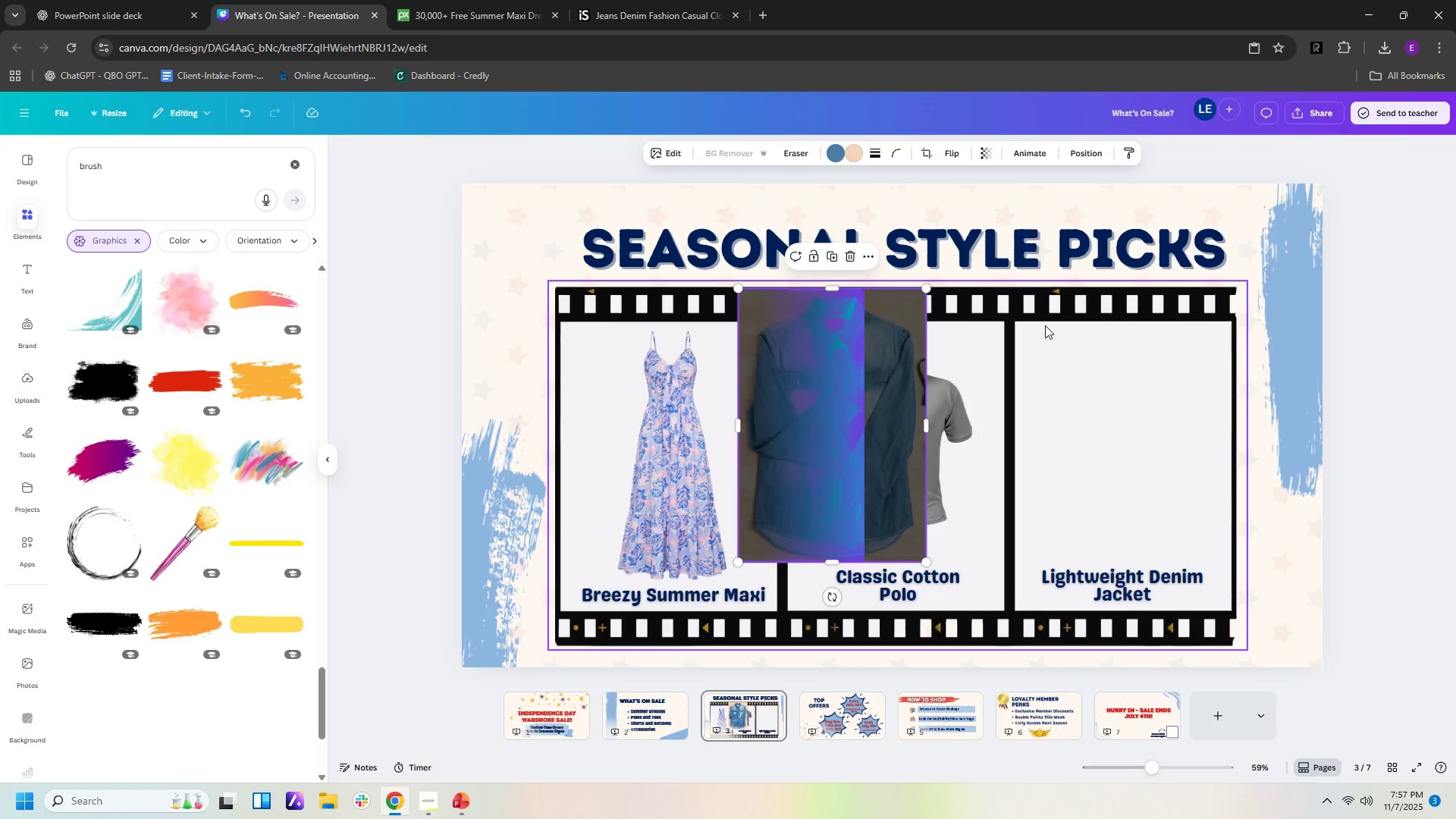 
mouse_move([1025, 338])
 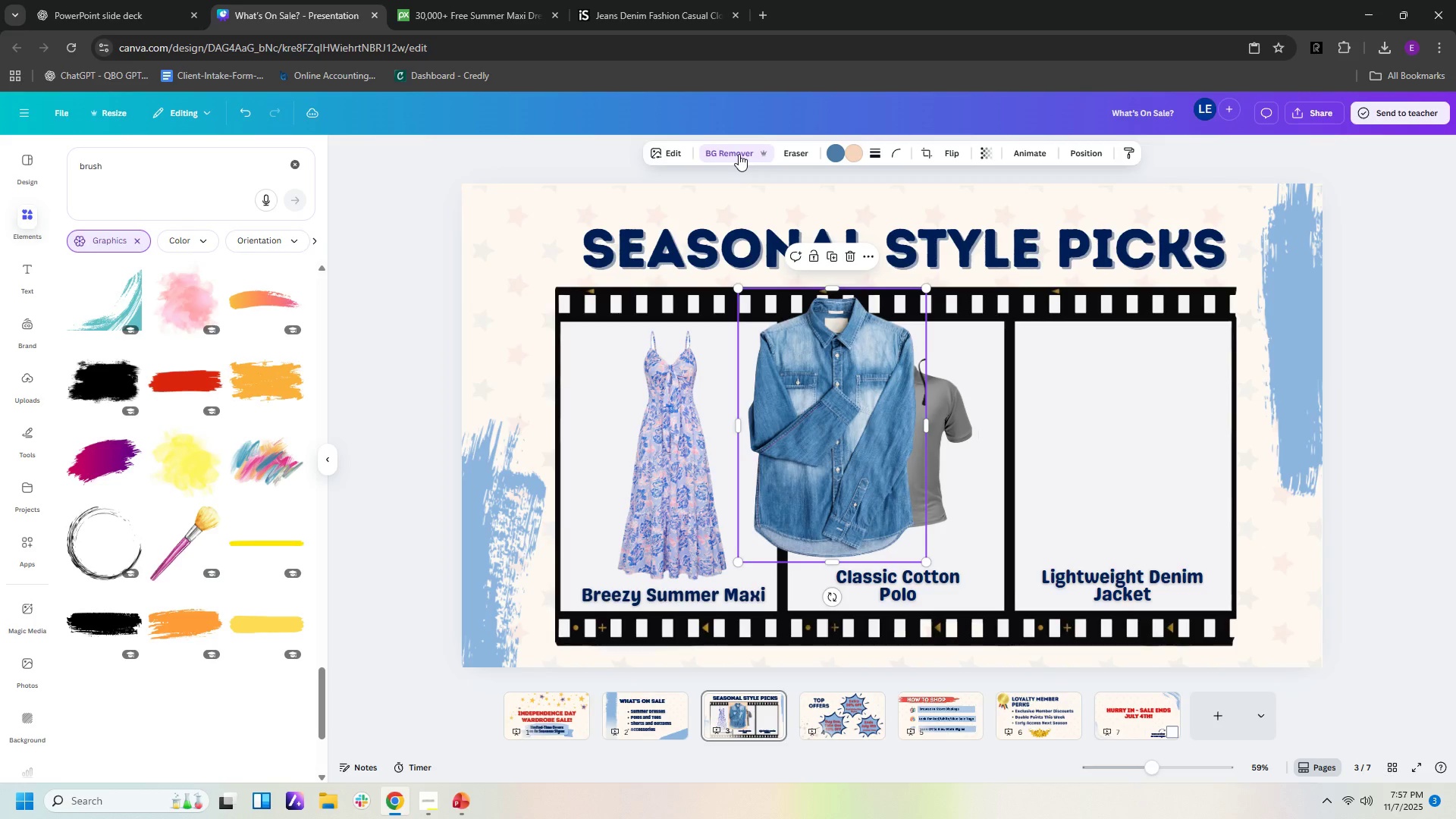 
left_click([739, 154])
 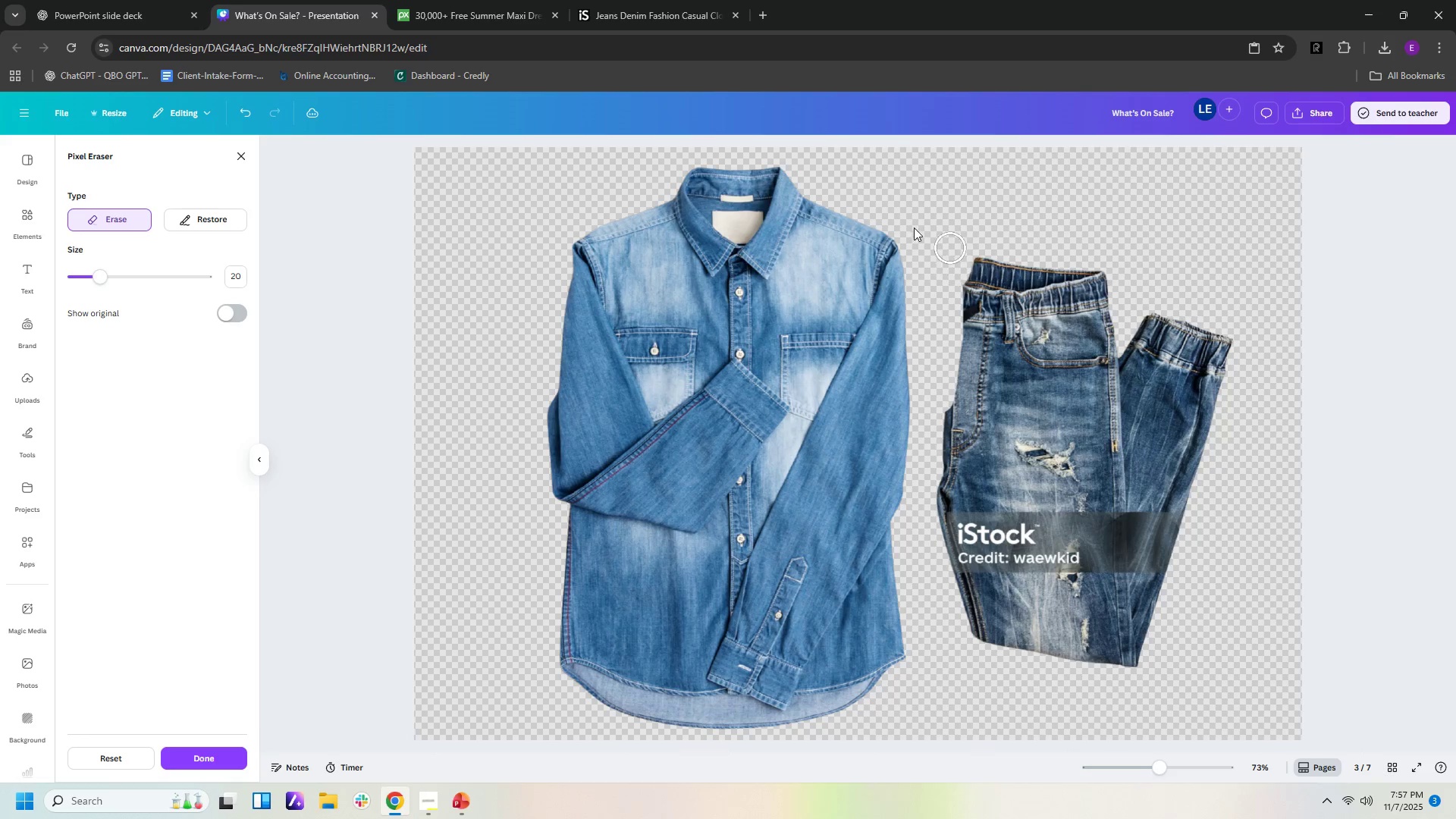 
left_click([239, 153])
 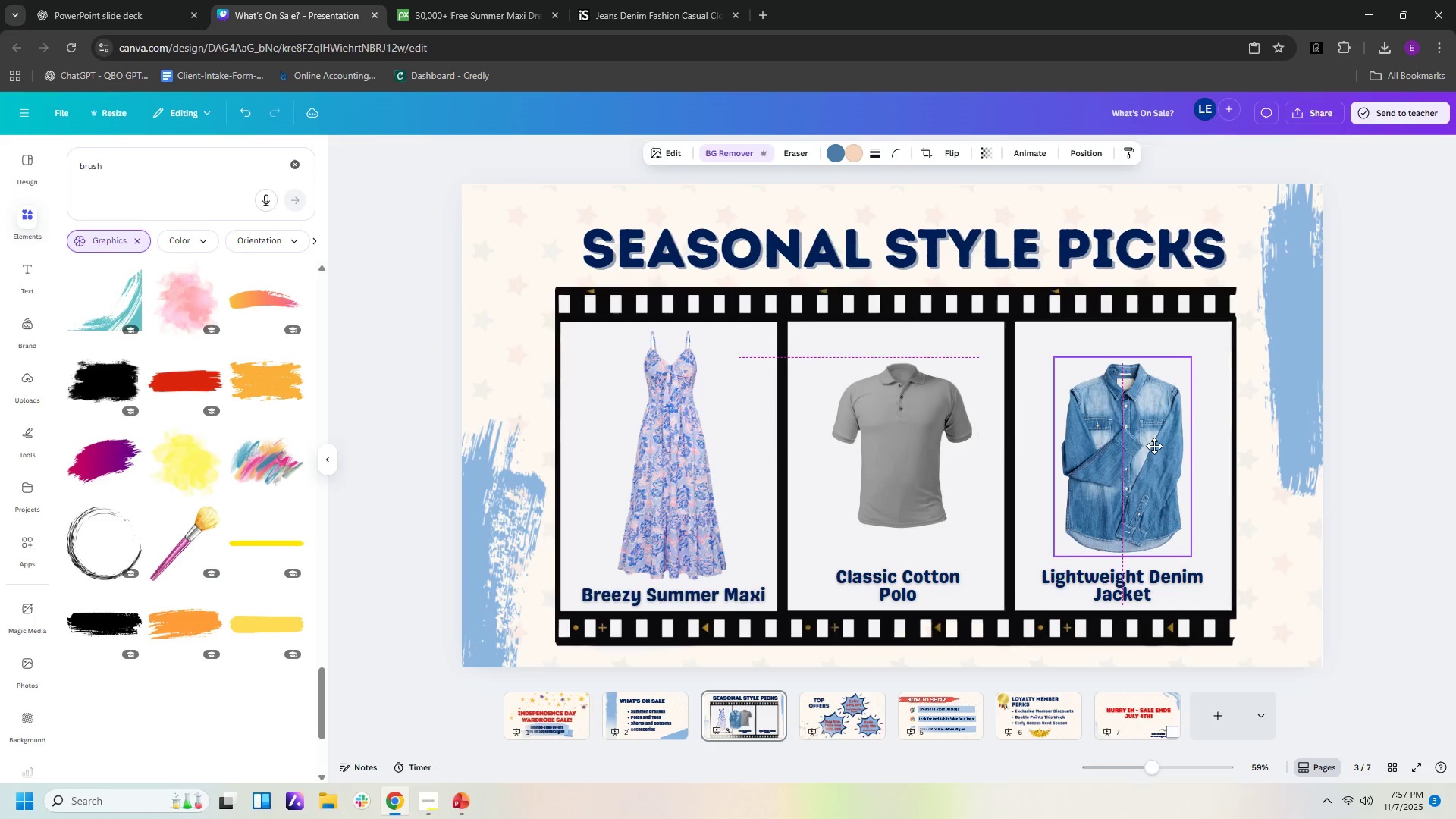 
wait(6.41)
 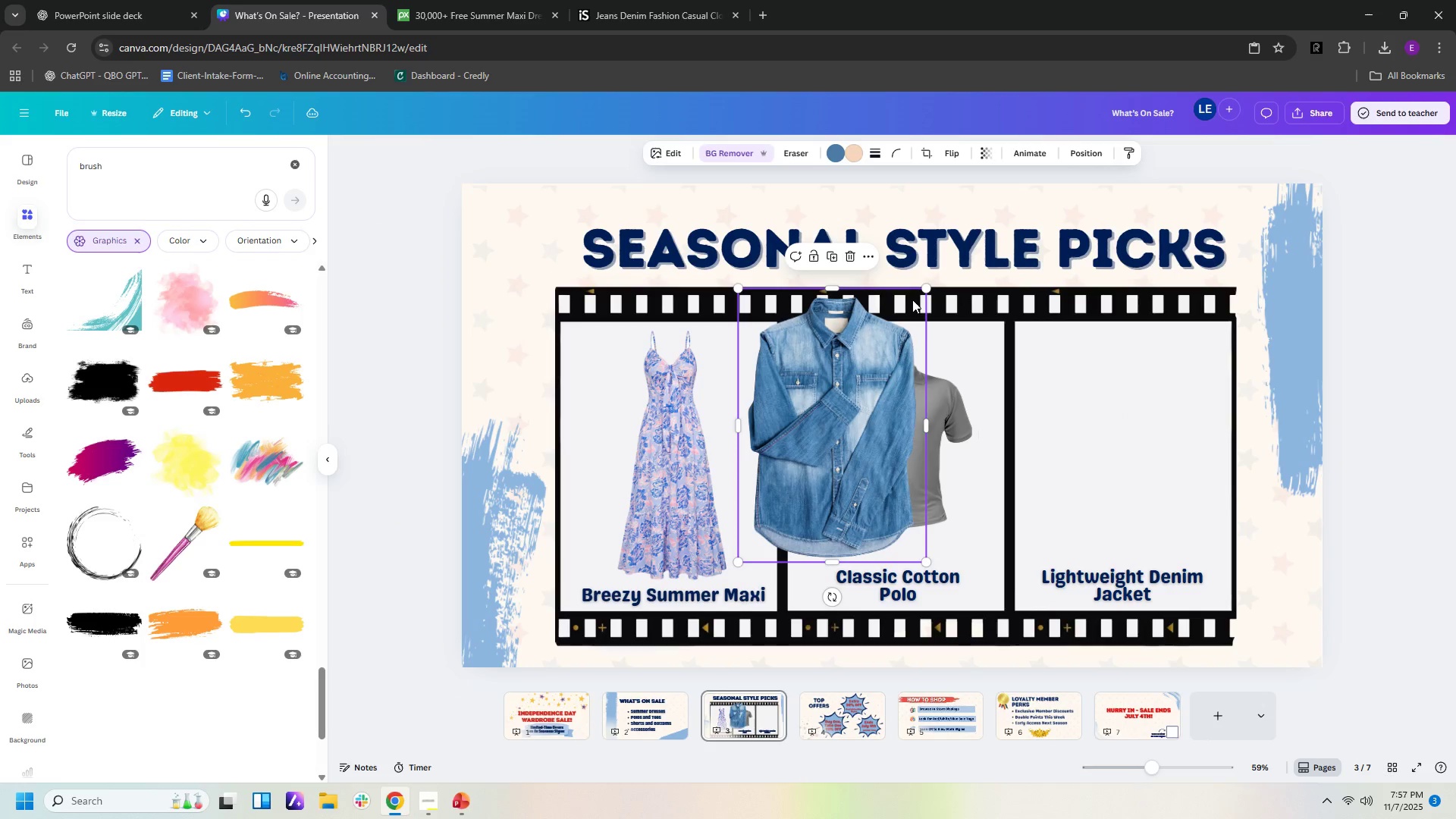 
left_click([1329, 567])
 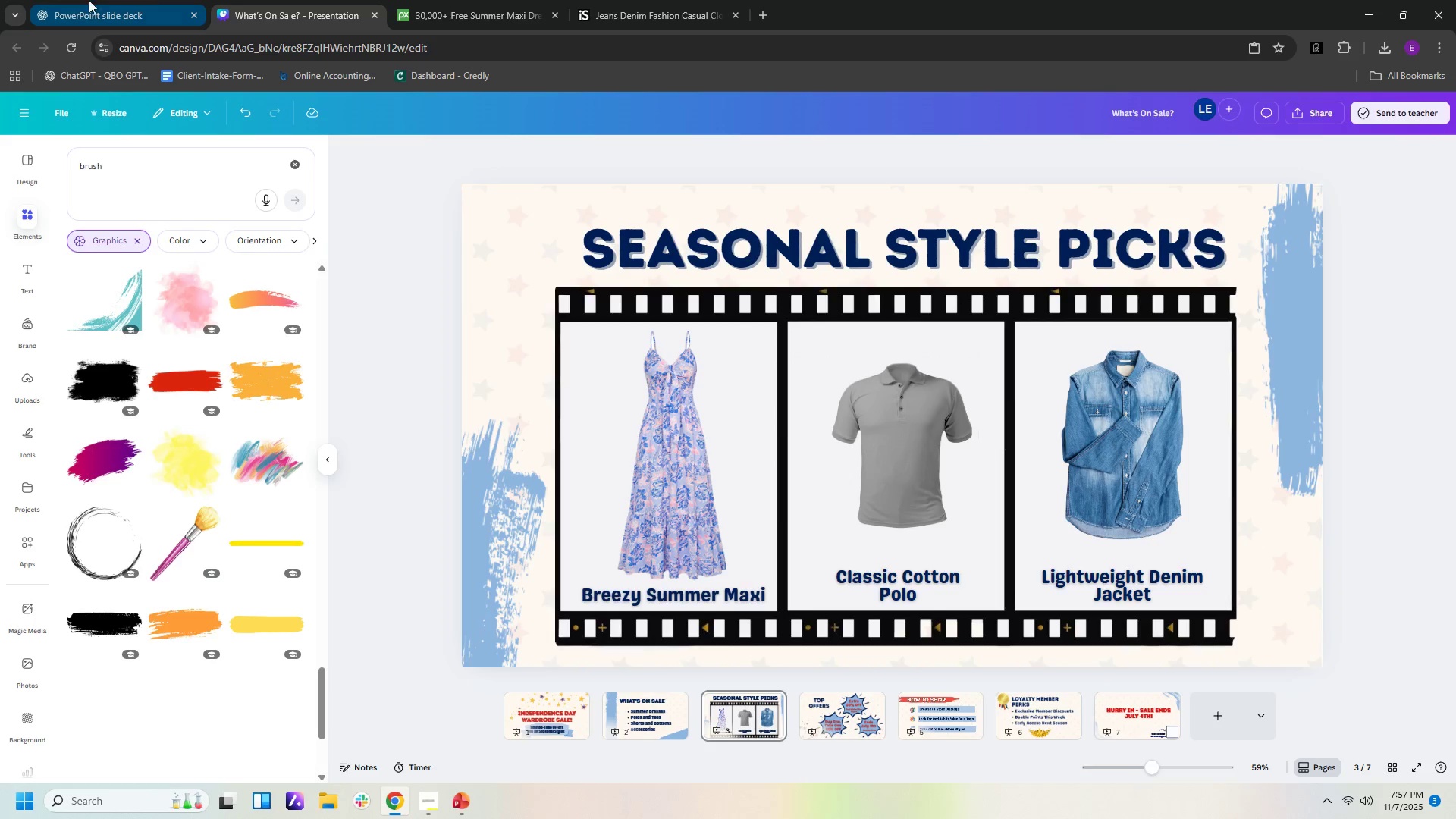 
left_click([82, 46])
 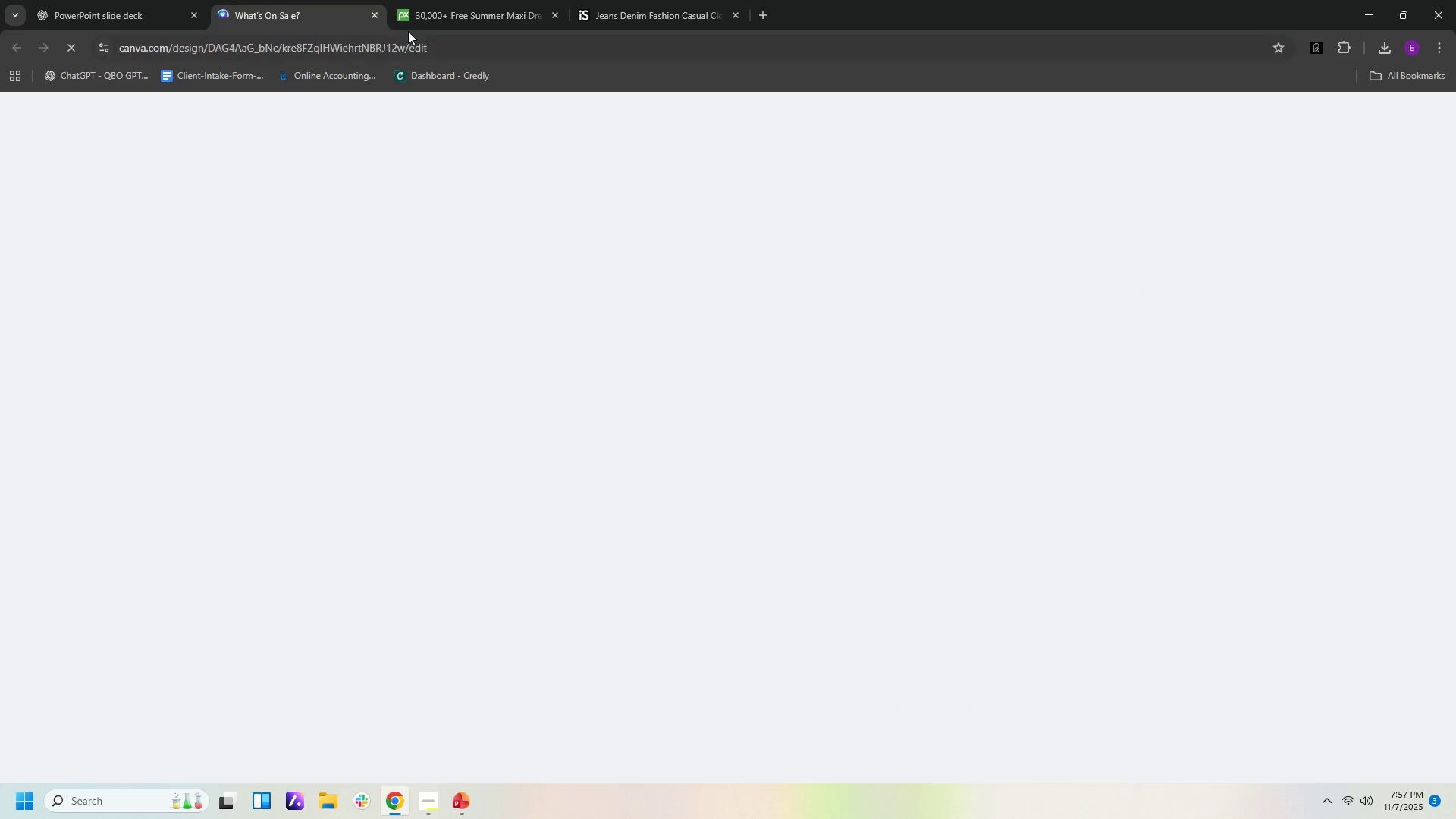 
mouse_move([437, 42])
 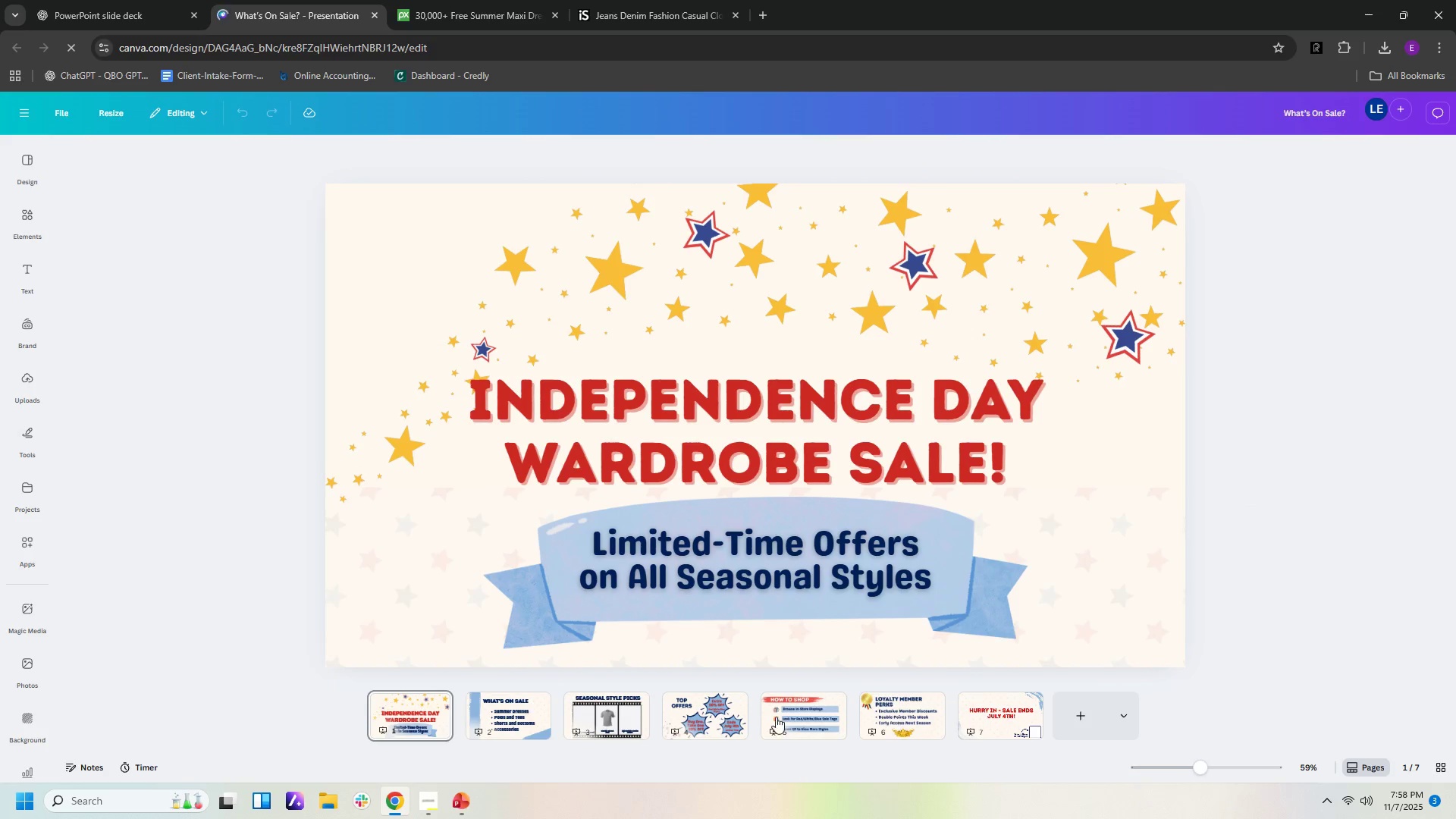 
left_click([629, 714])
 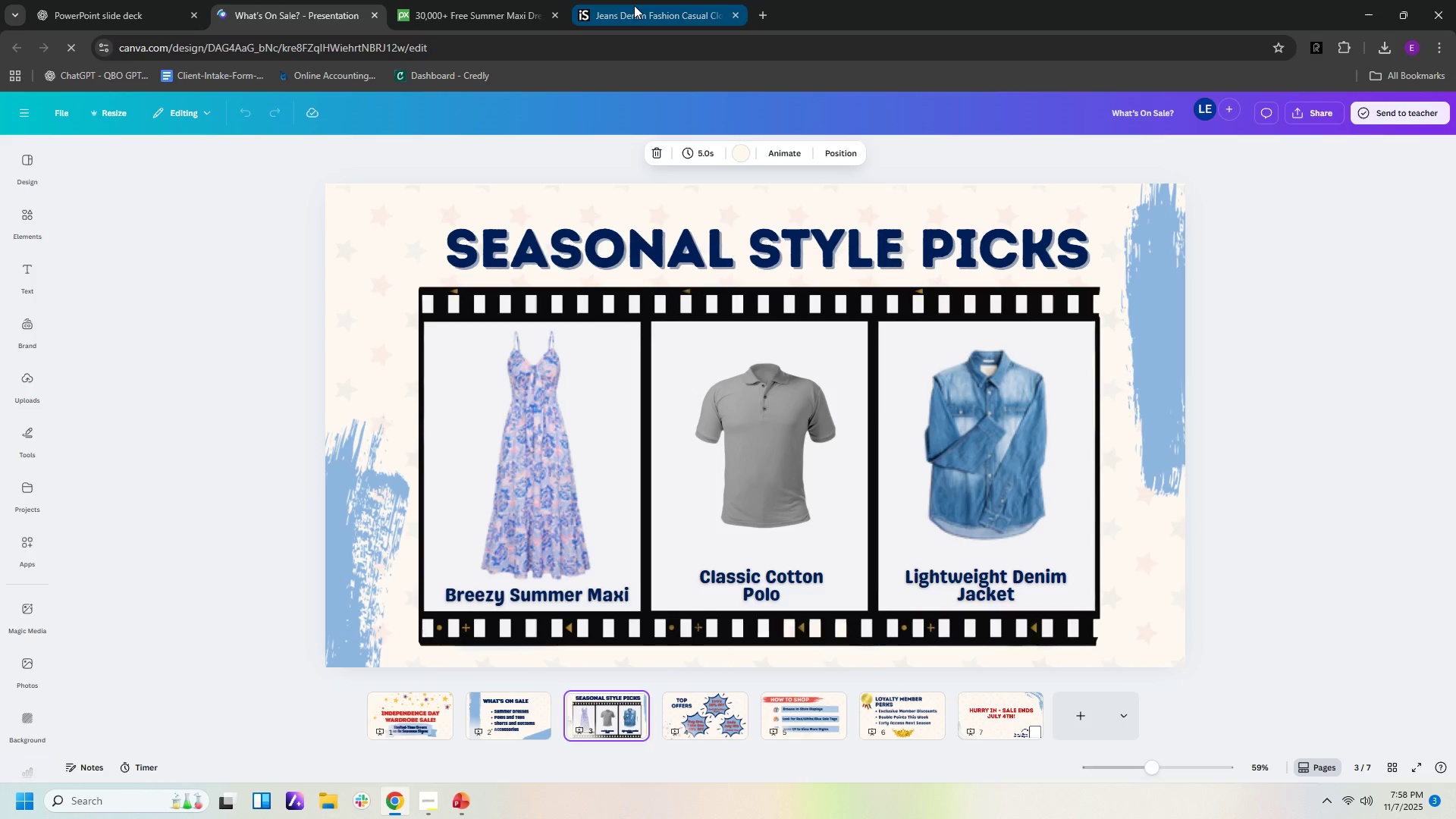 
left_click([626, 5])
 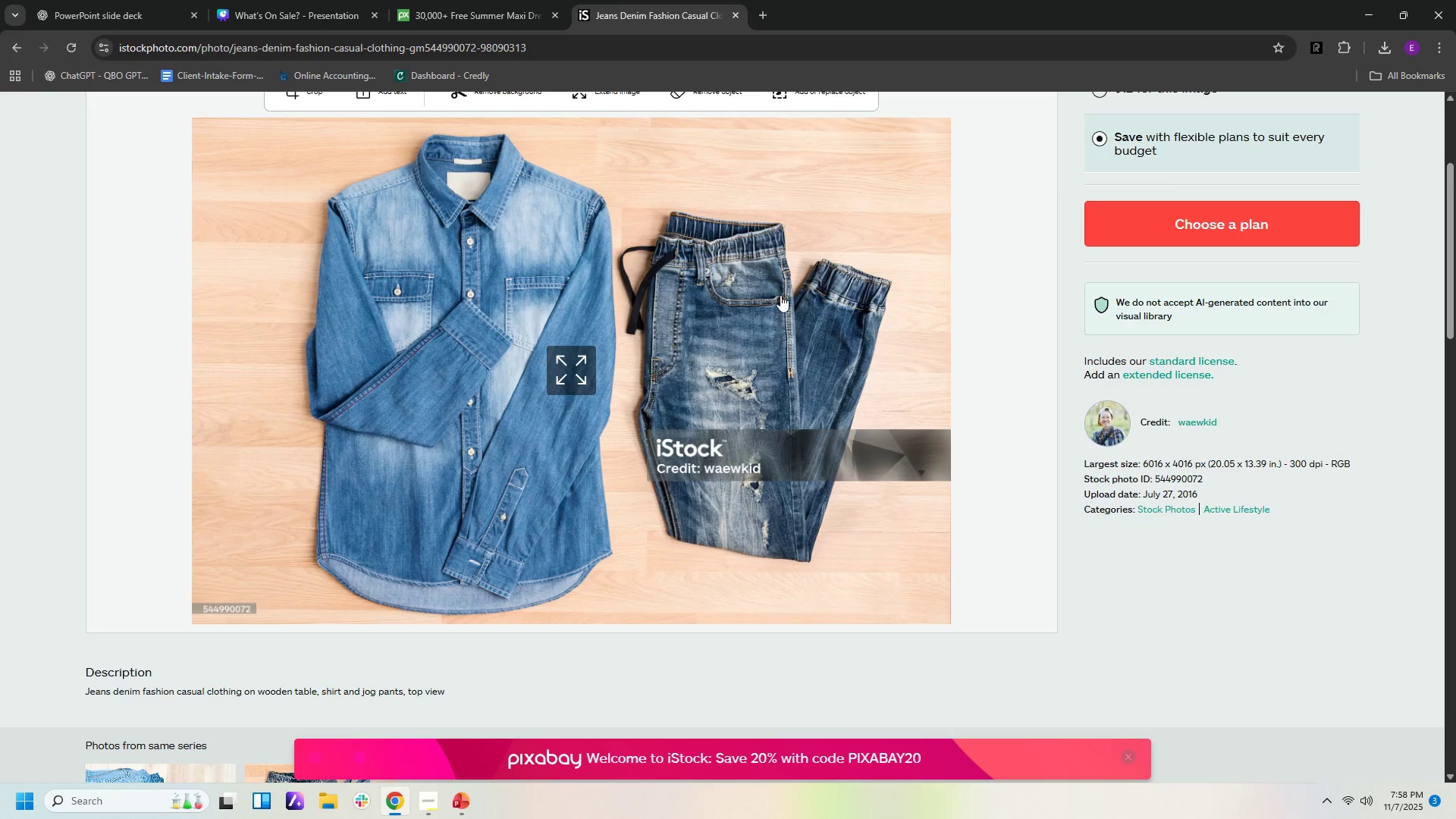 
scroll: coordinate [776, 289], scroll_direction: up, amount: 6.0
 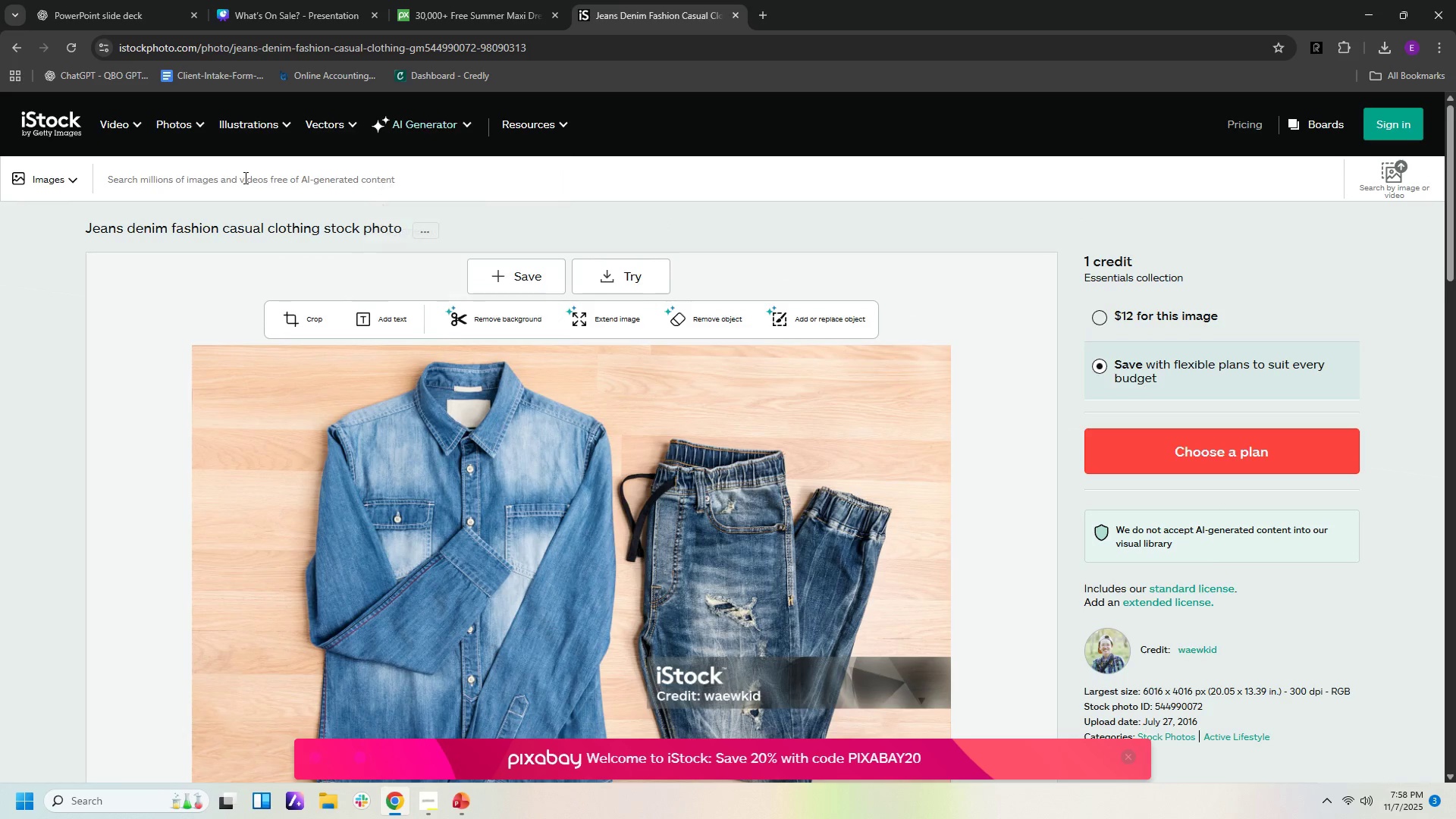 
left_click([244, 177])
 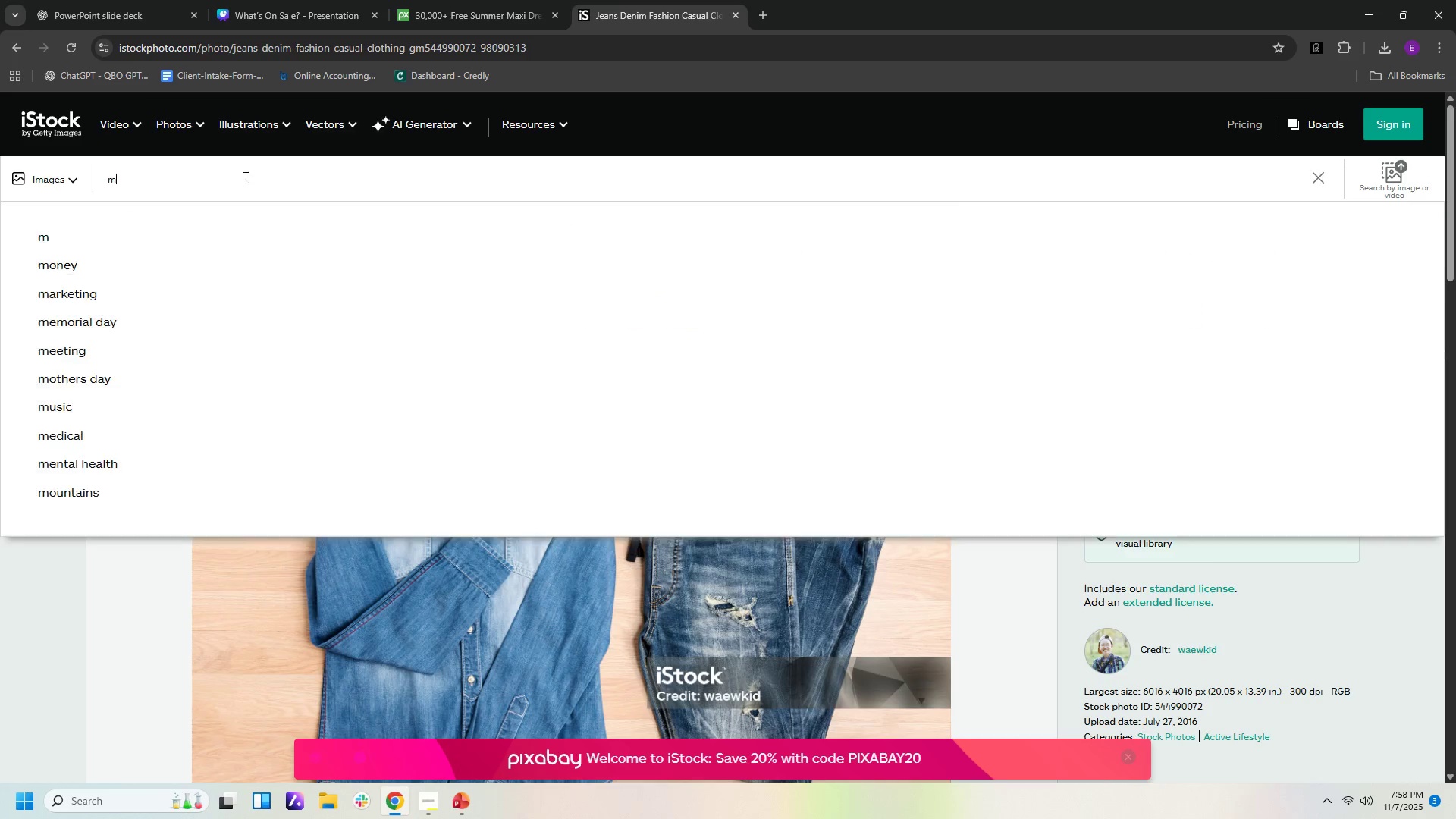 
type(maxi dress)
 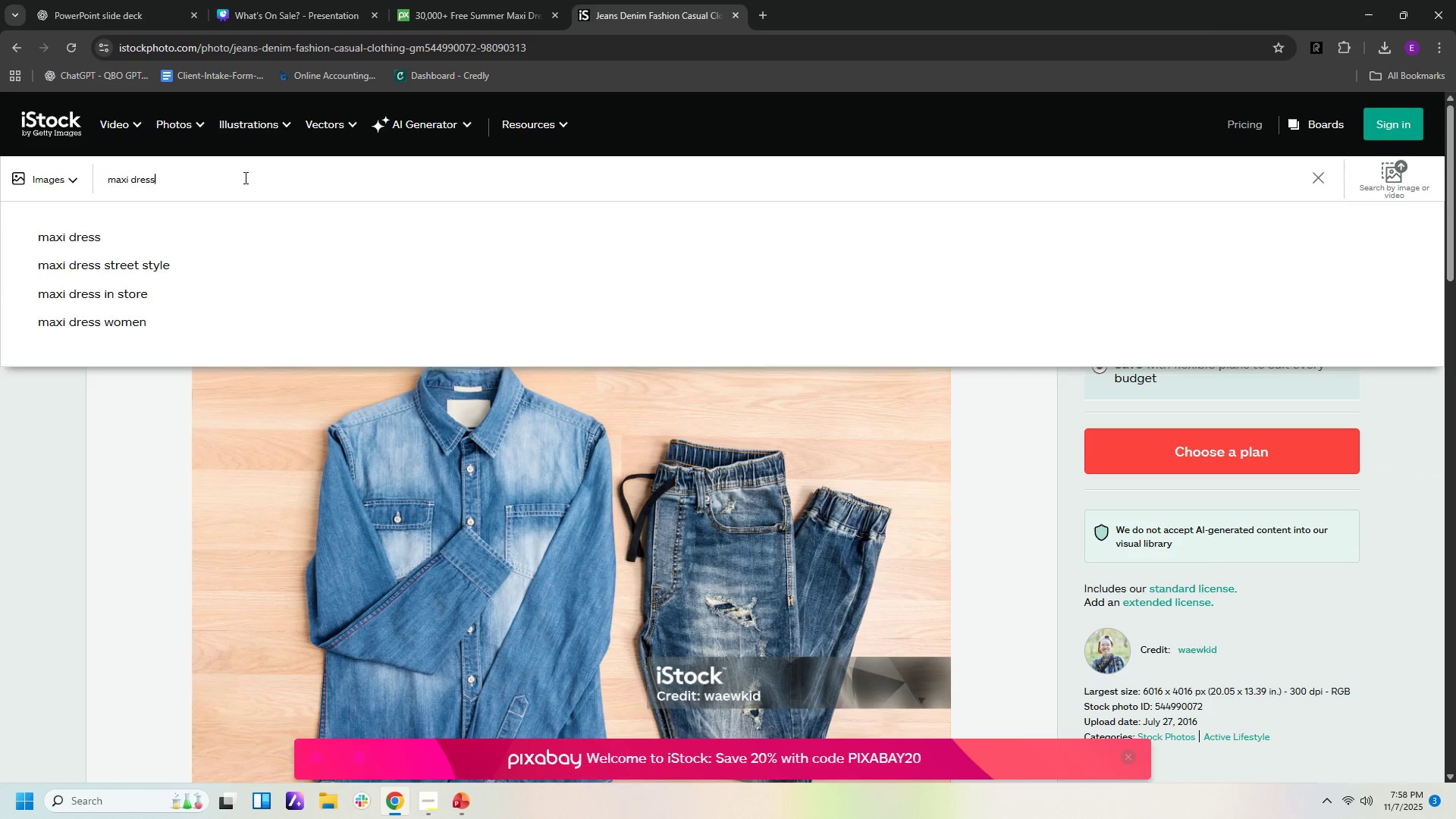 
scroll: coordinate [554, 431], scroll_direction: down, amount: 3.0
 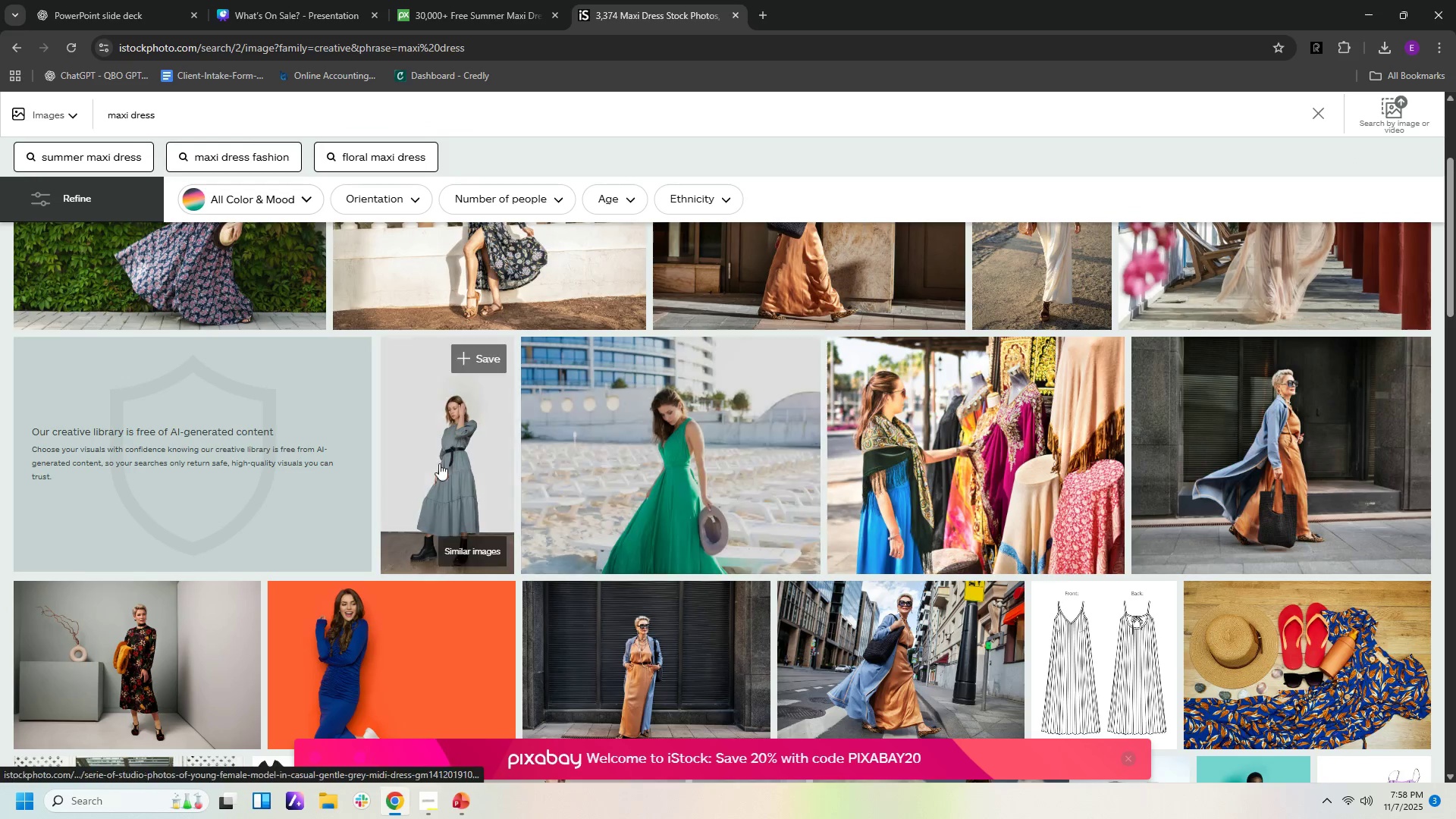 
left_click([434, 466])
 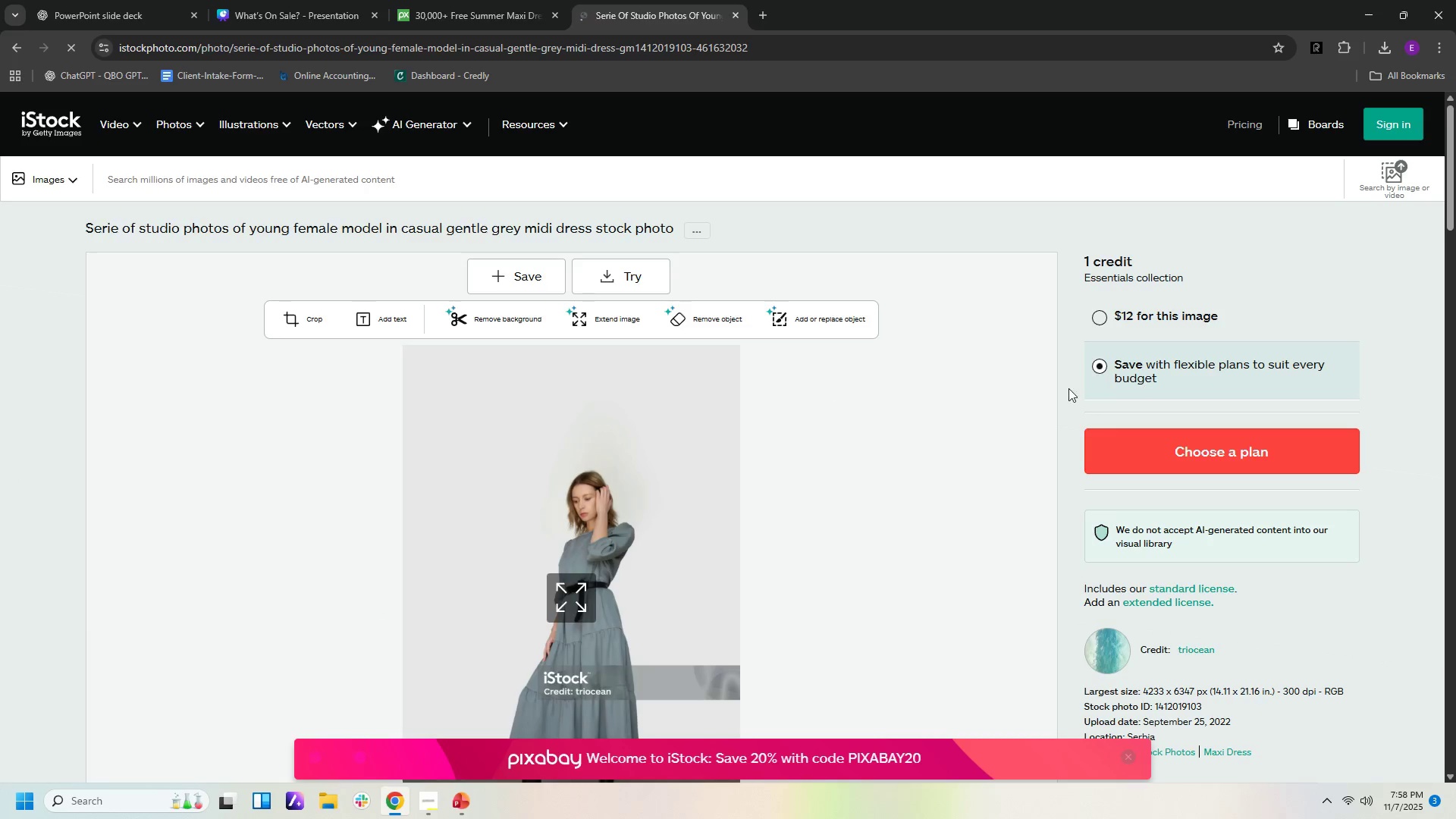 
scroll: coordinate [1004, 453], scroll_direction: down, amount: 12.0
 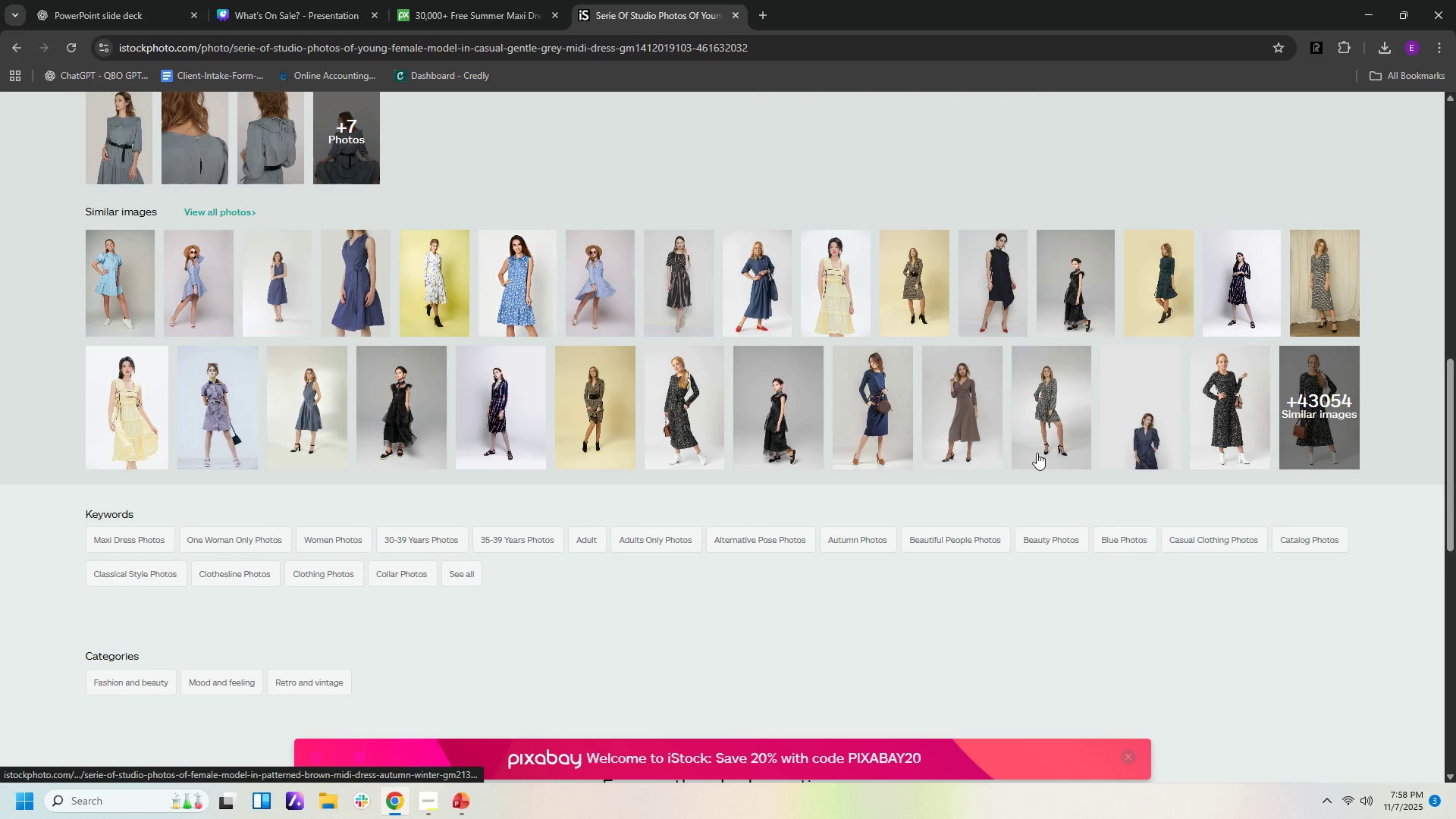 
scroll: coordinate [1064, 462], scroll_direction: up, amount: 7.0
 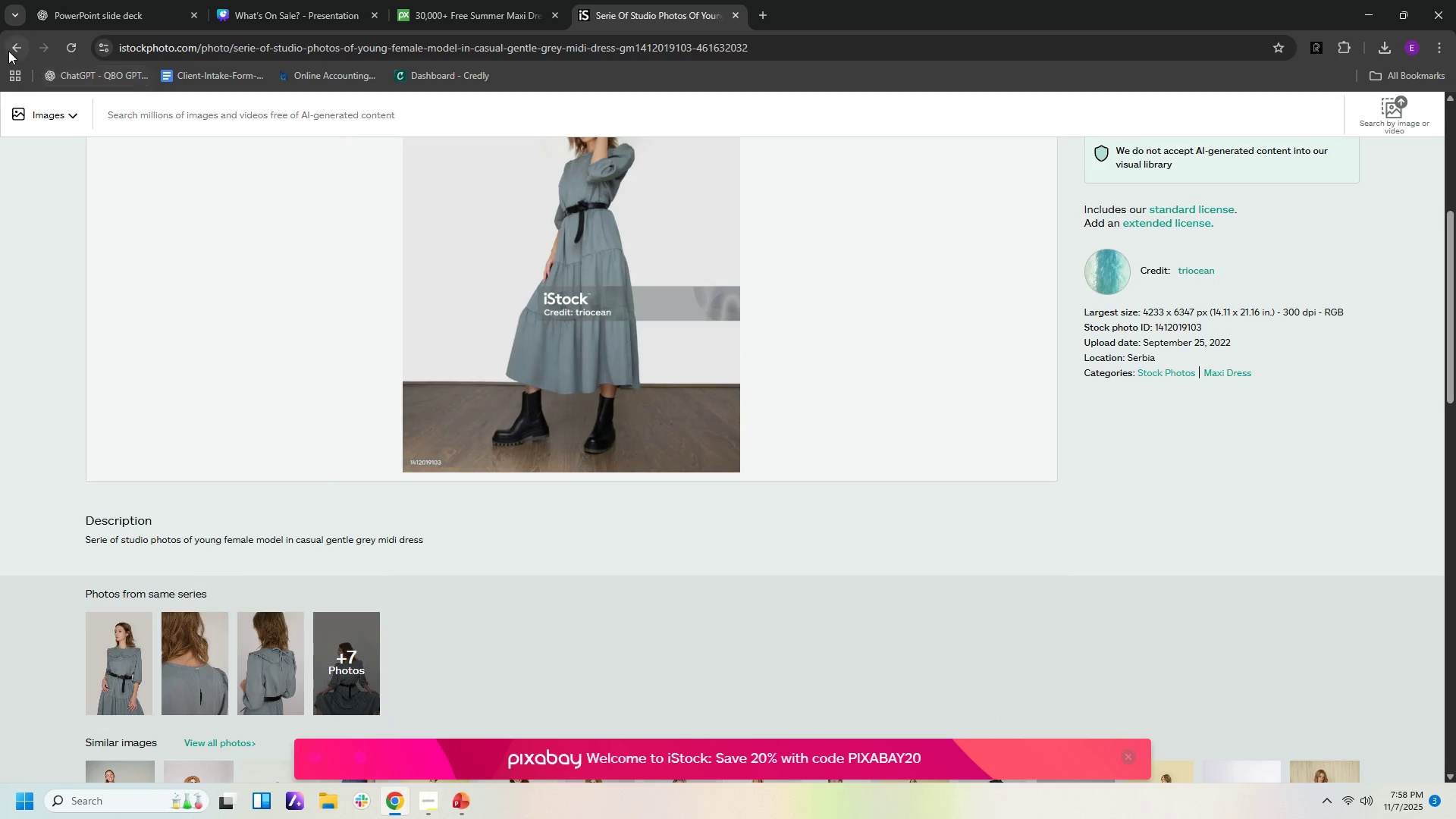 
left_click([12, 39])
 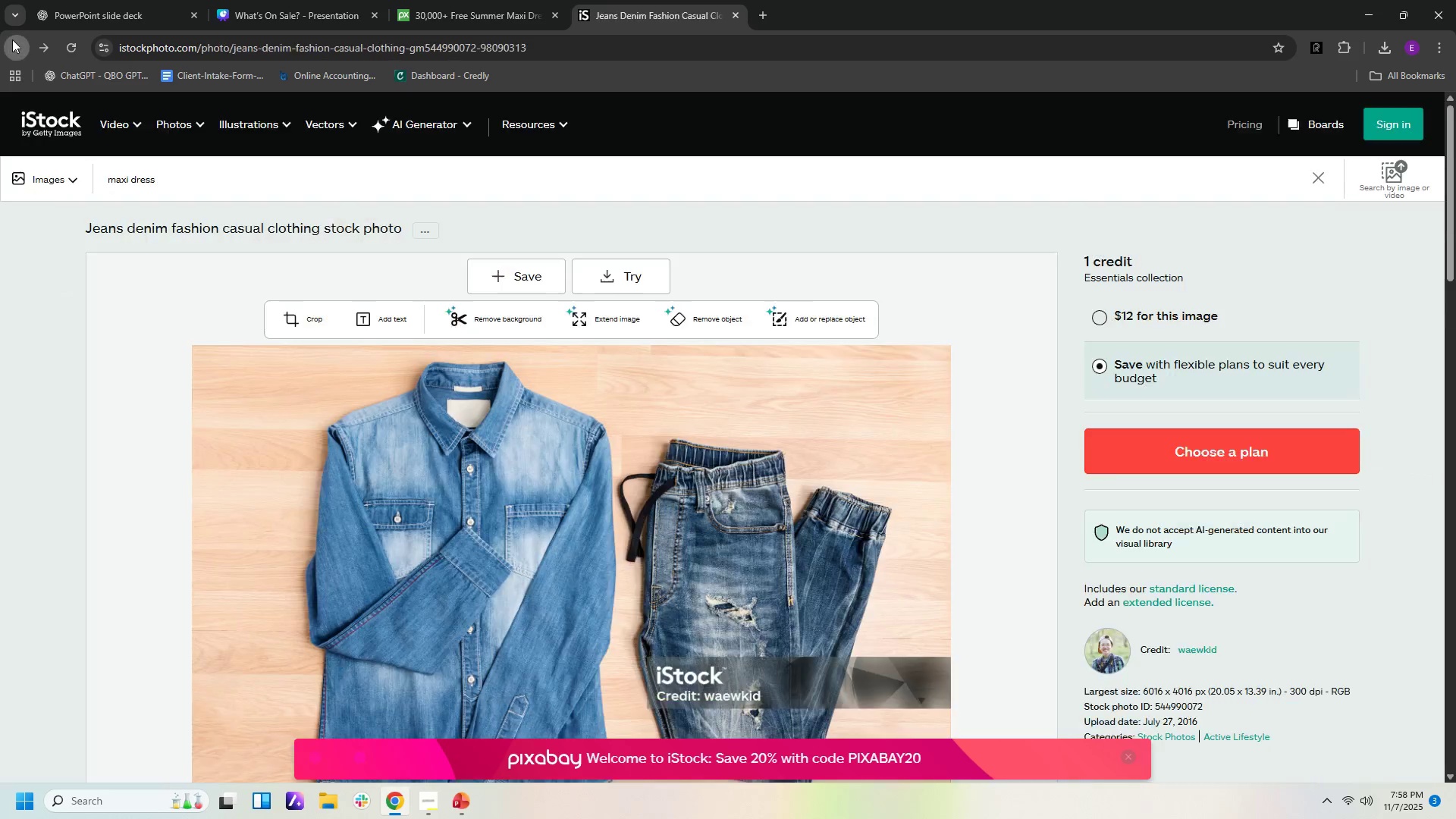 
scroll: coordinate [12, 39], scroll_direction: up, amount: 1.0
 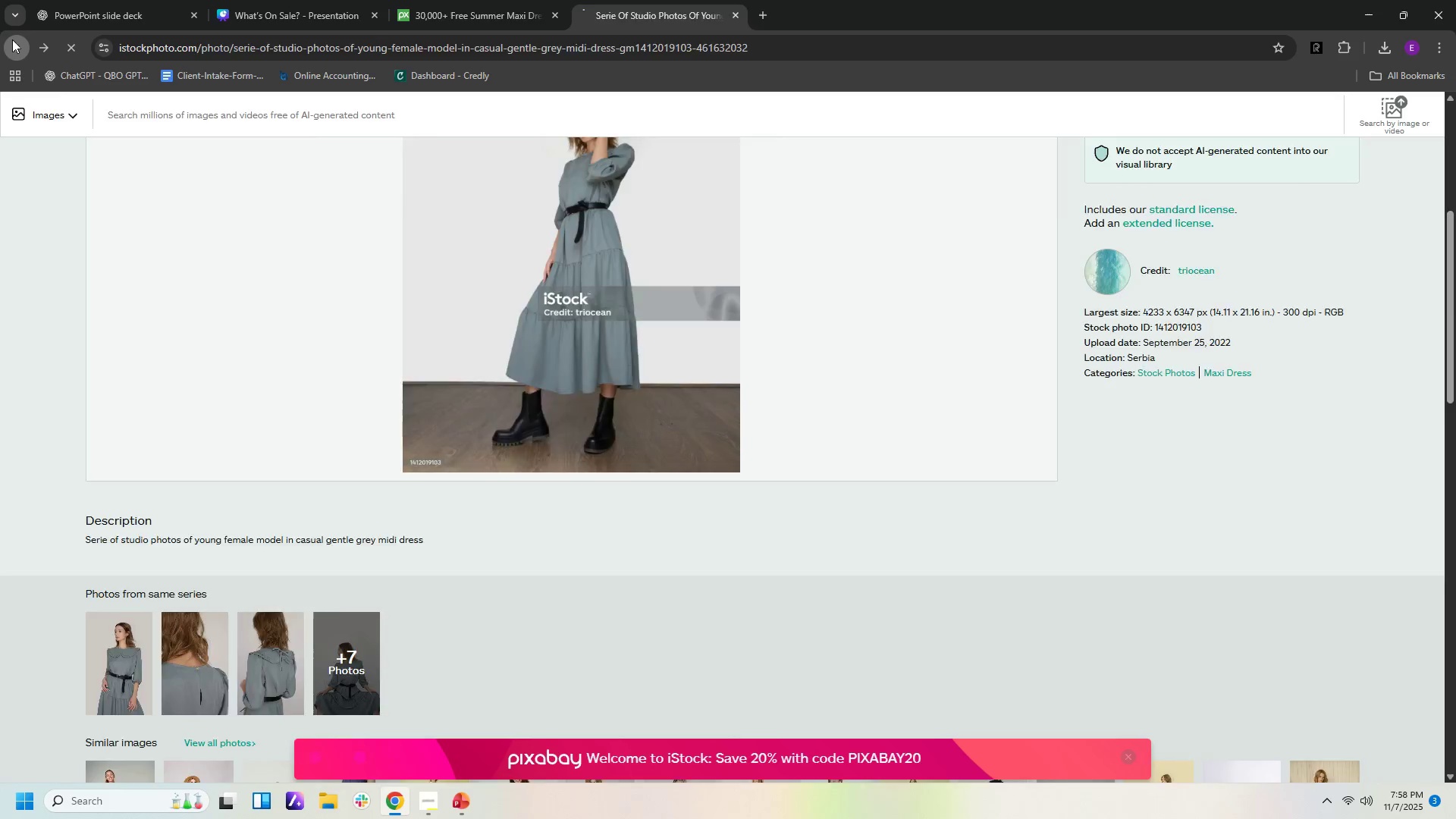 
left_click([12, 39])
 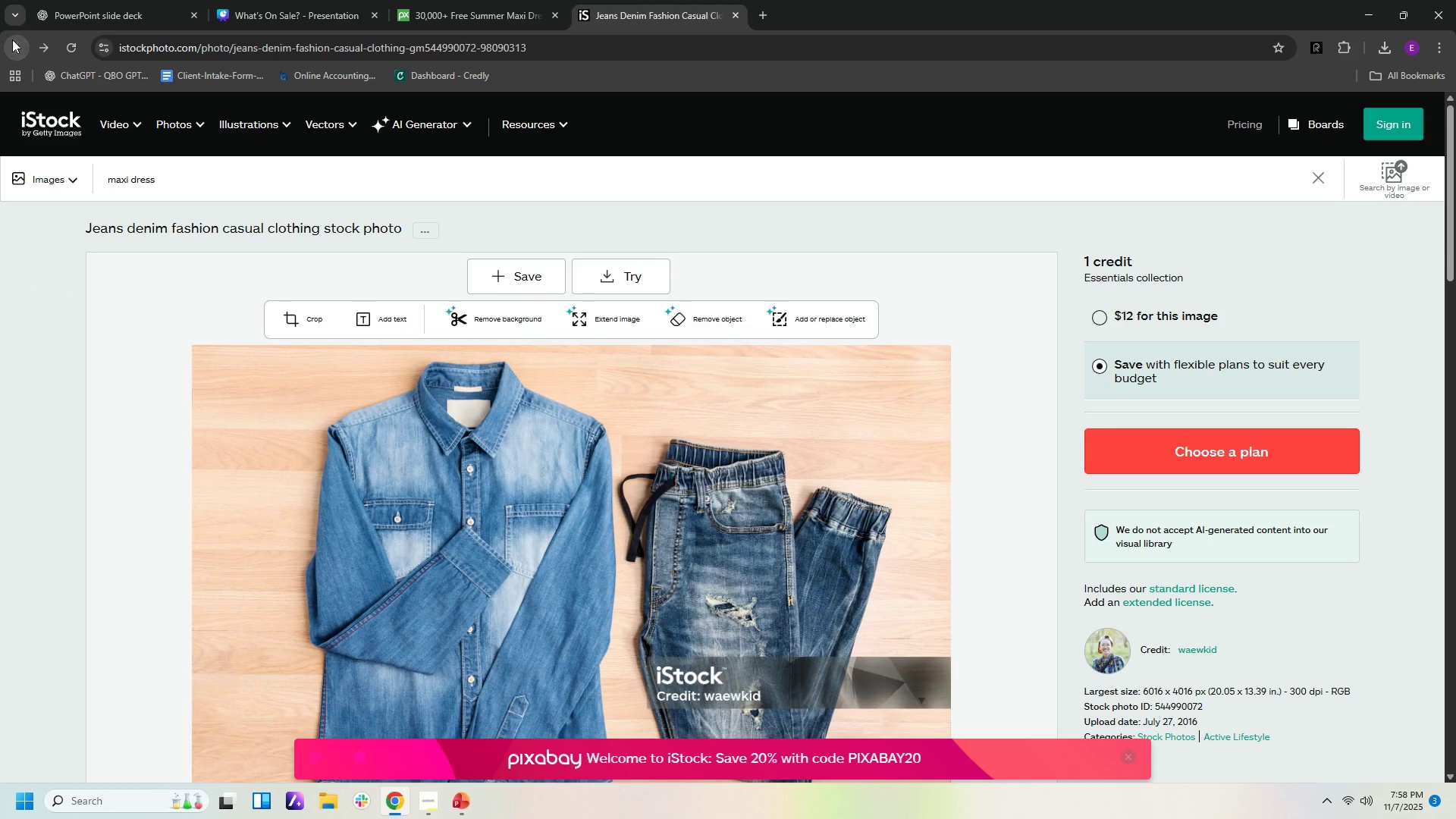 
left_click([12, 39])
 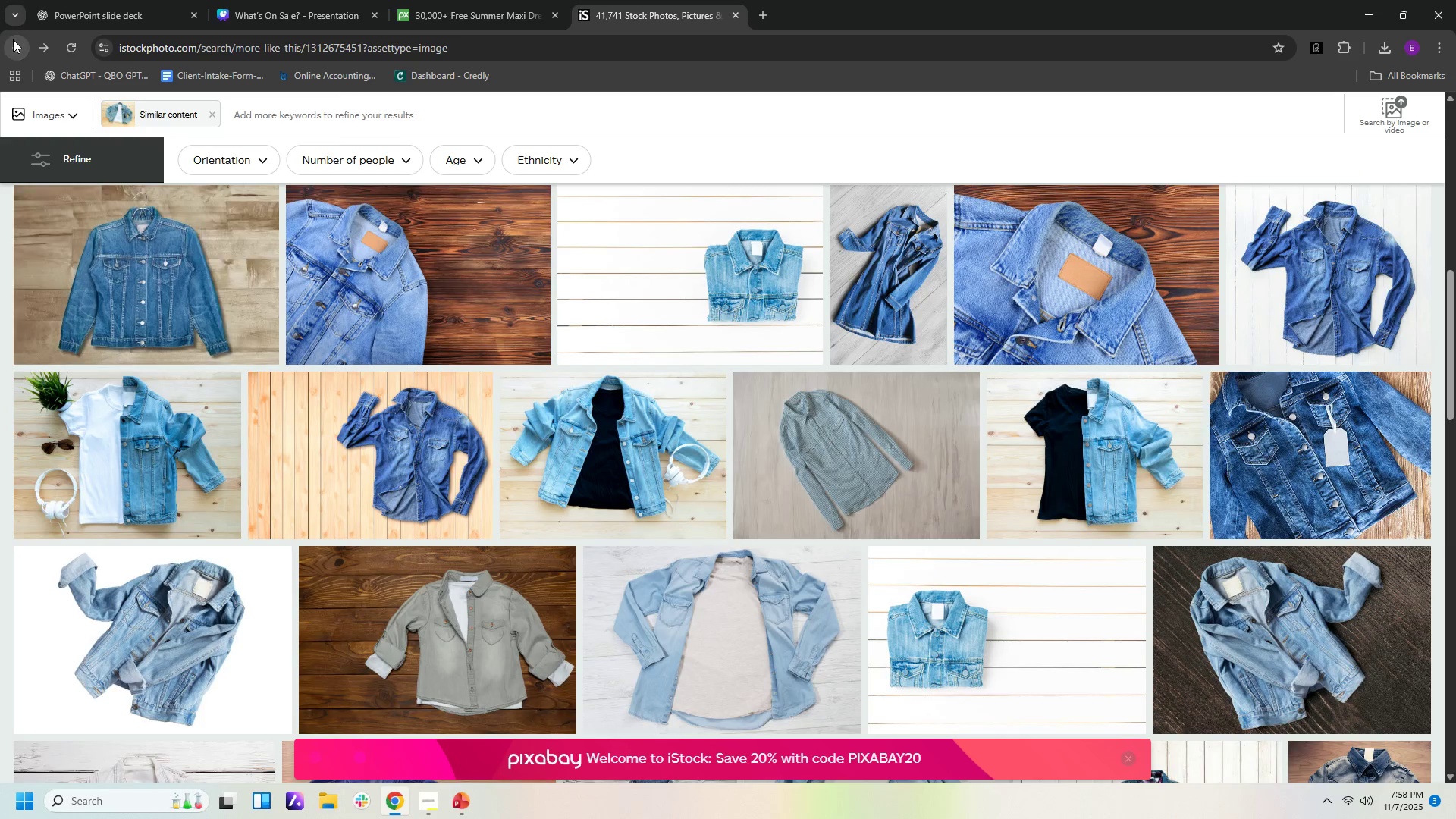 
left_click([13, 39])
 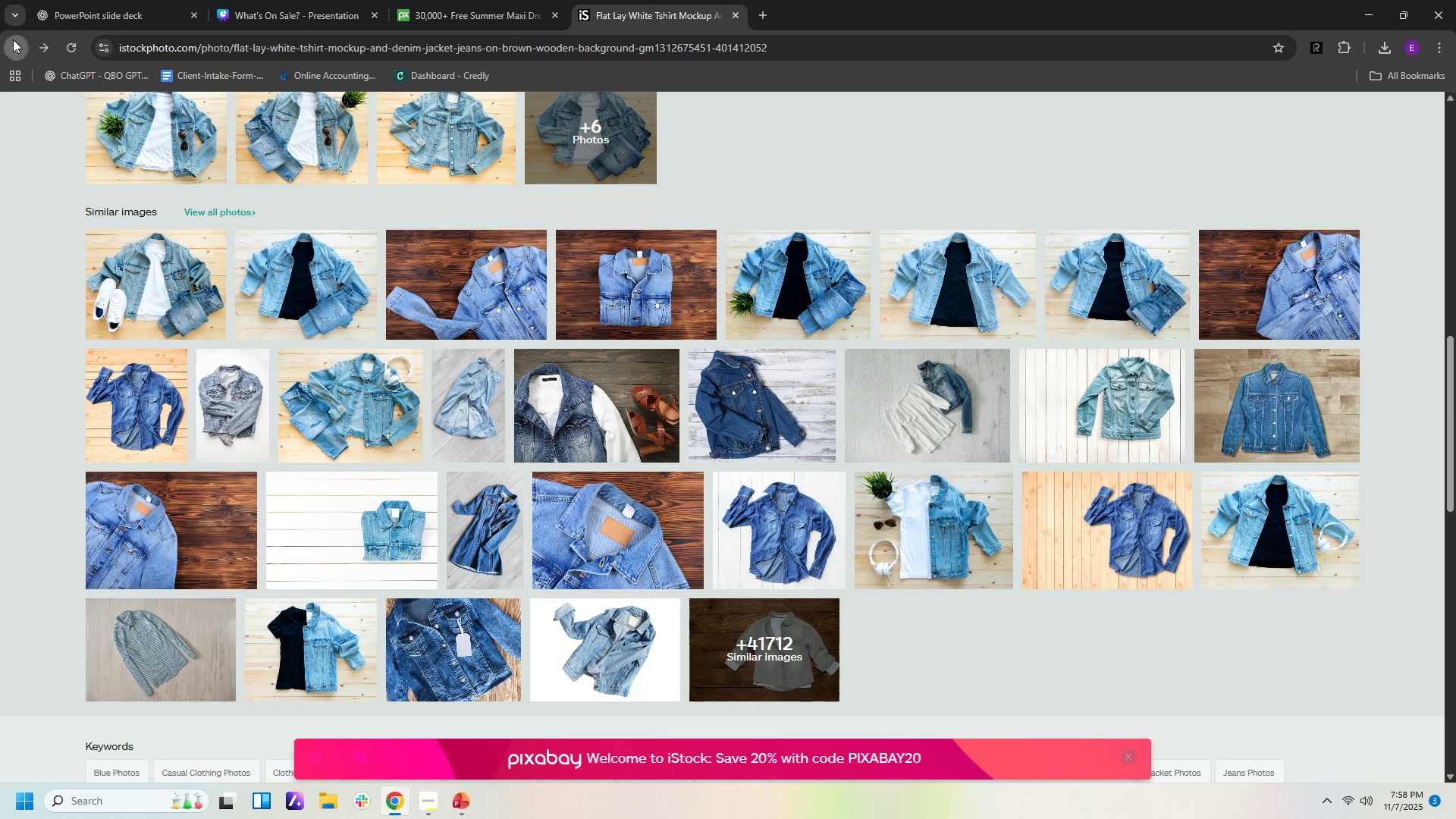 
left_click([13, 39])
 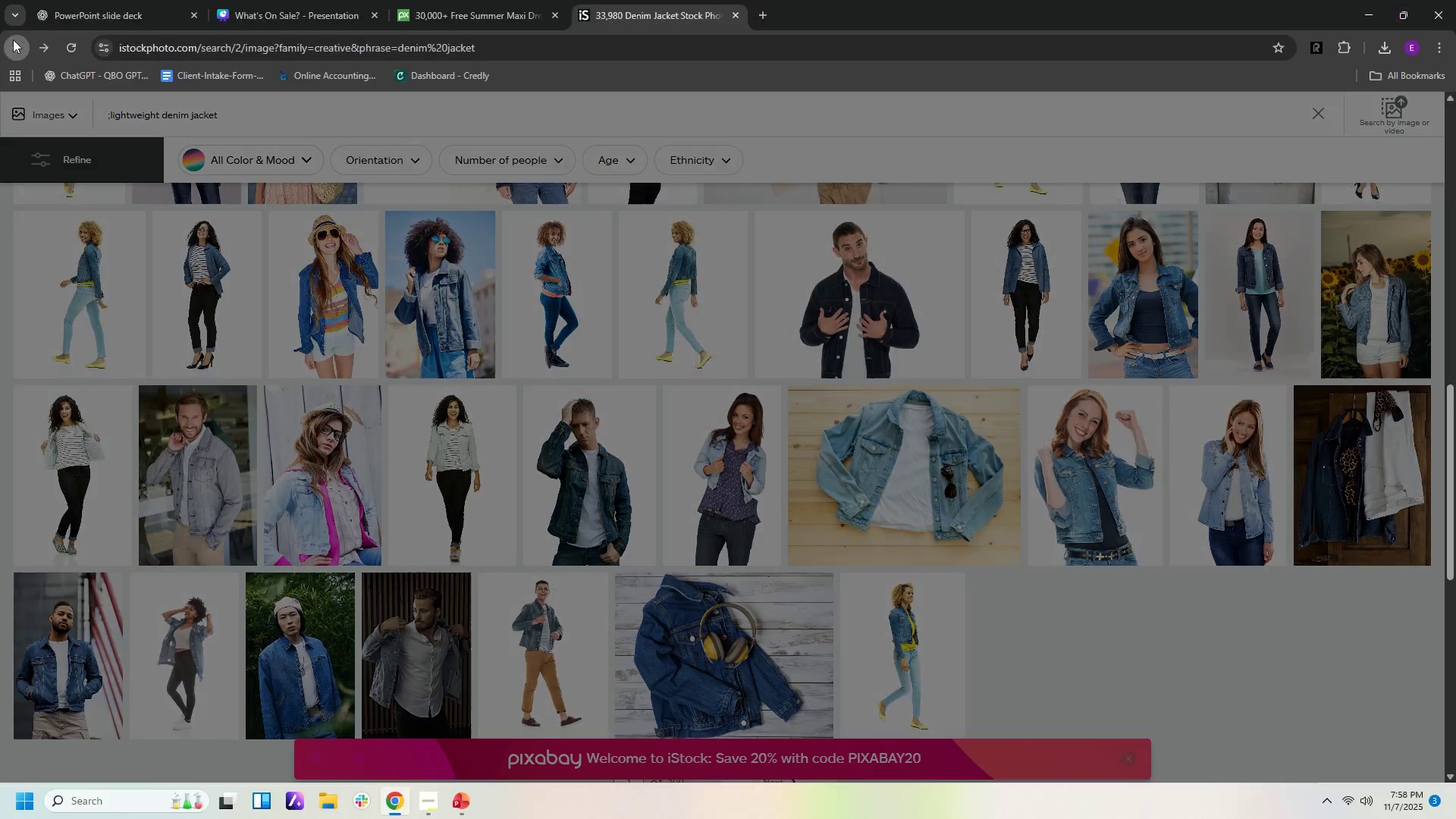 
left_click([13, 39])
 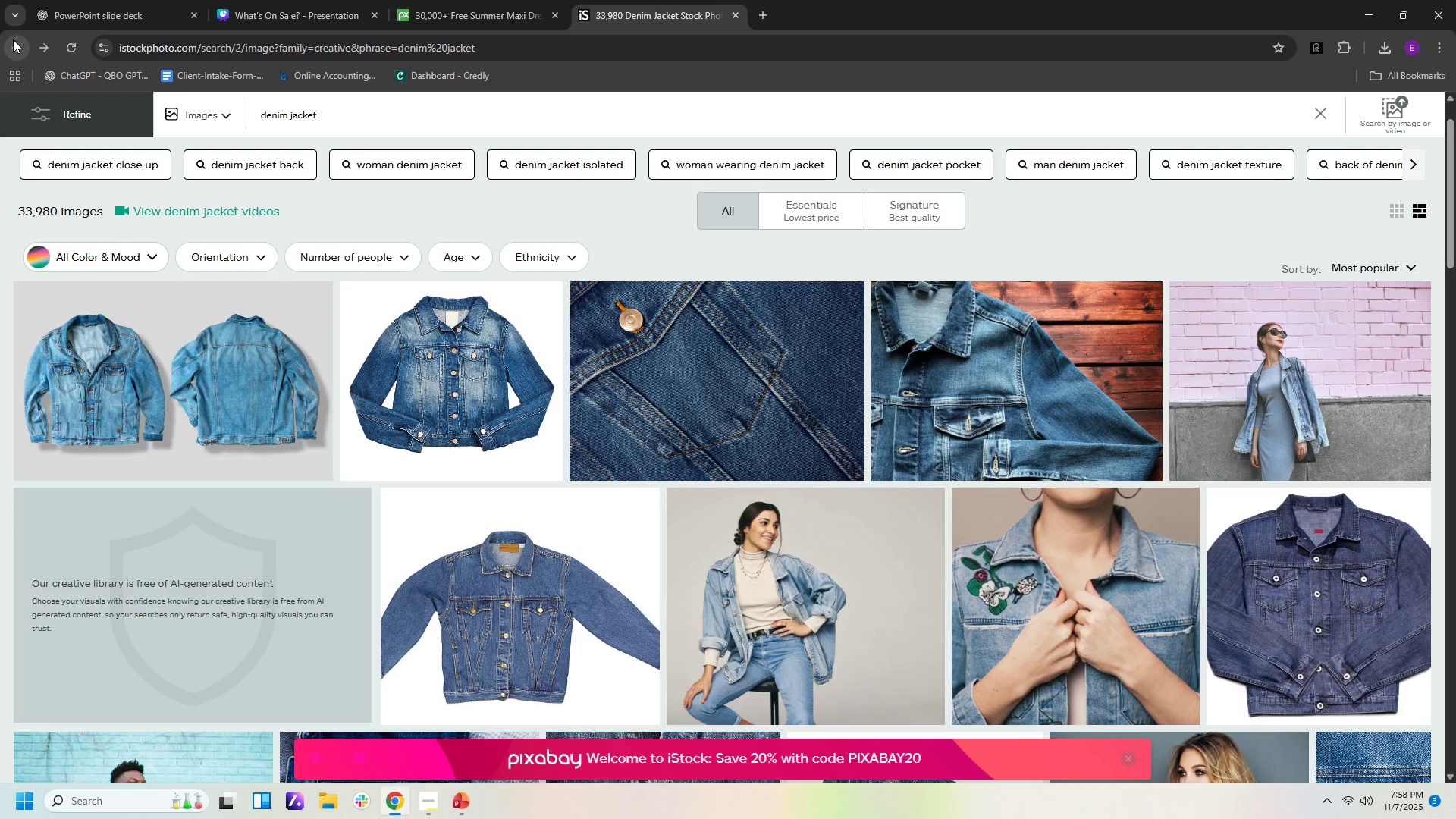 
left_click([13, 39])
 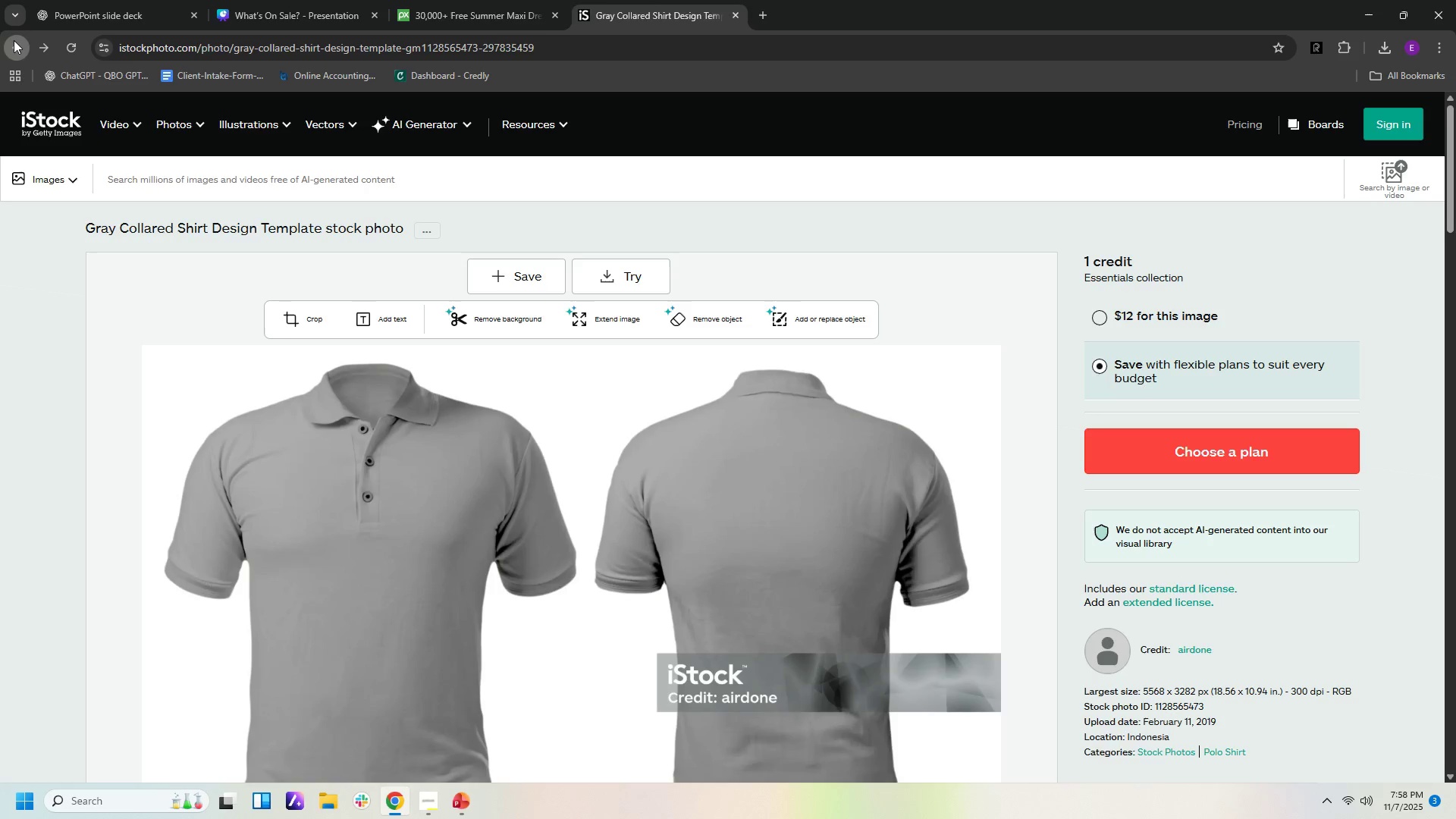 
left_click([14, 40])
 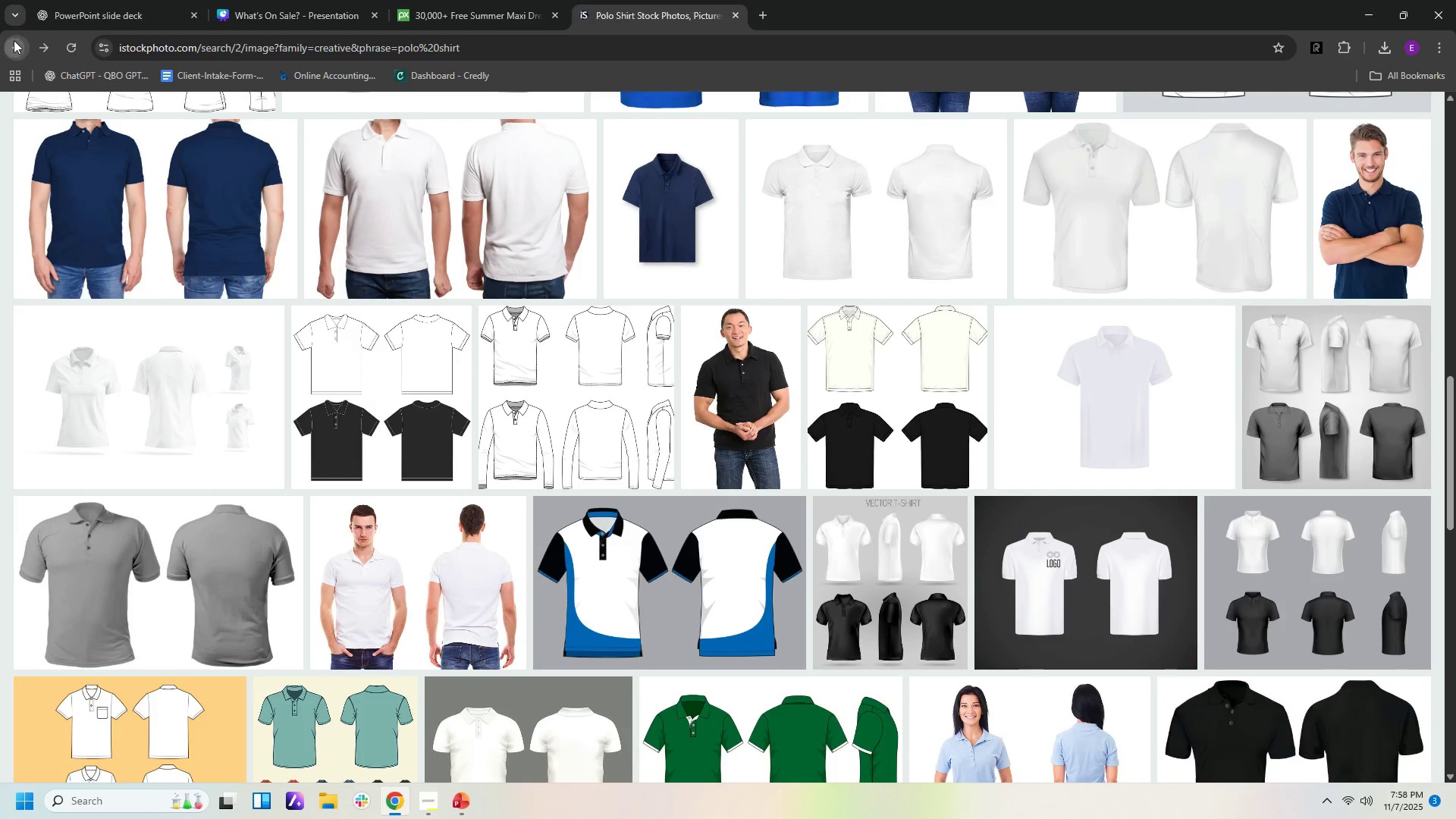 
left_click([14, 40])
 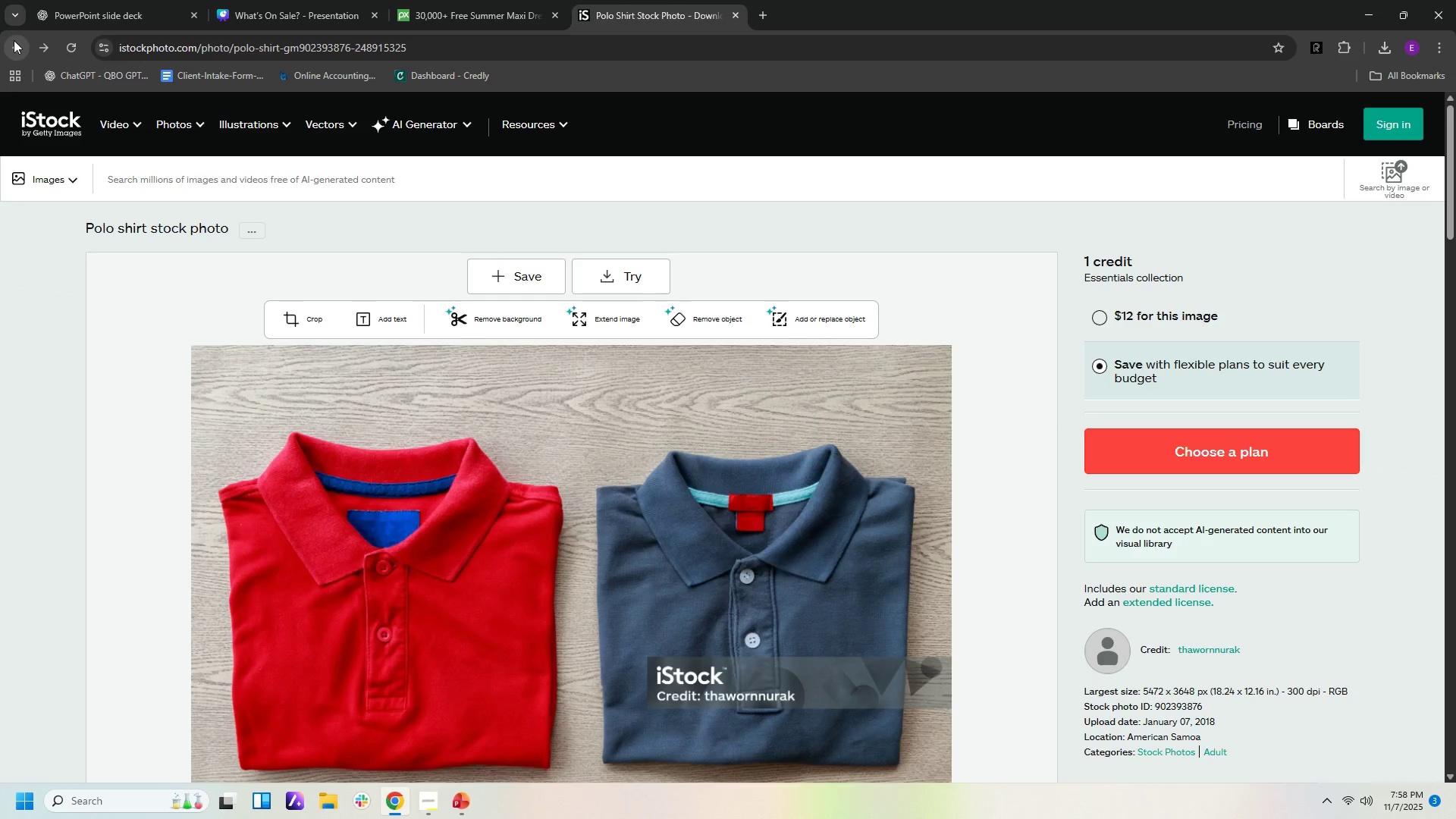 
left_click([14, 40])
 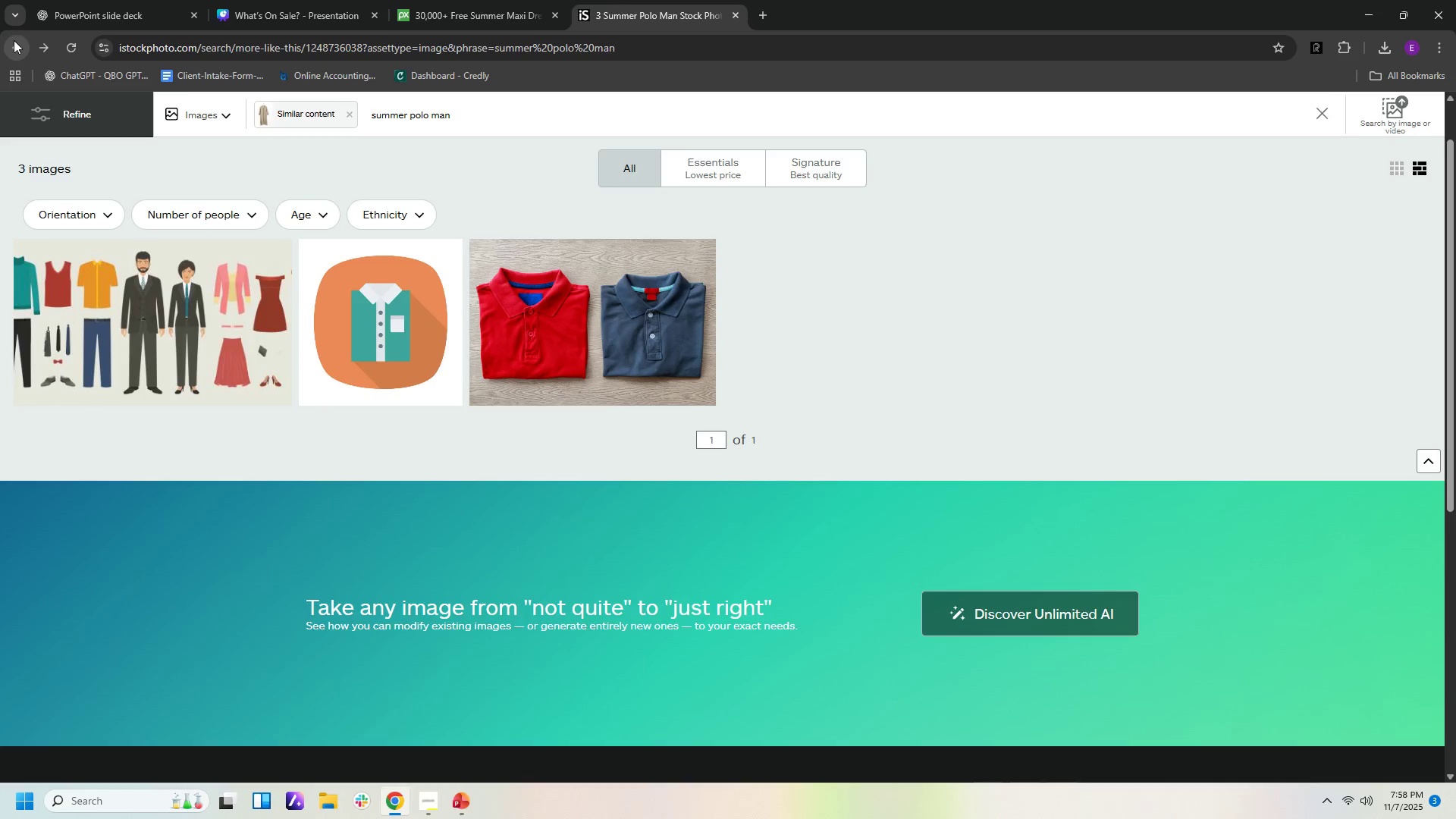 
left_click([14, 40])
 